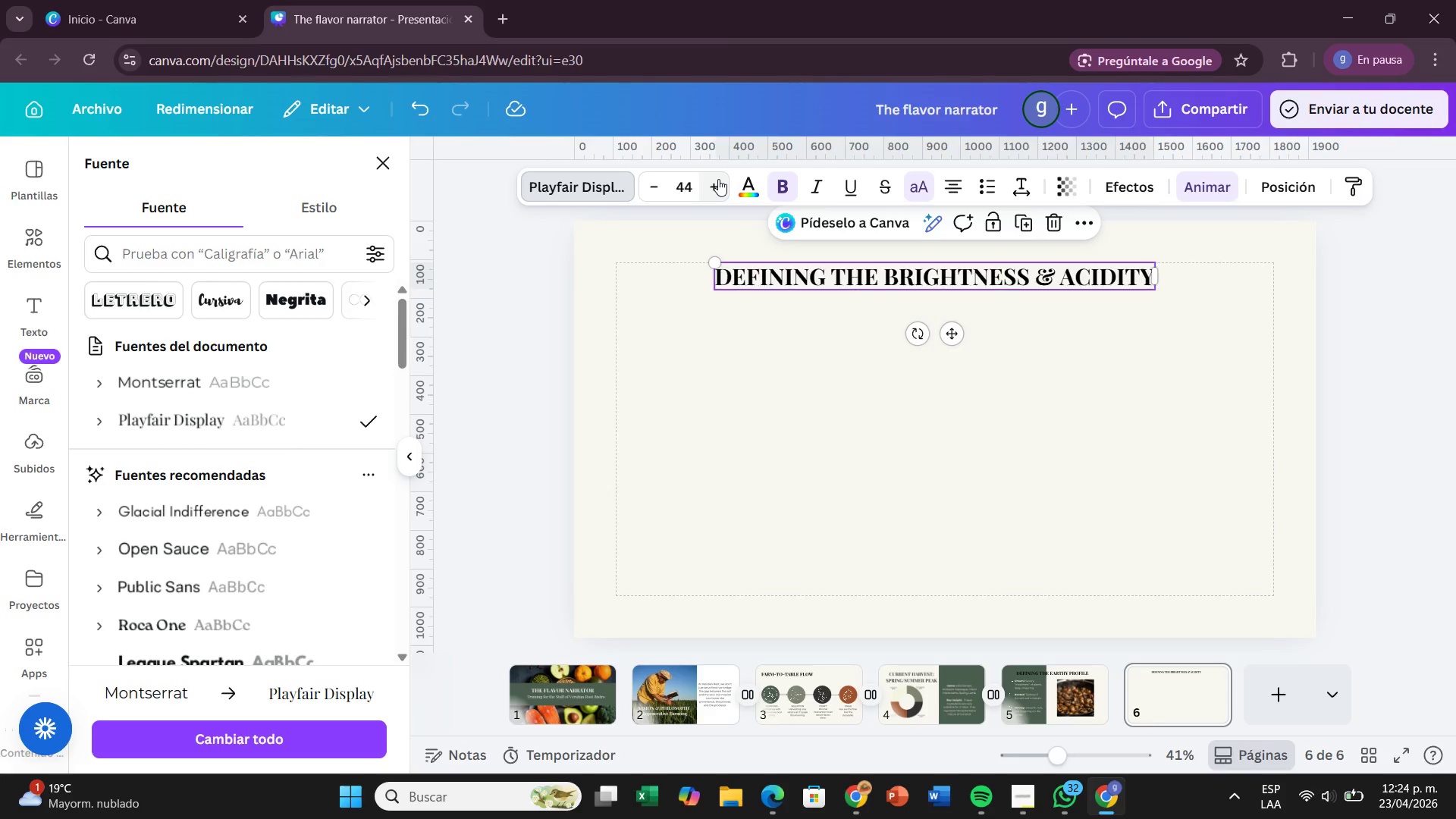 
left_click([718, 179])
 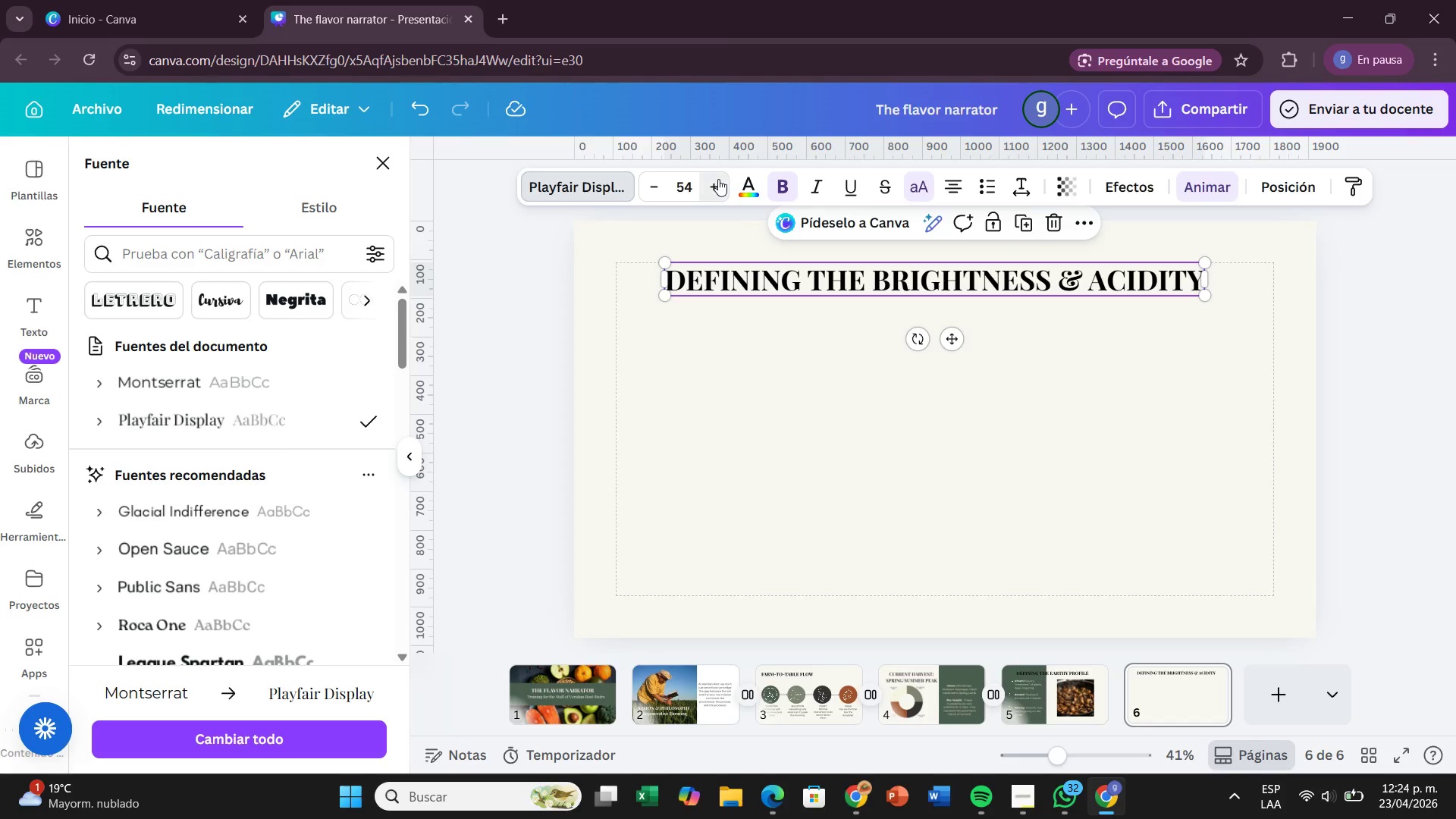 
triple_click([718, 179])
 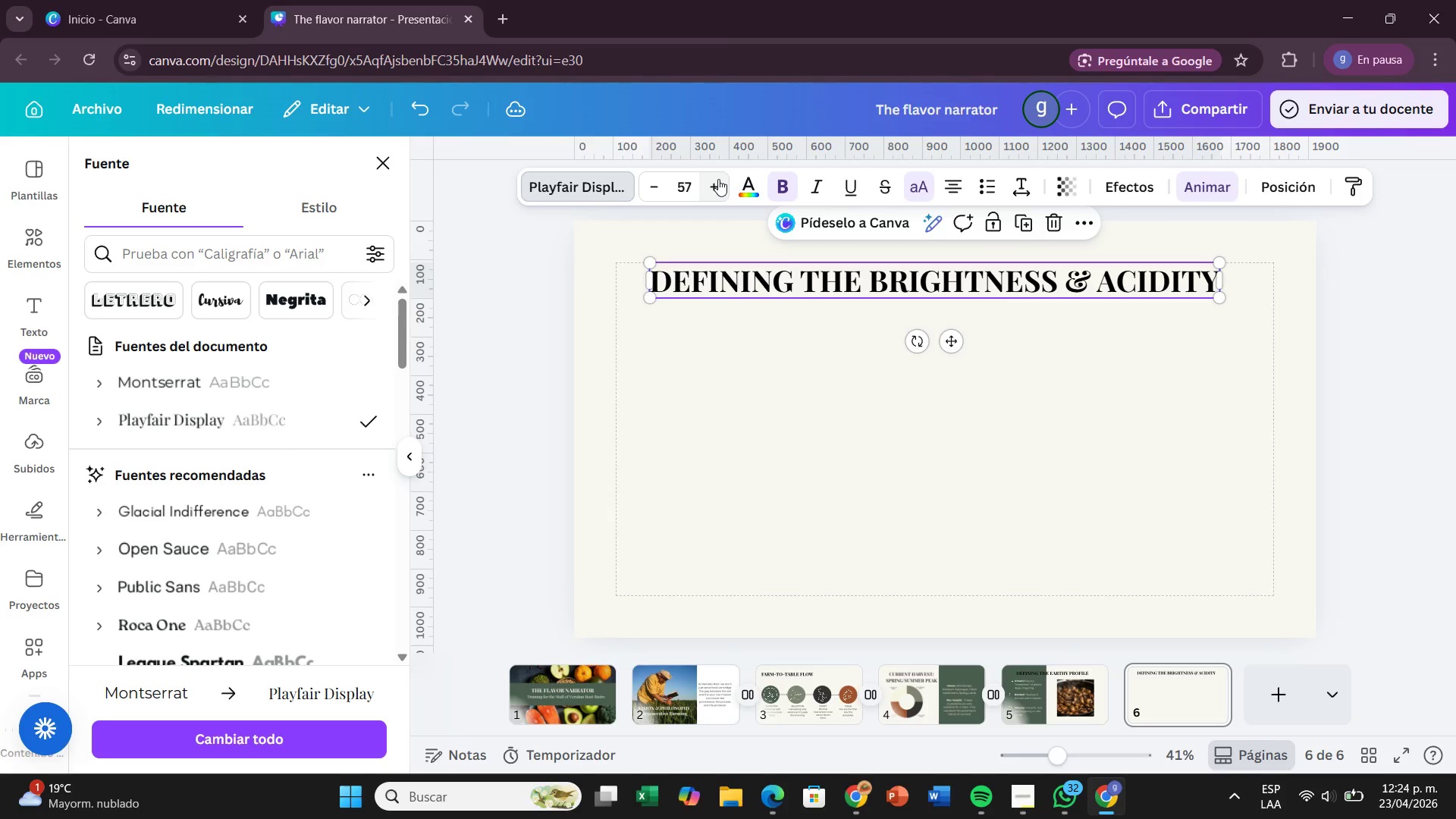 
triple_click([718, 179])
 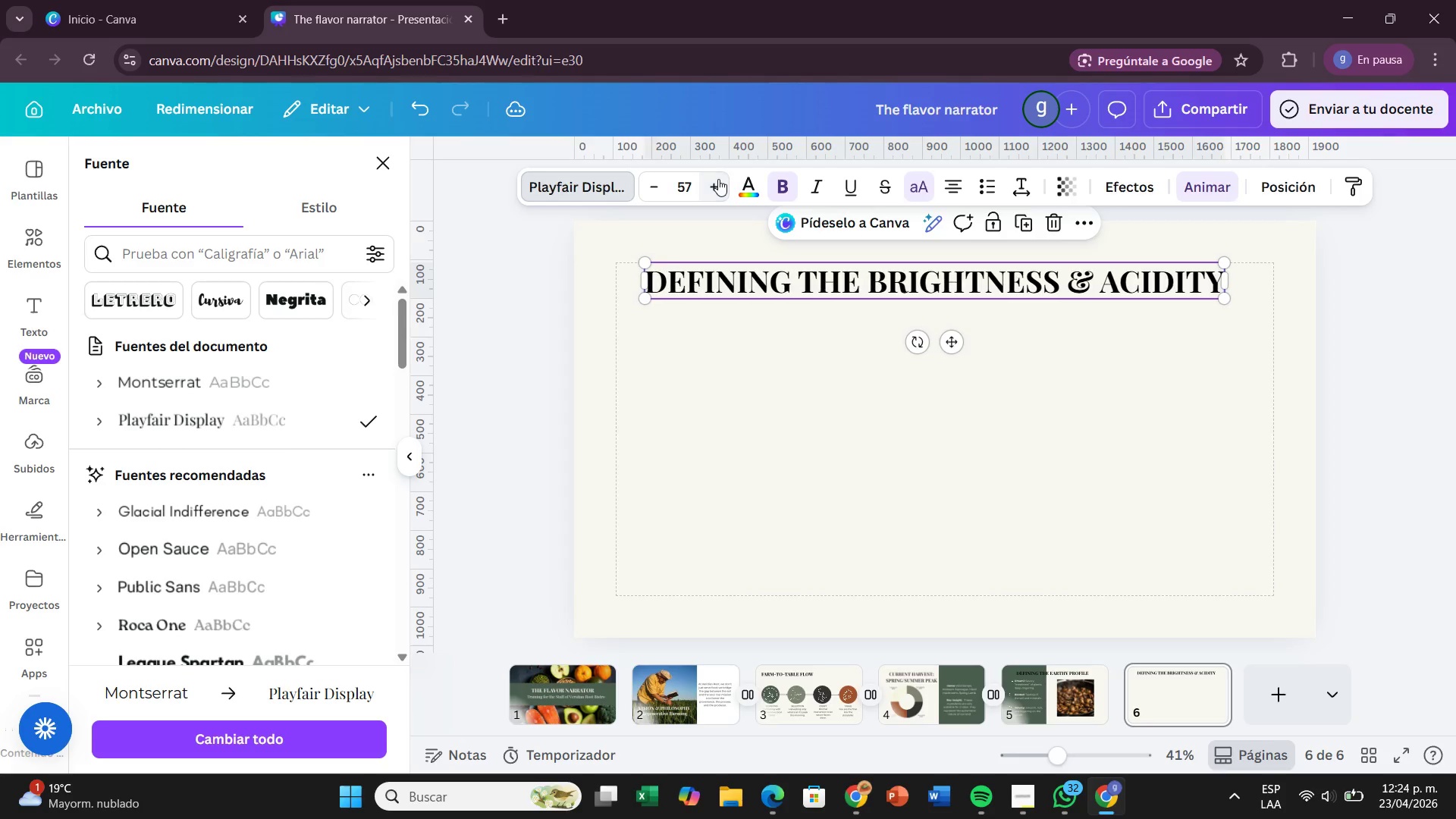 
triple_click([718, 179])
 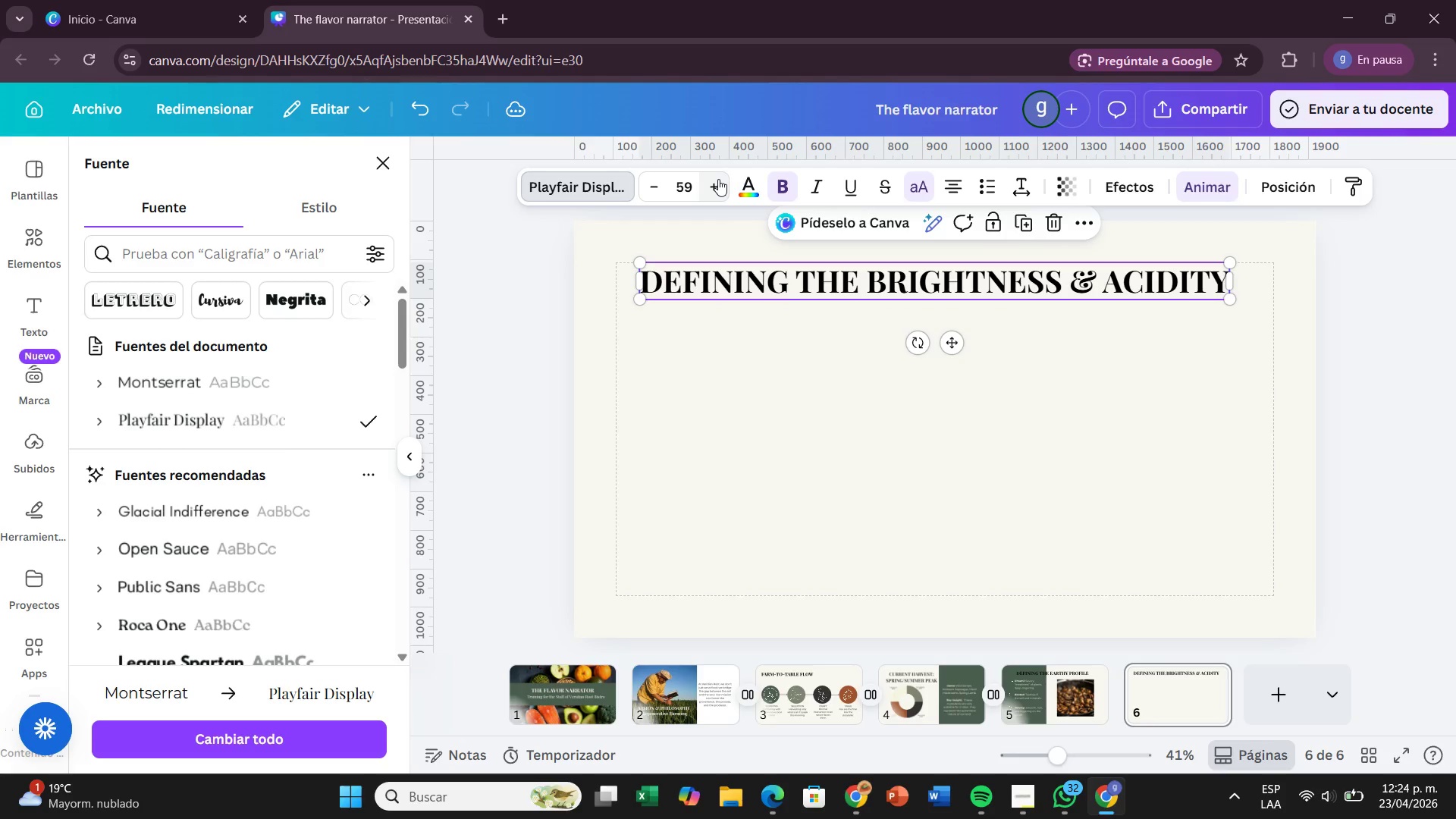 
left_click([718, 179])
 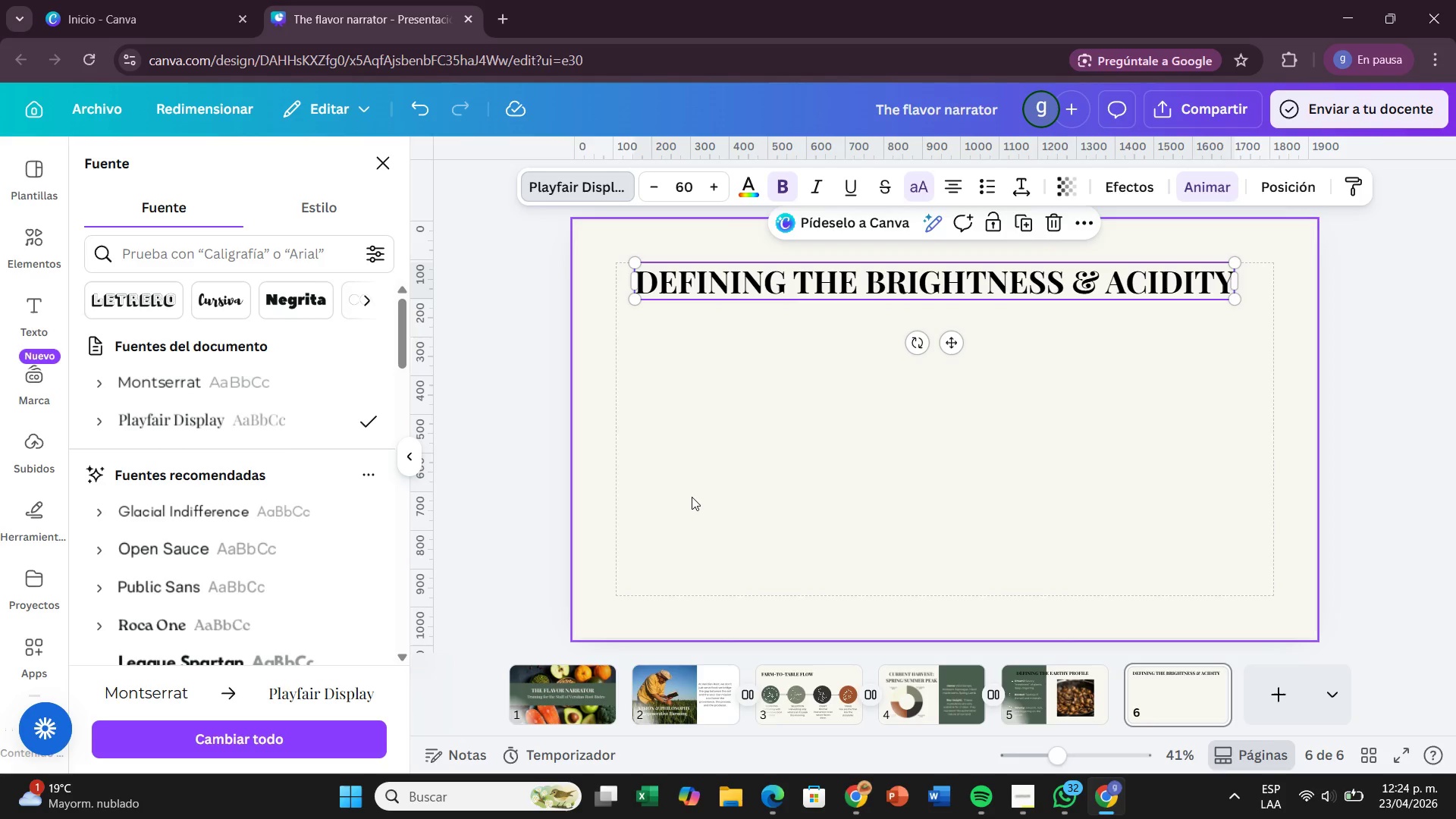 
left_click([692, 497])
 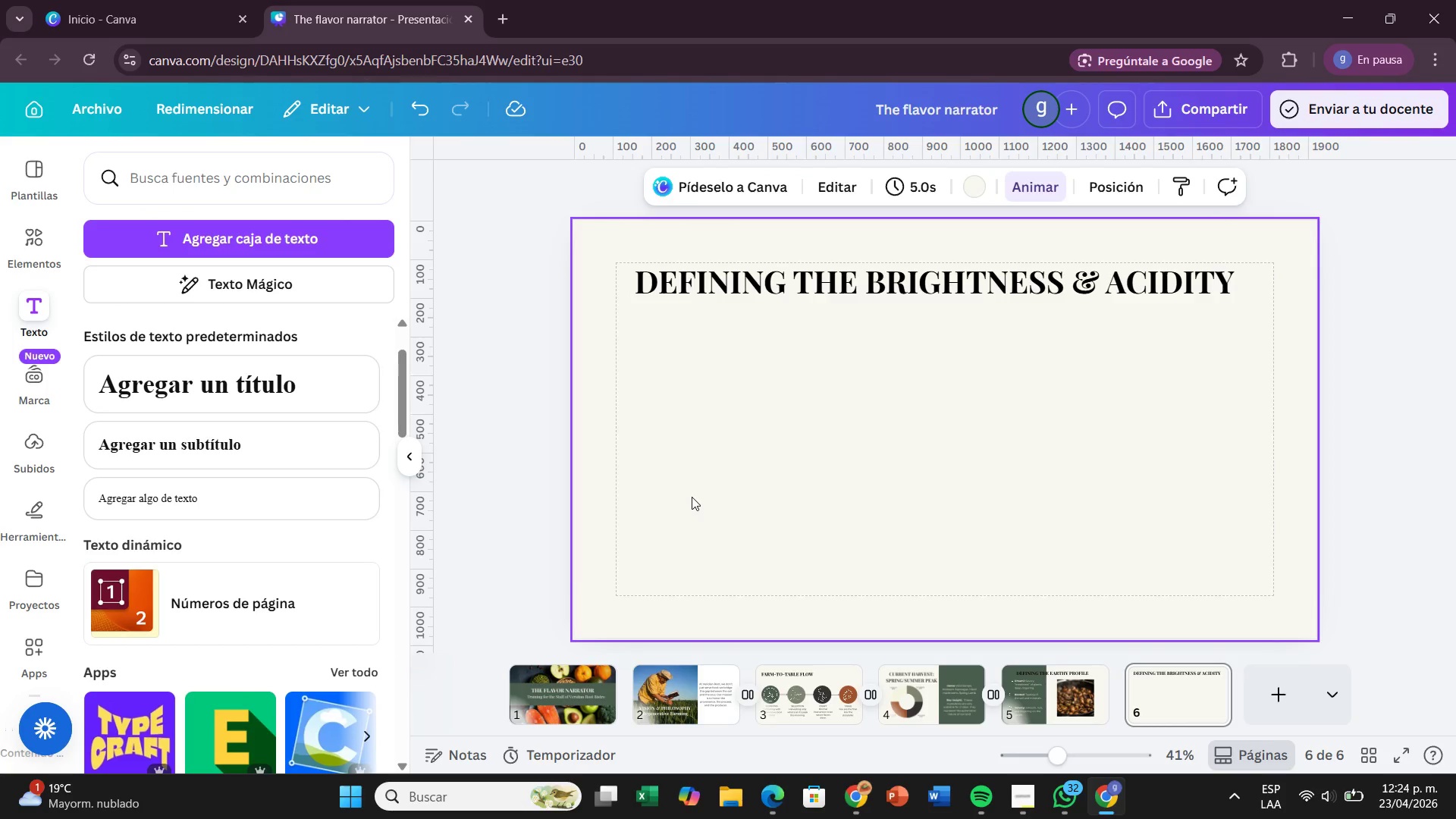 
wait(8.11)
 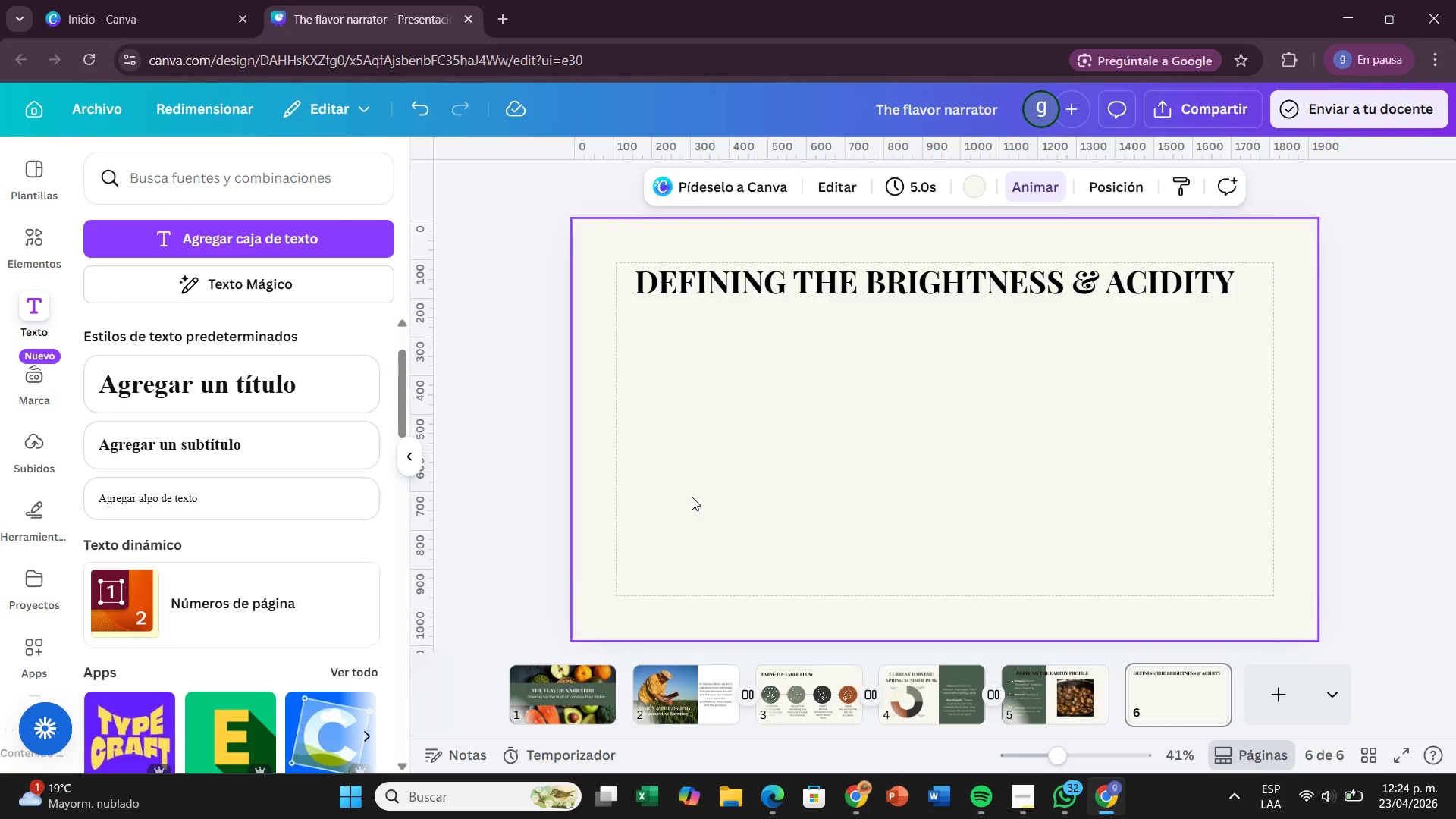 
left_click([30, 251])
 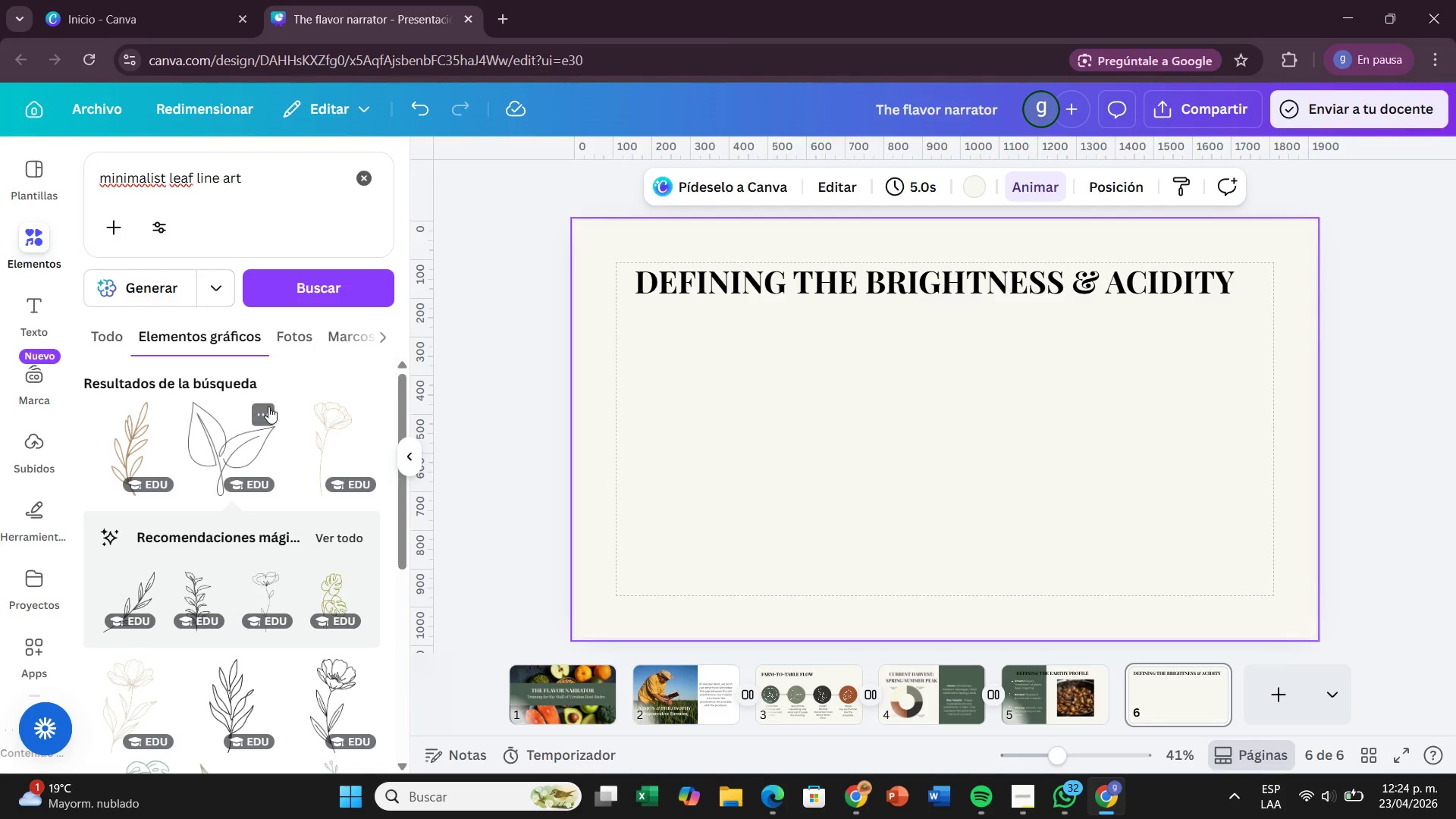 
wait(18.3)
 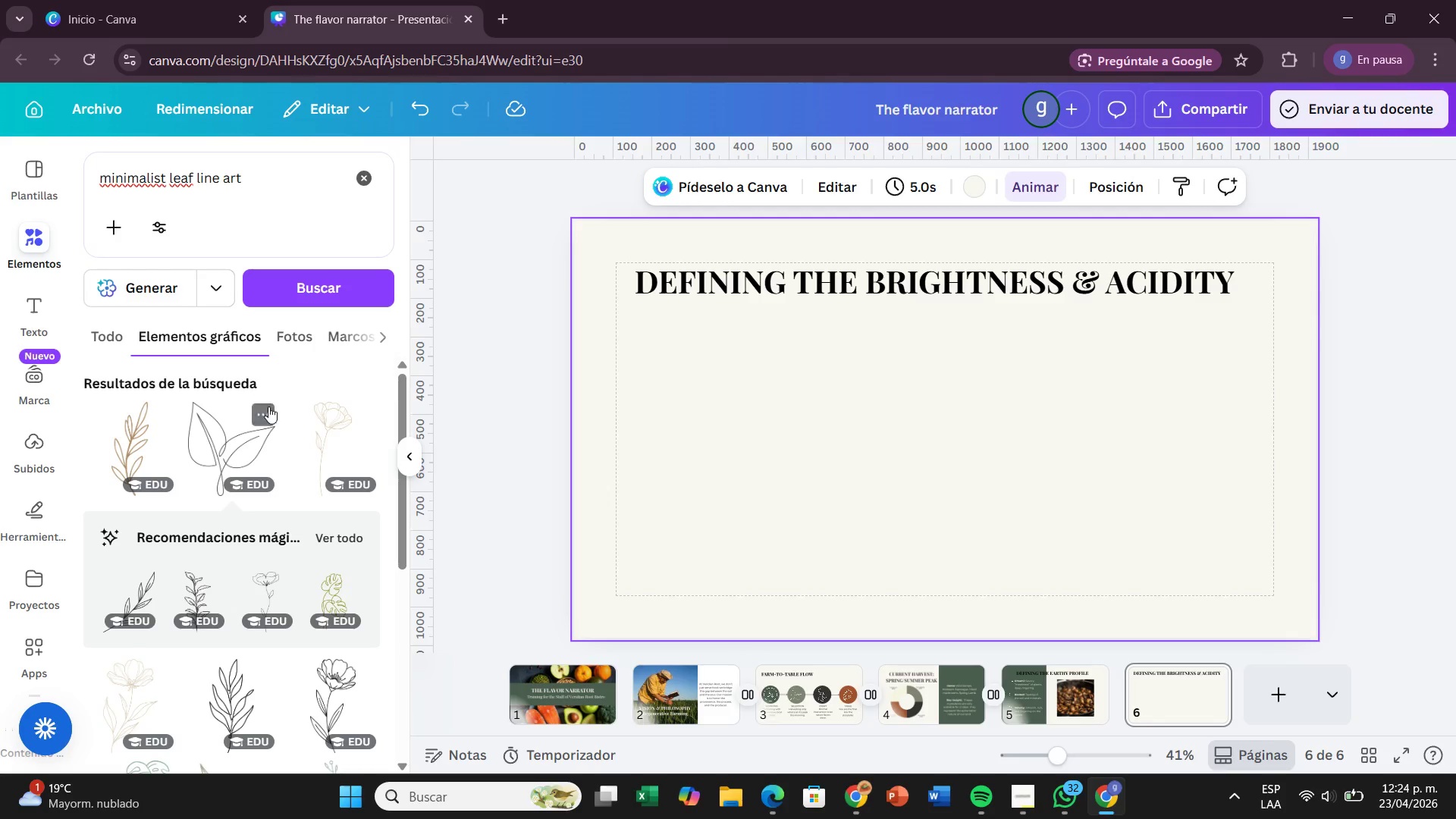 
left_click([370, 185])
 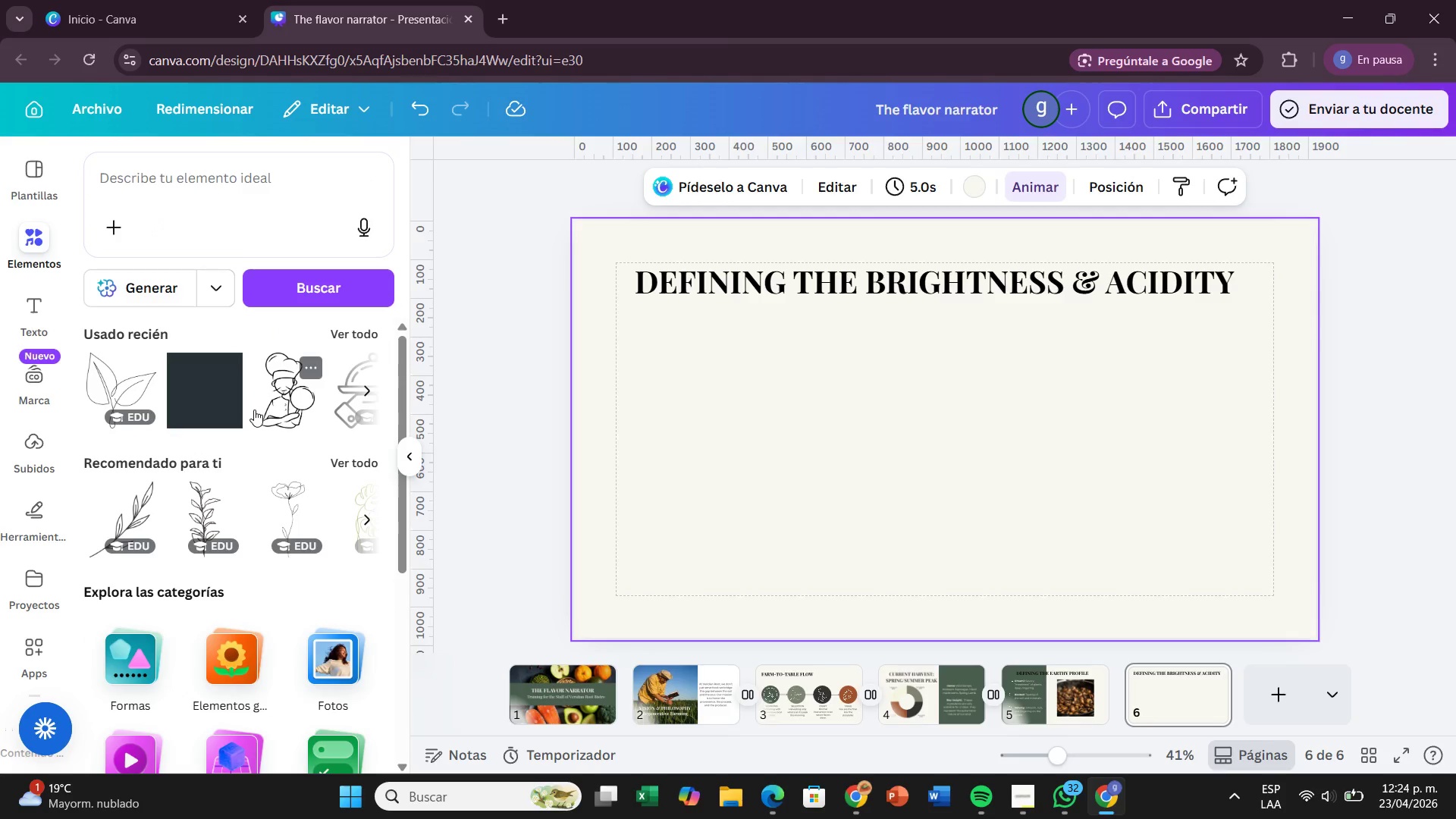 
left_click_drag(start_coordinate=[218, 406], to_coordinate=[1245, 354])
 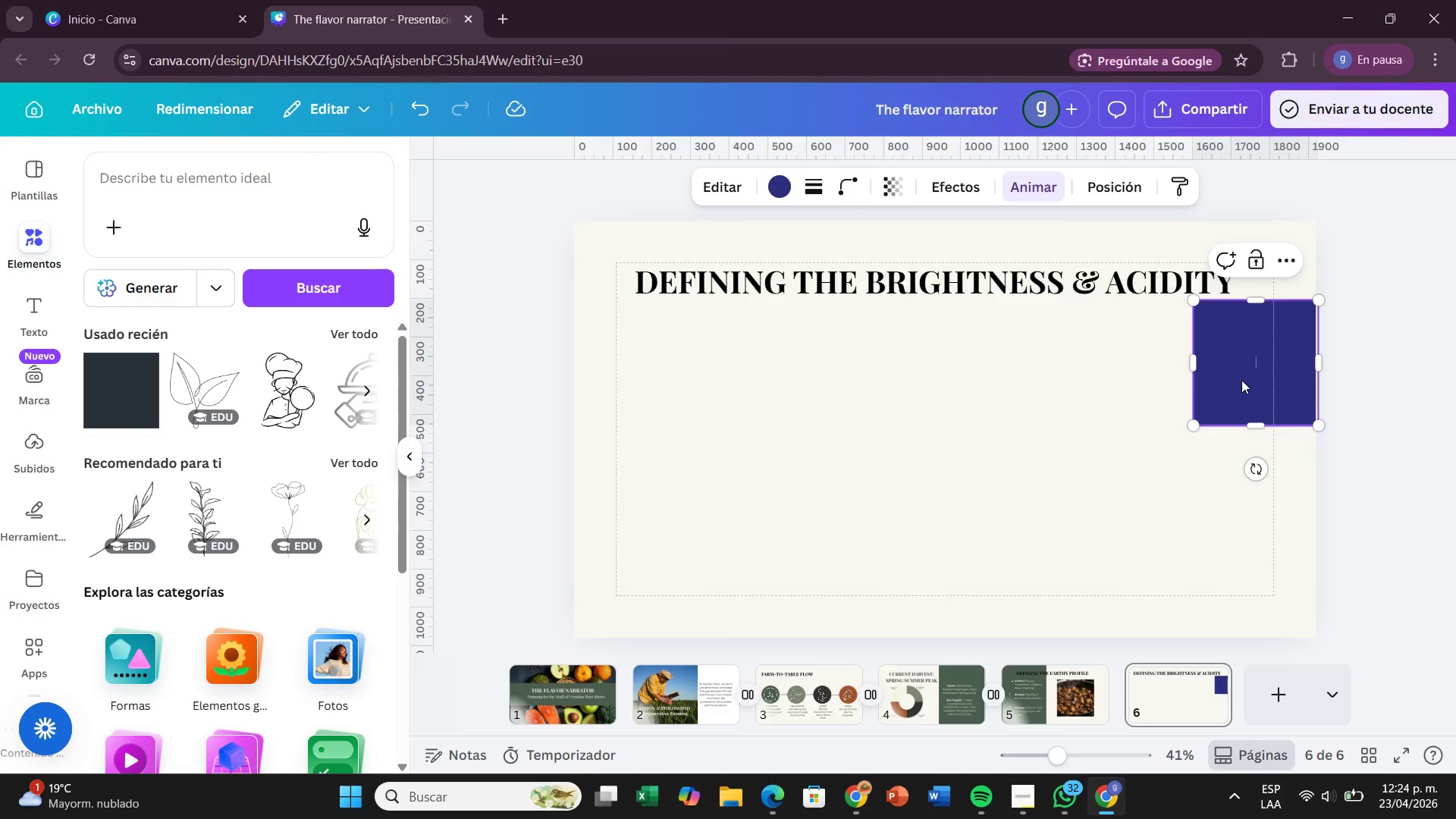 
left_click_drag(start_coordinate=[1238, 389], to_coordinate=[1233, 306])
 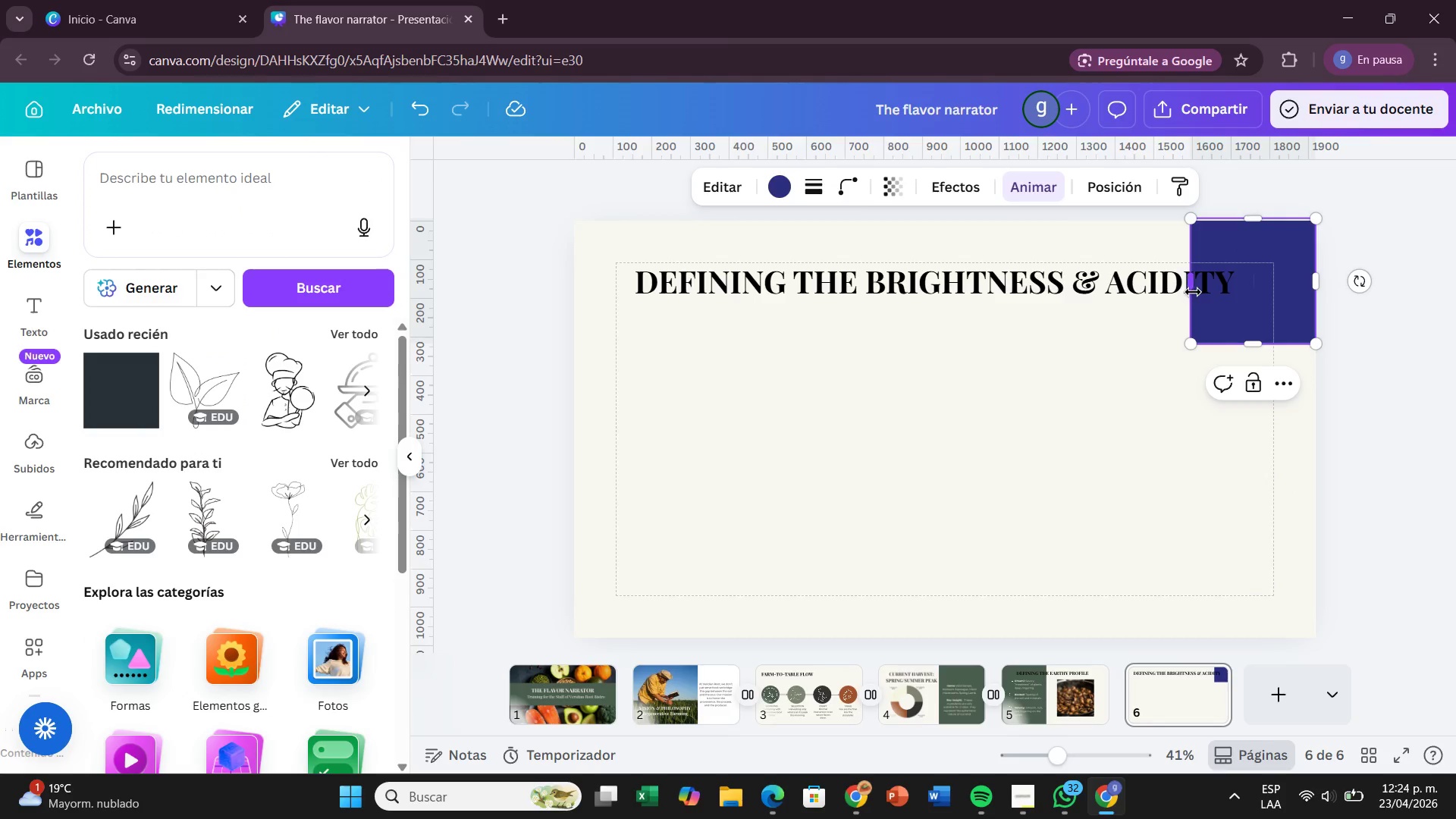 
left_click_drag(start_coordinate=[1193, 292], to_coordinate=[1076, 306])
 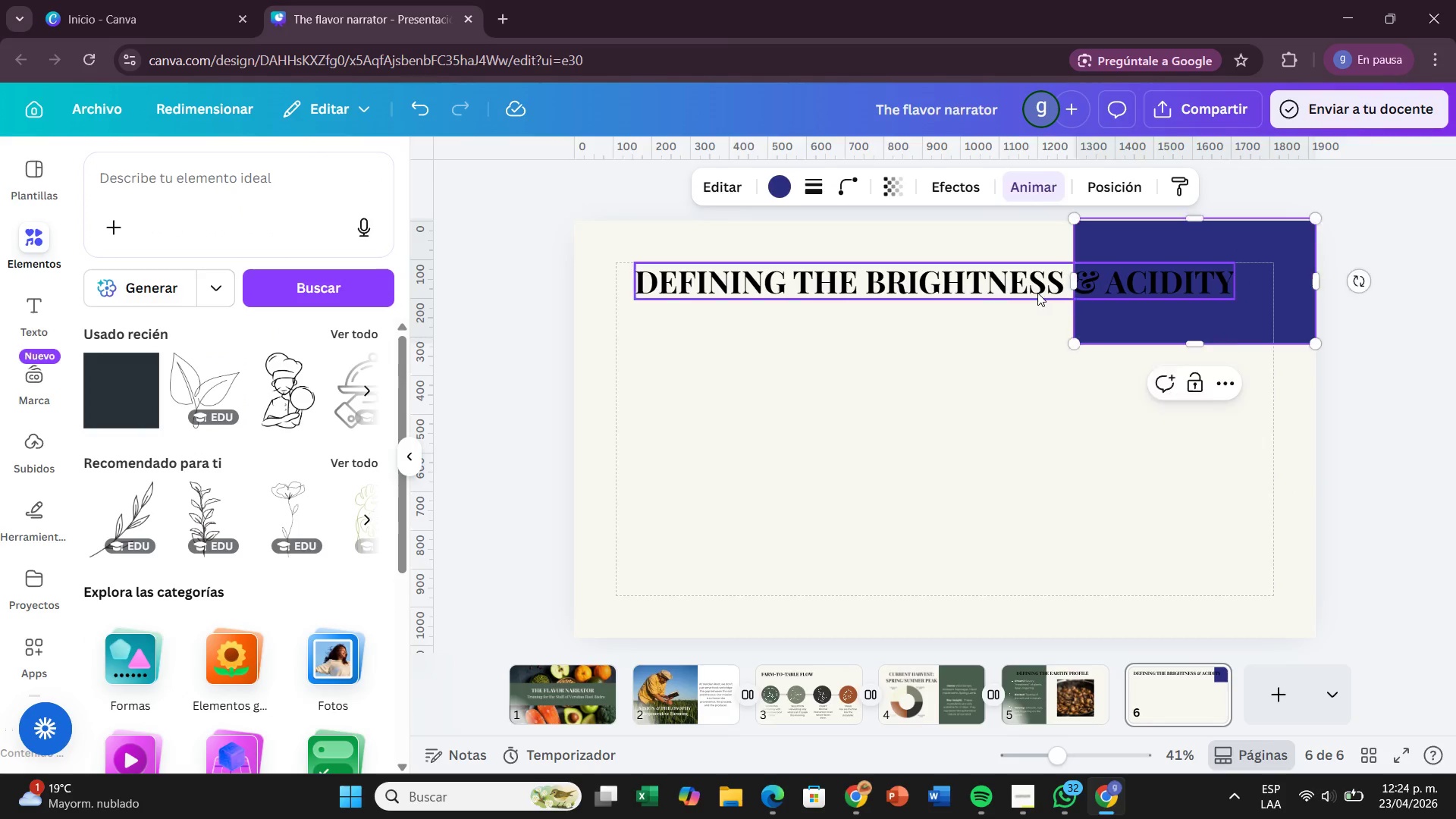 
left_click([1037, 293])
 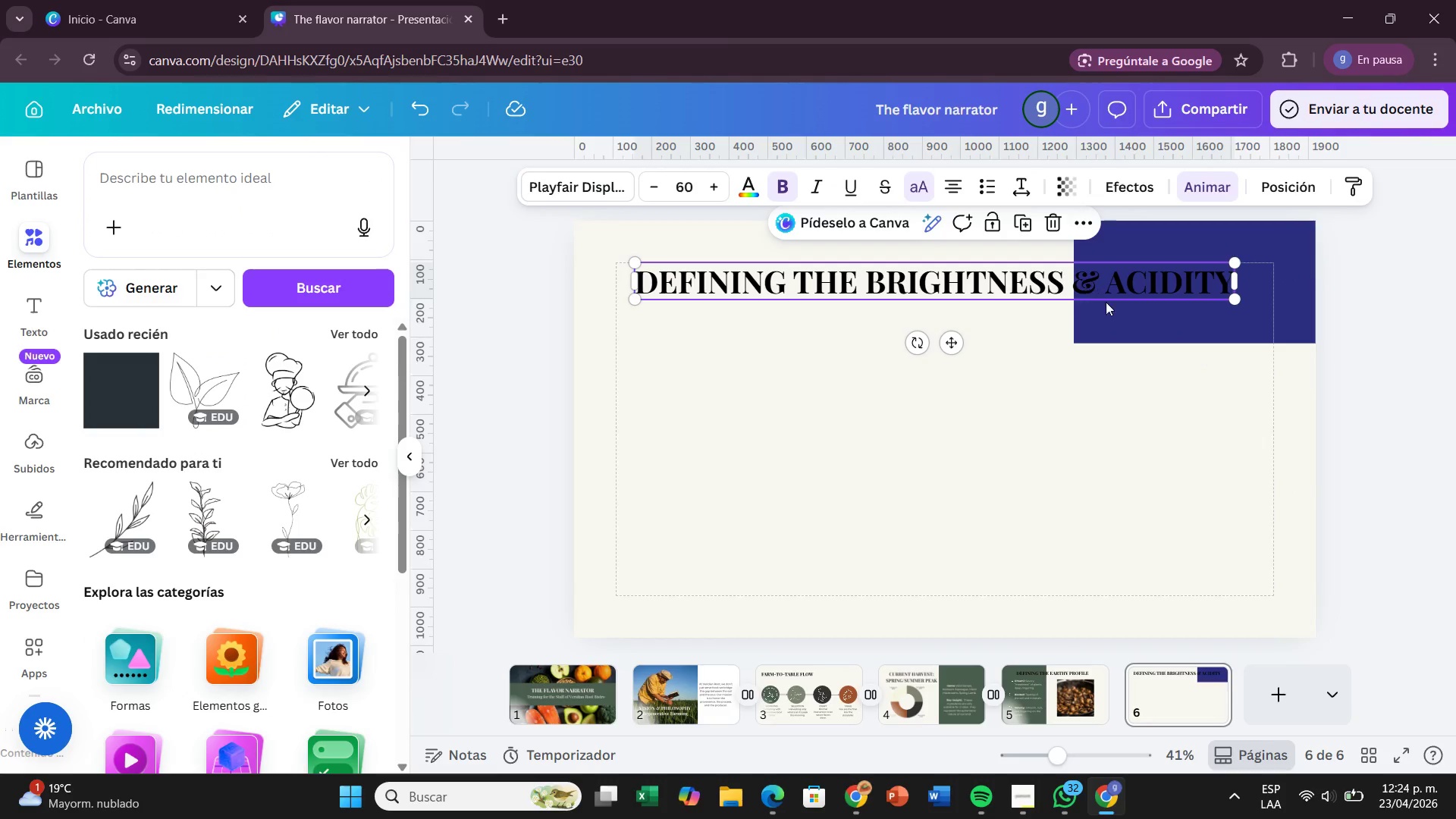 
left_click([1115, 322])
 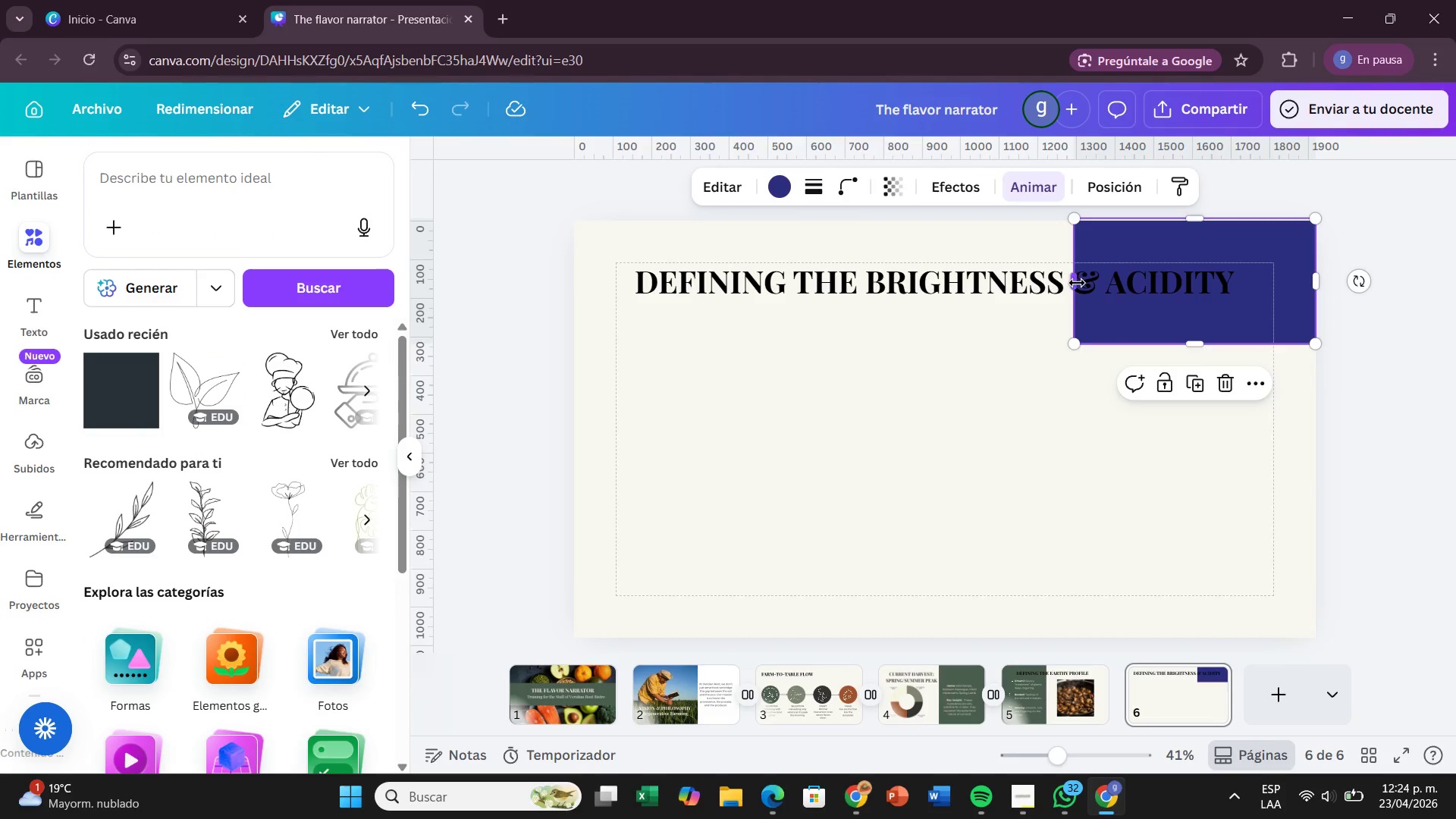 
left_click_drag(start_coordinate=[1077, 283], to_coordinate=[1025, 275])
 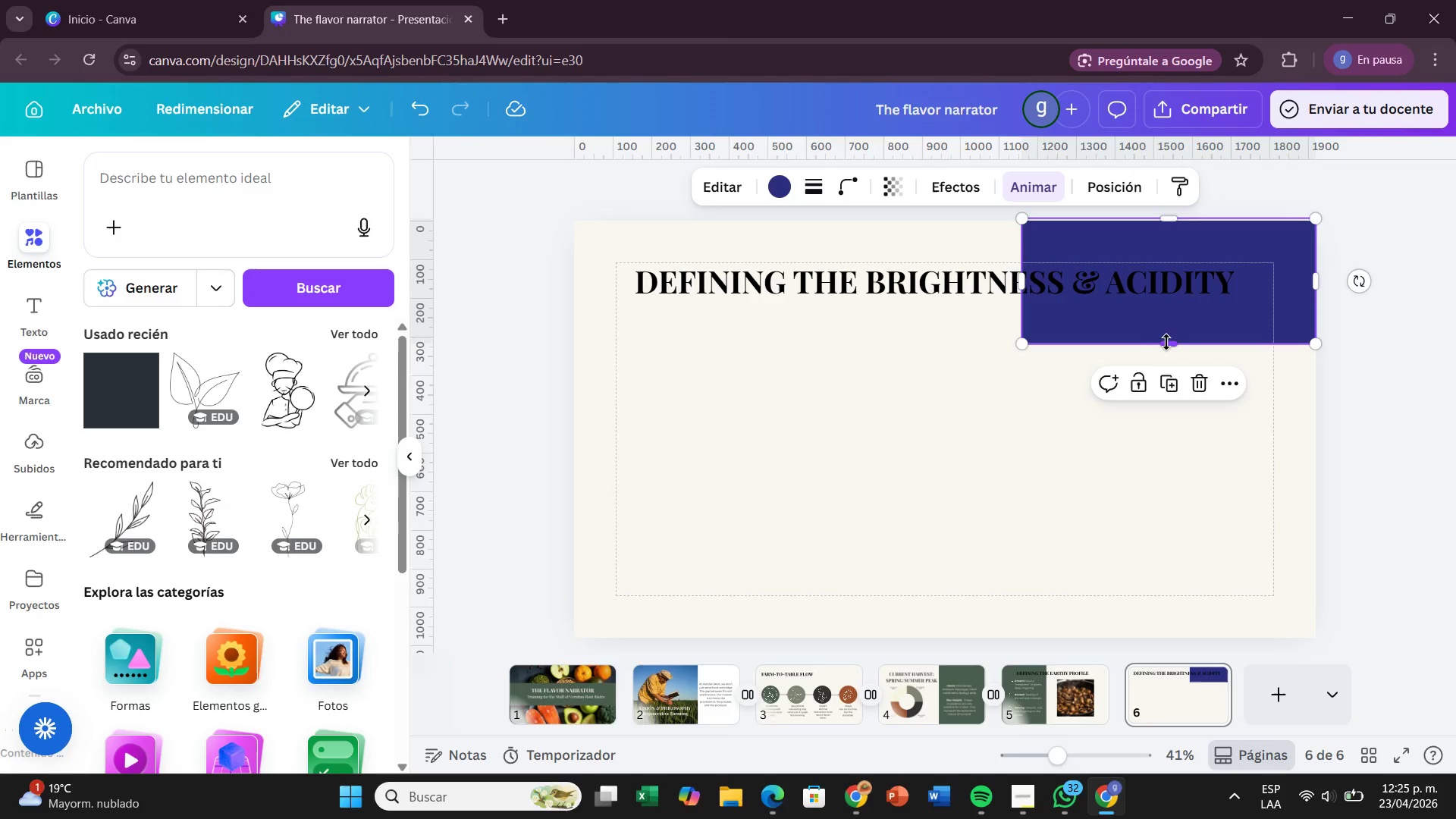 
left_click_drag(start_coordinate=[1166, 342], to_coordinate=[1180, 597])
 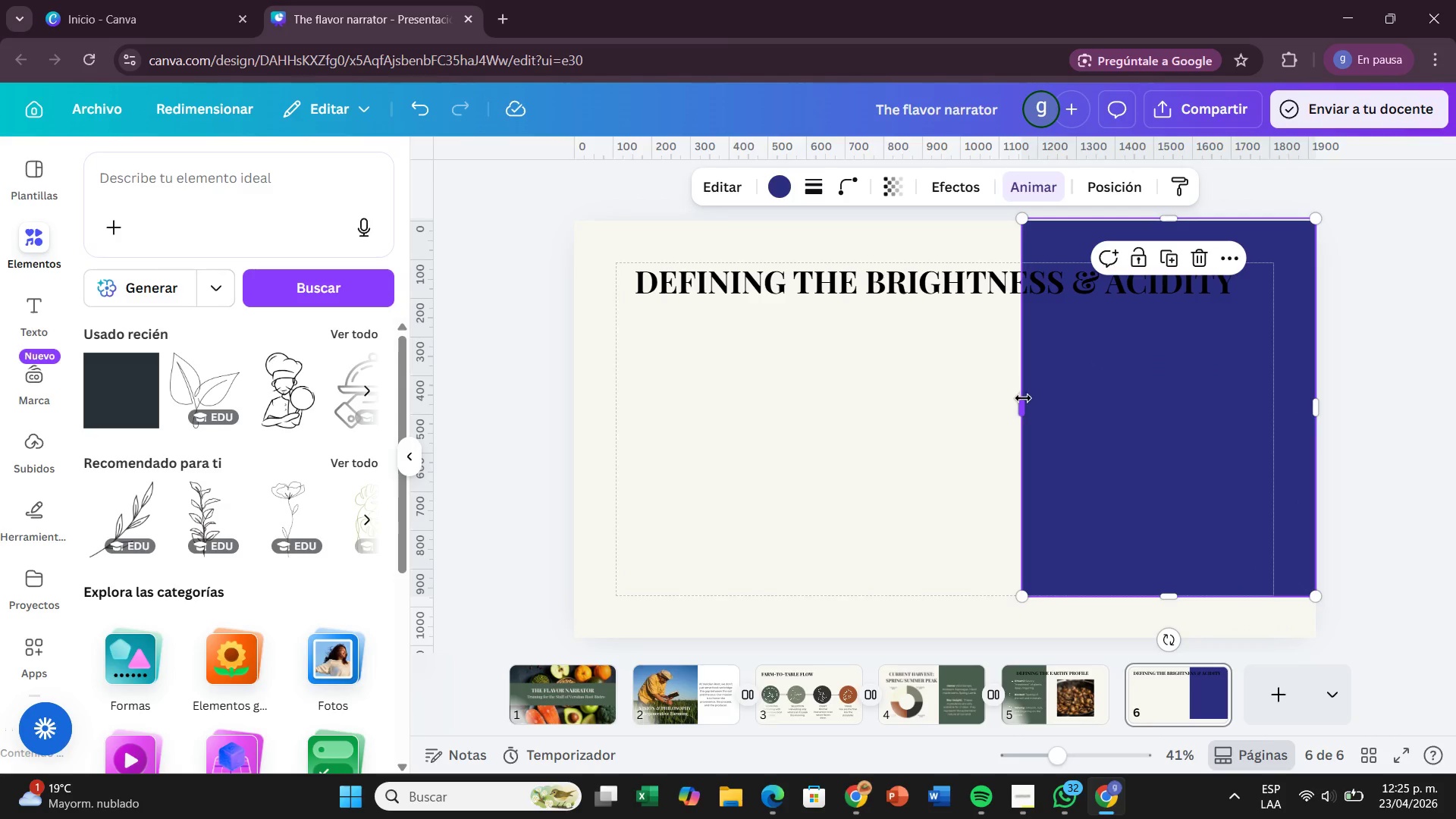 
left_click_drag(start_coordinate=[1023, 400], to_coordinate=[983, 403])
 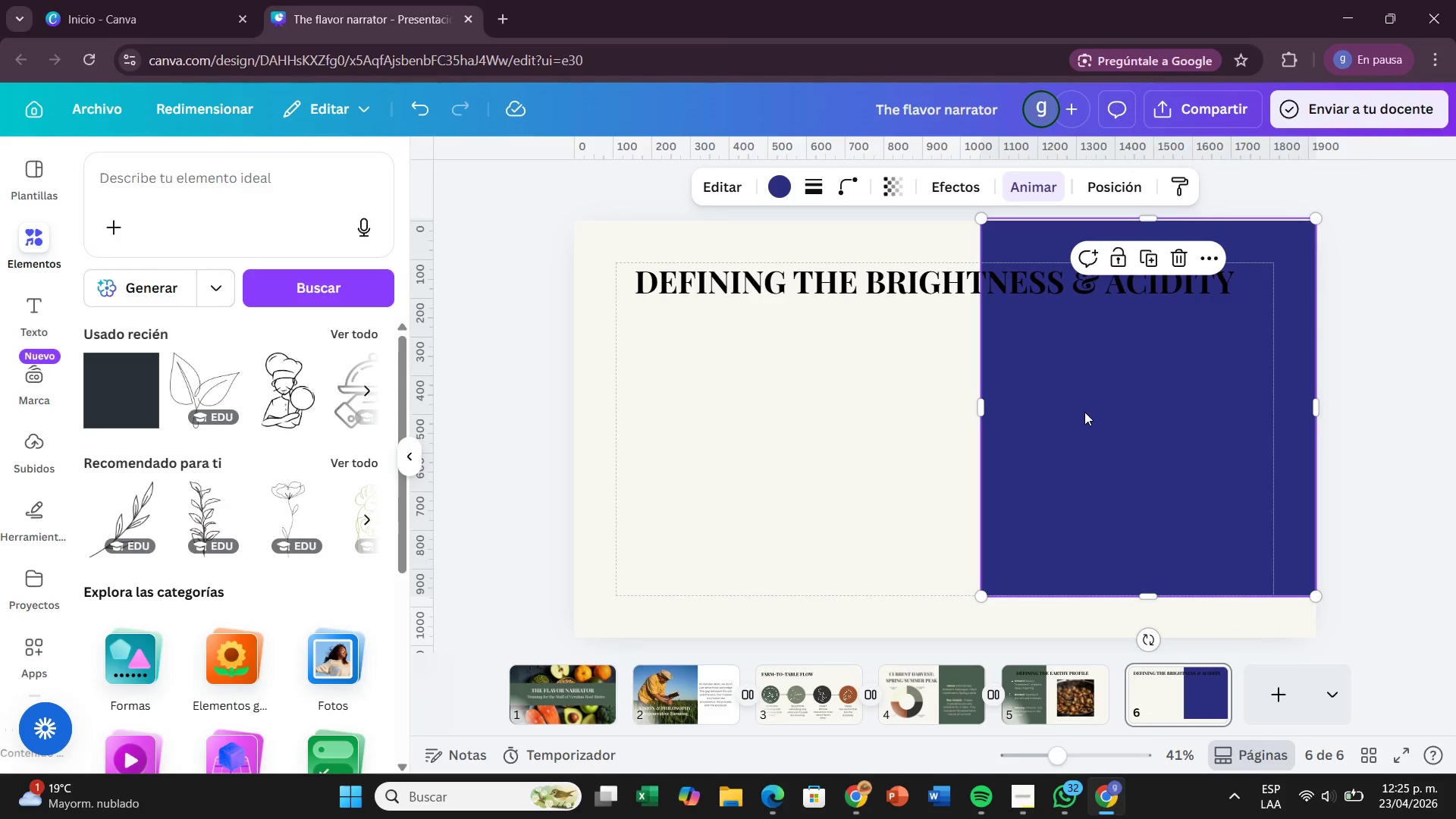 
left_click([1084, 412])
 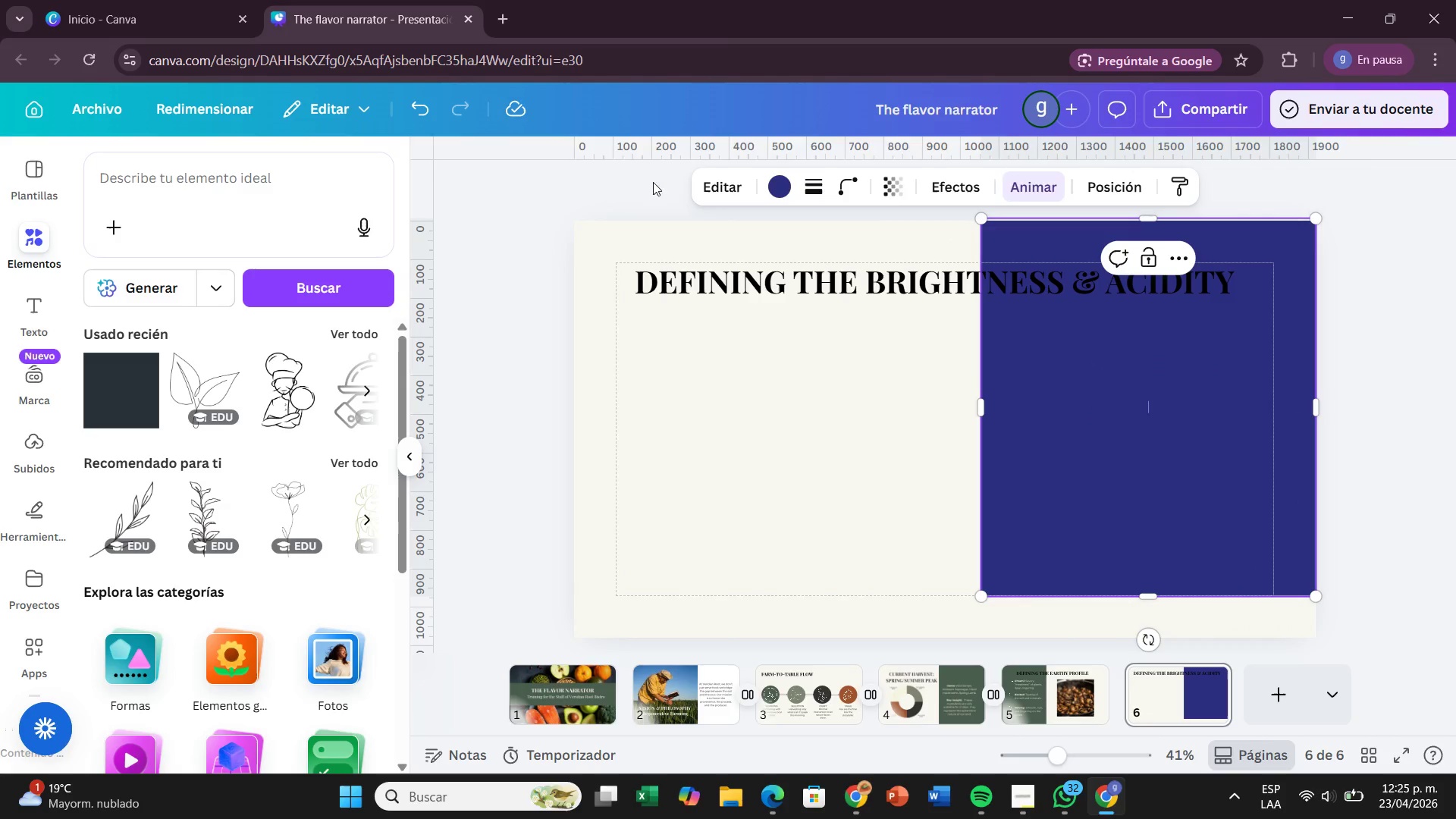 
left_click([783, 180])
 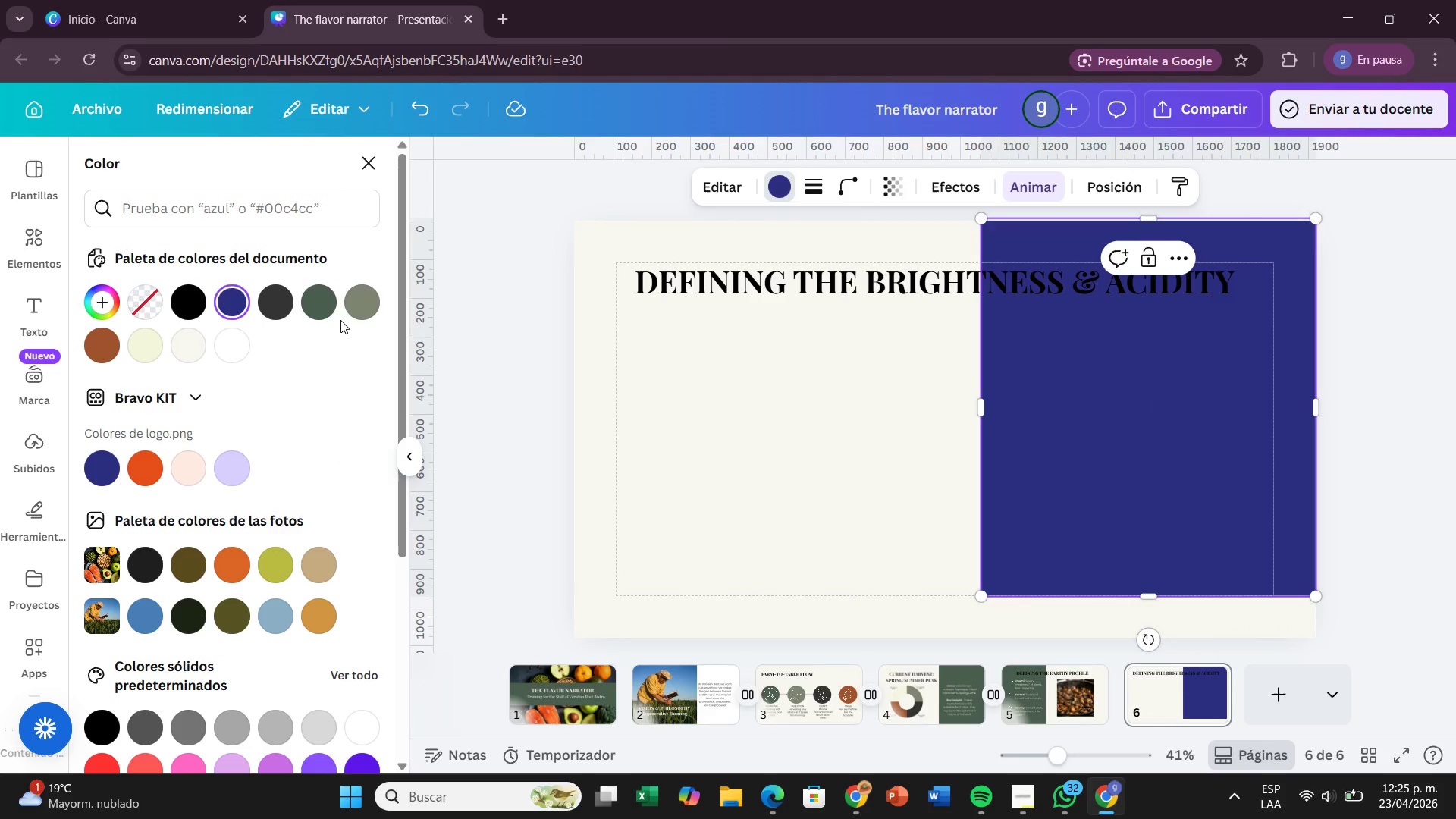 
left_click([316, 305])
 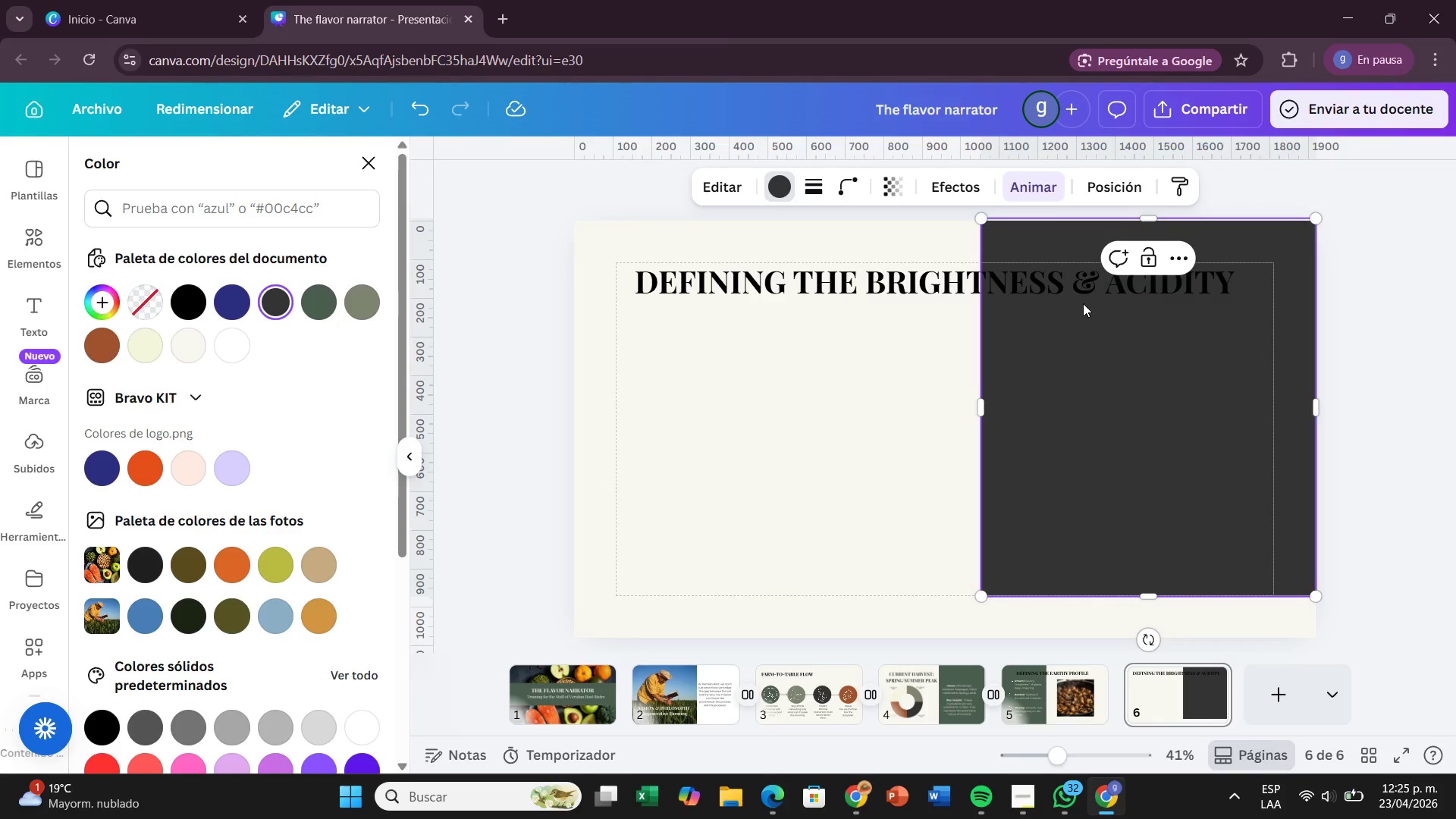 
left_click([1078, 300])
 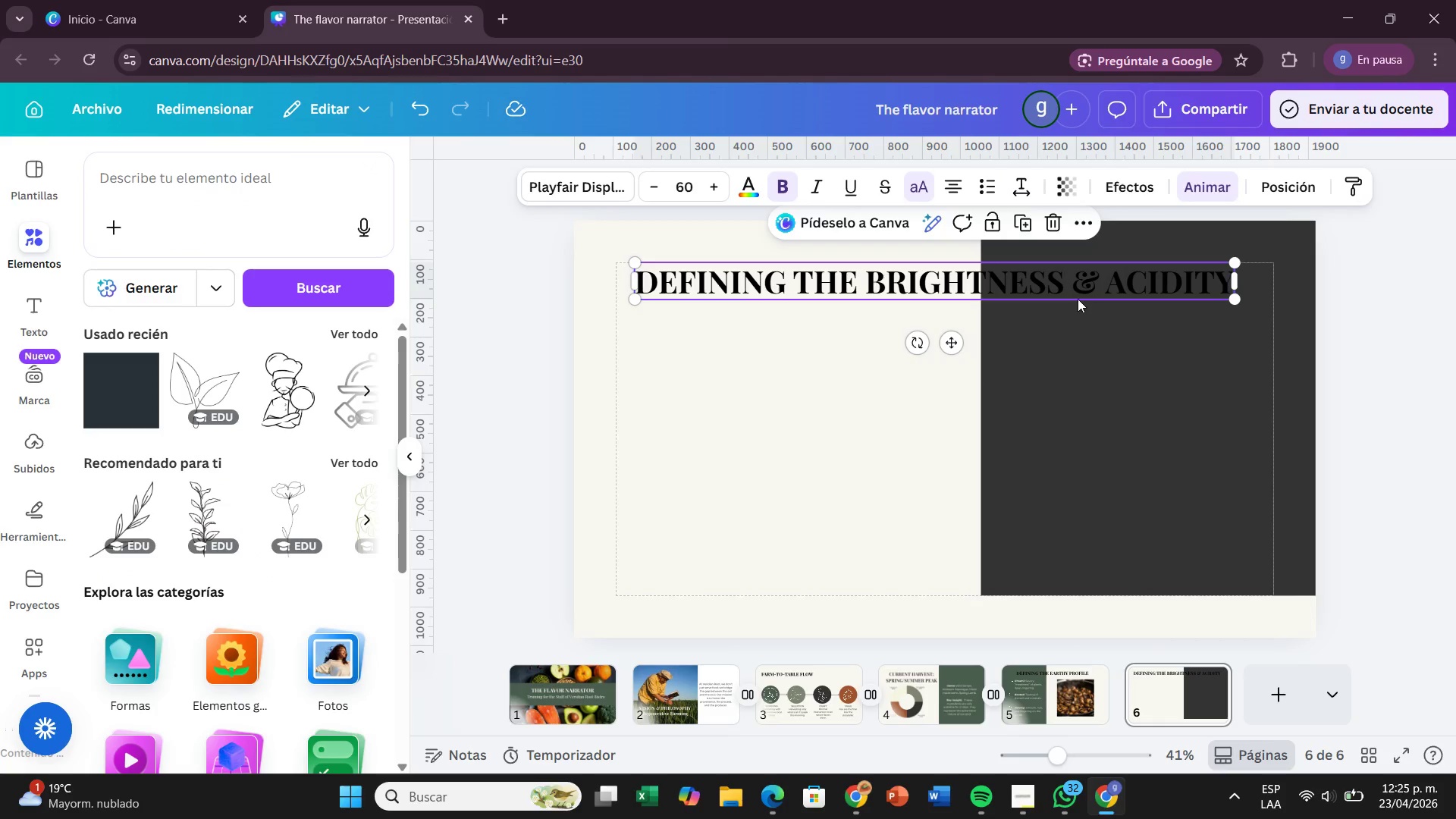 
left_click([1045, 391])
 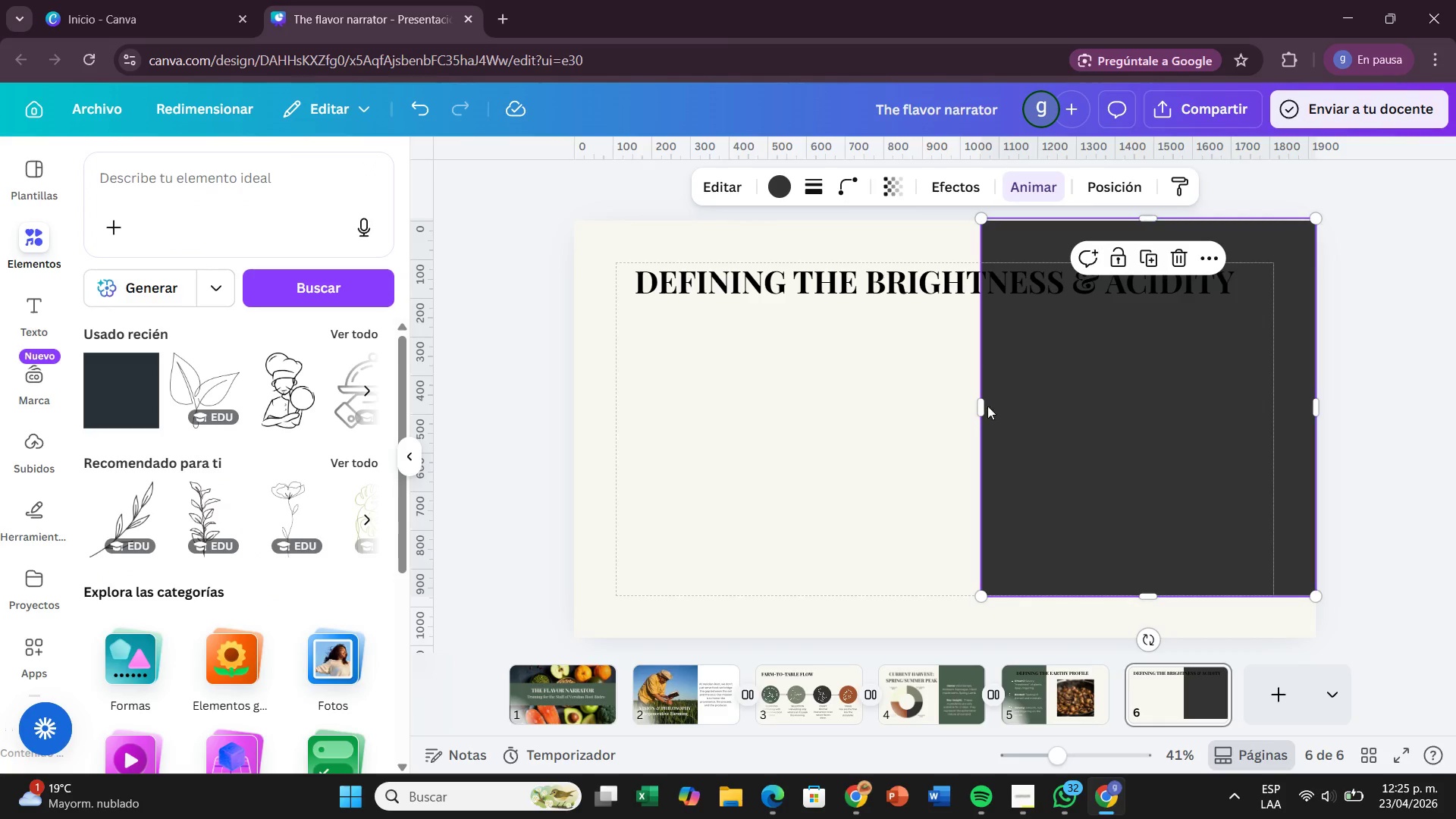 
left_click_drag(start_coordinate=[978, 410], to_coordinate=[945, 416])
 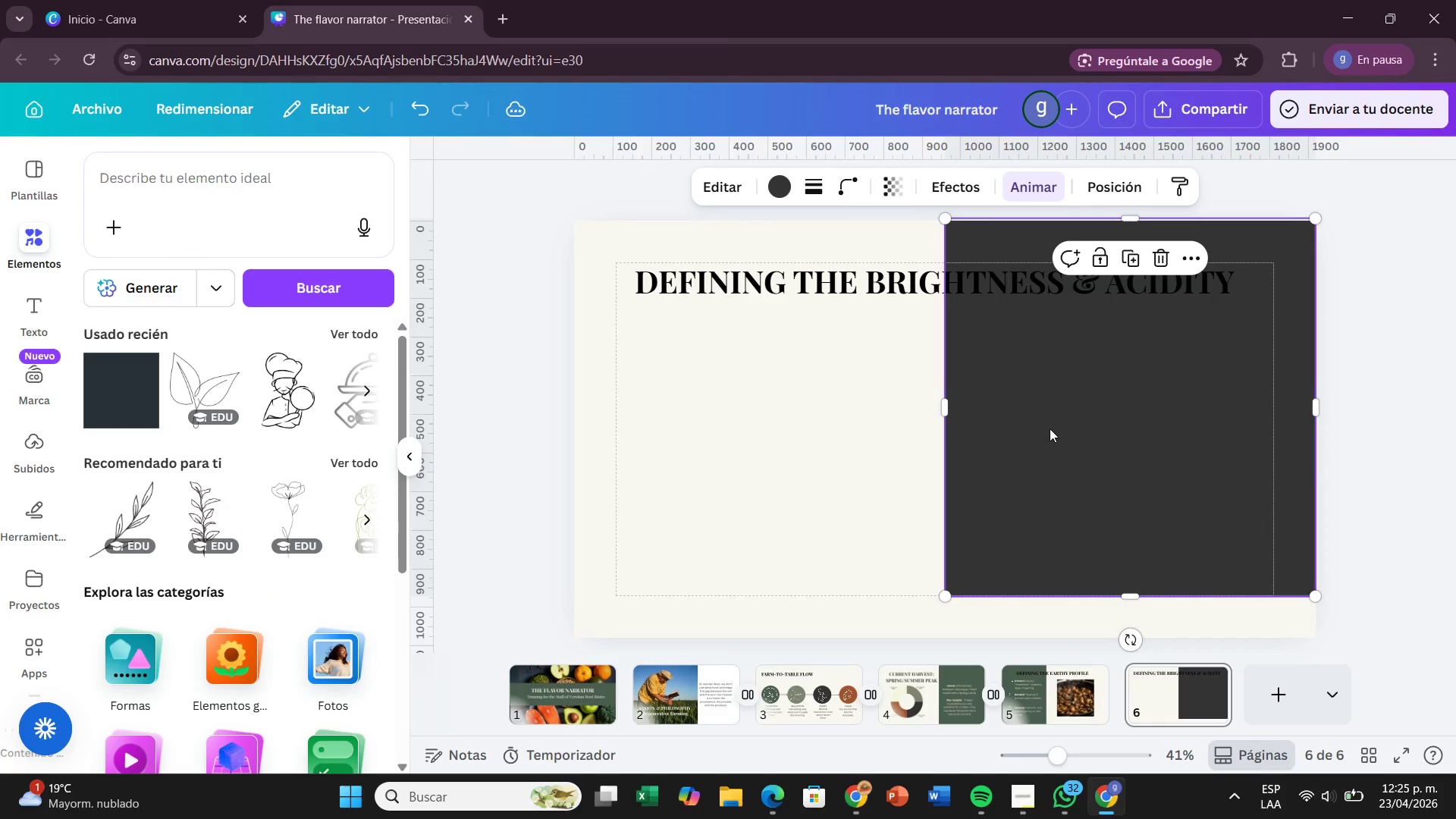 
left_click([1050, 428])
 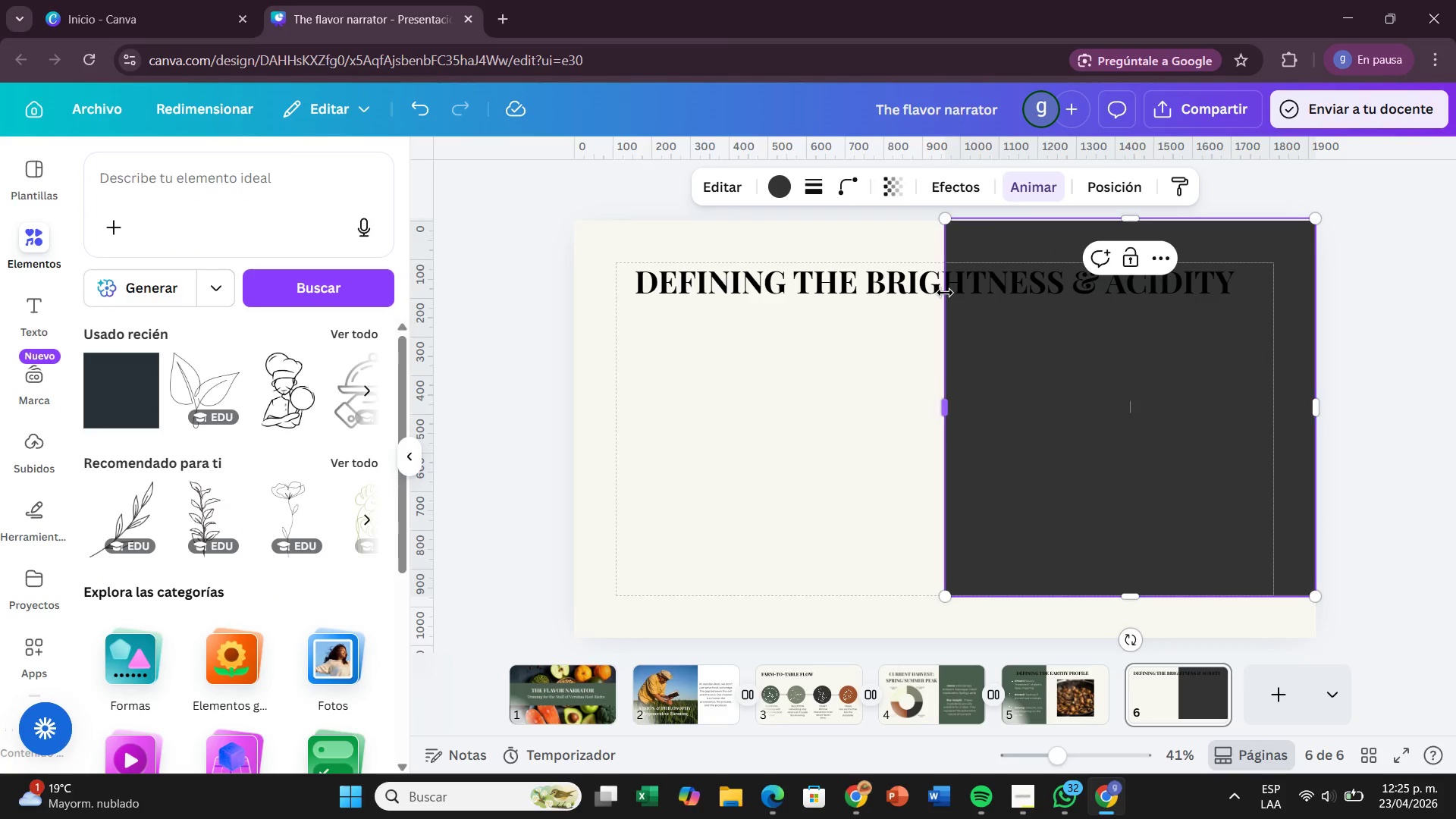 
left_click([945, 293])
 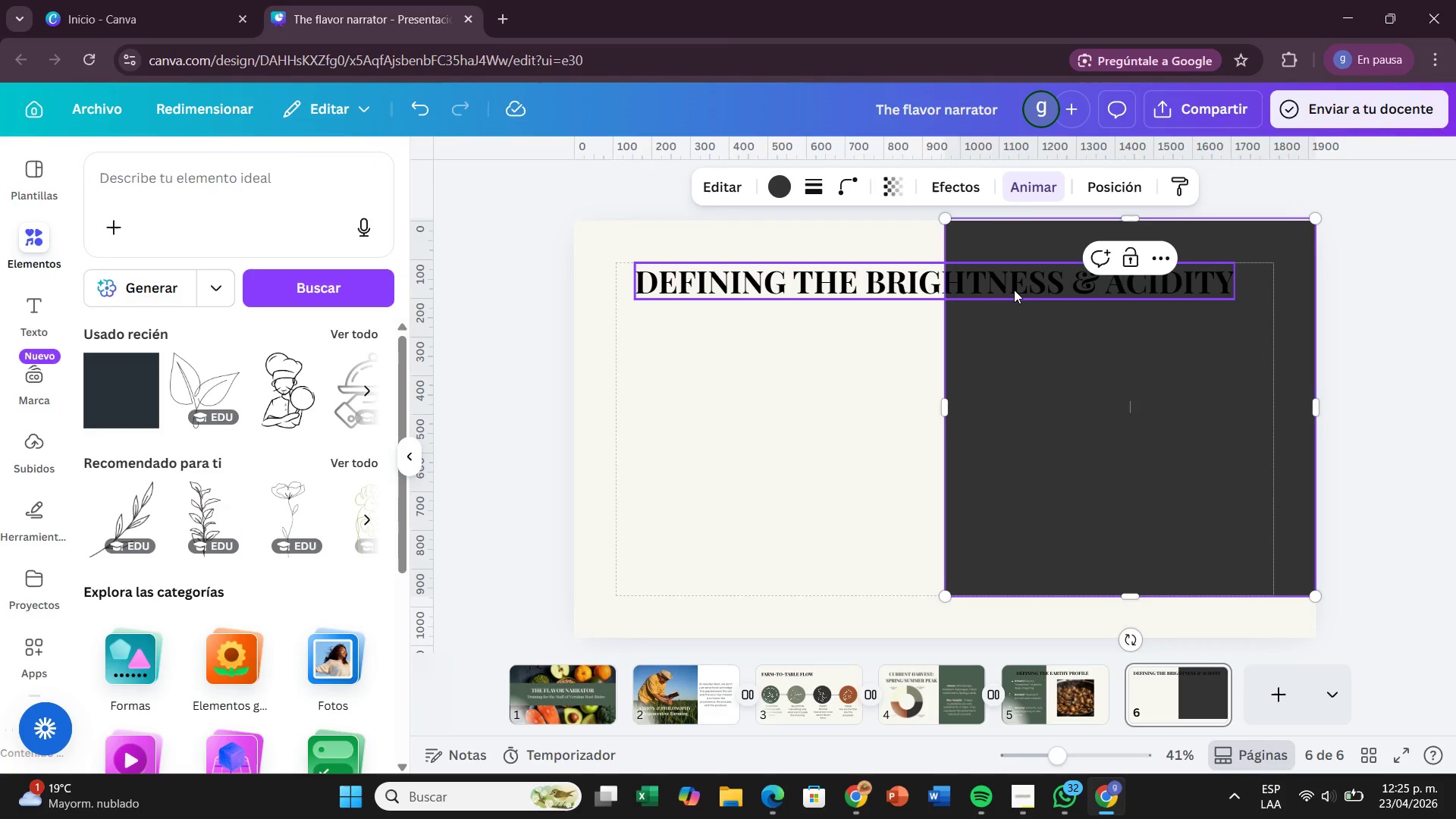 
left_click_drag(start_coordinate=[1016, 290], to_coordinate=[1006, 287])
 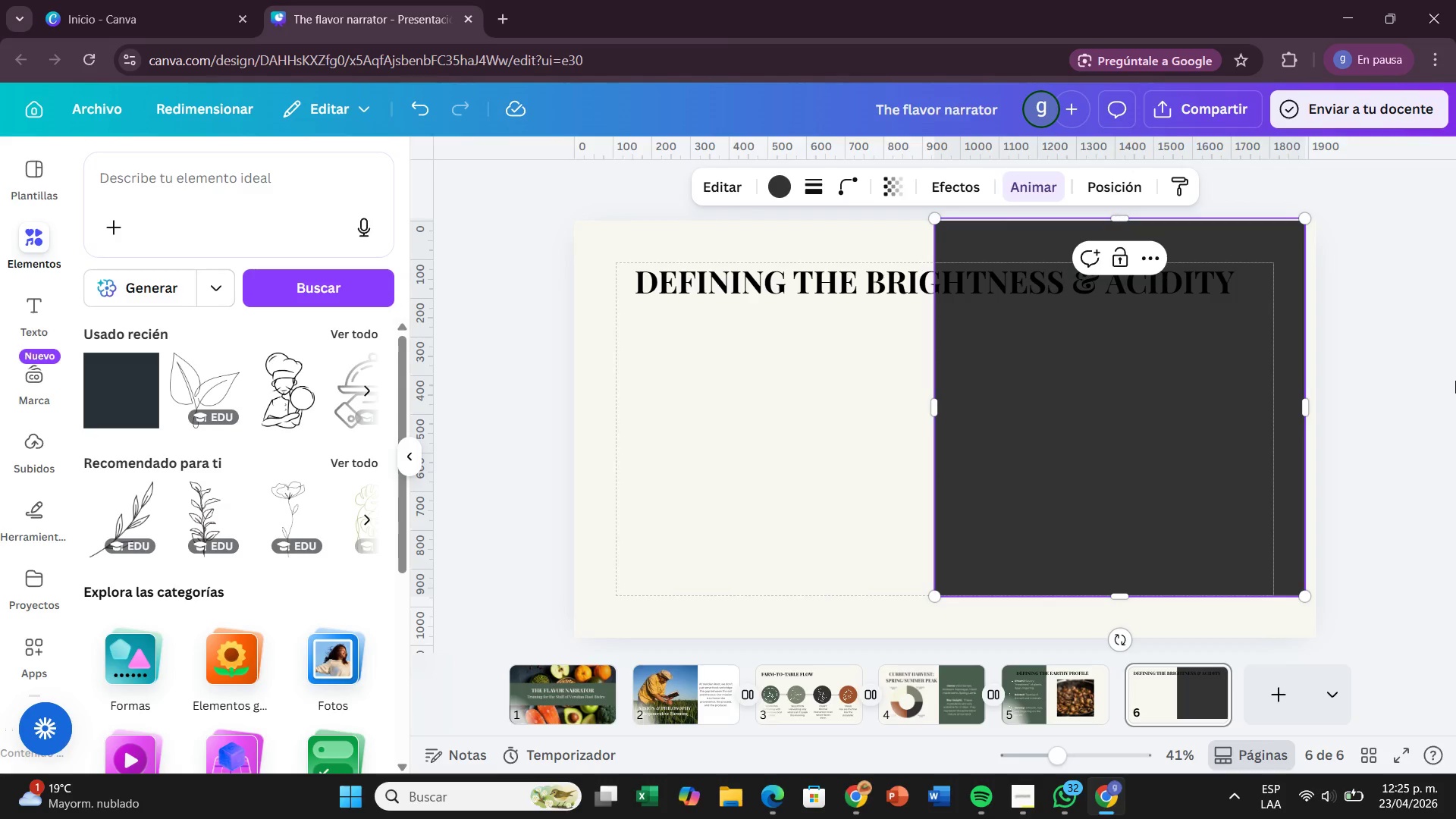 
left_click([1455, 381])
 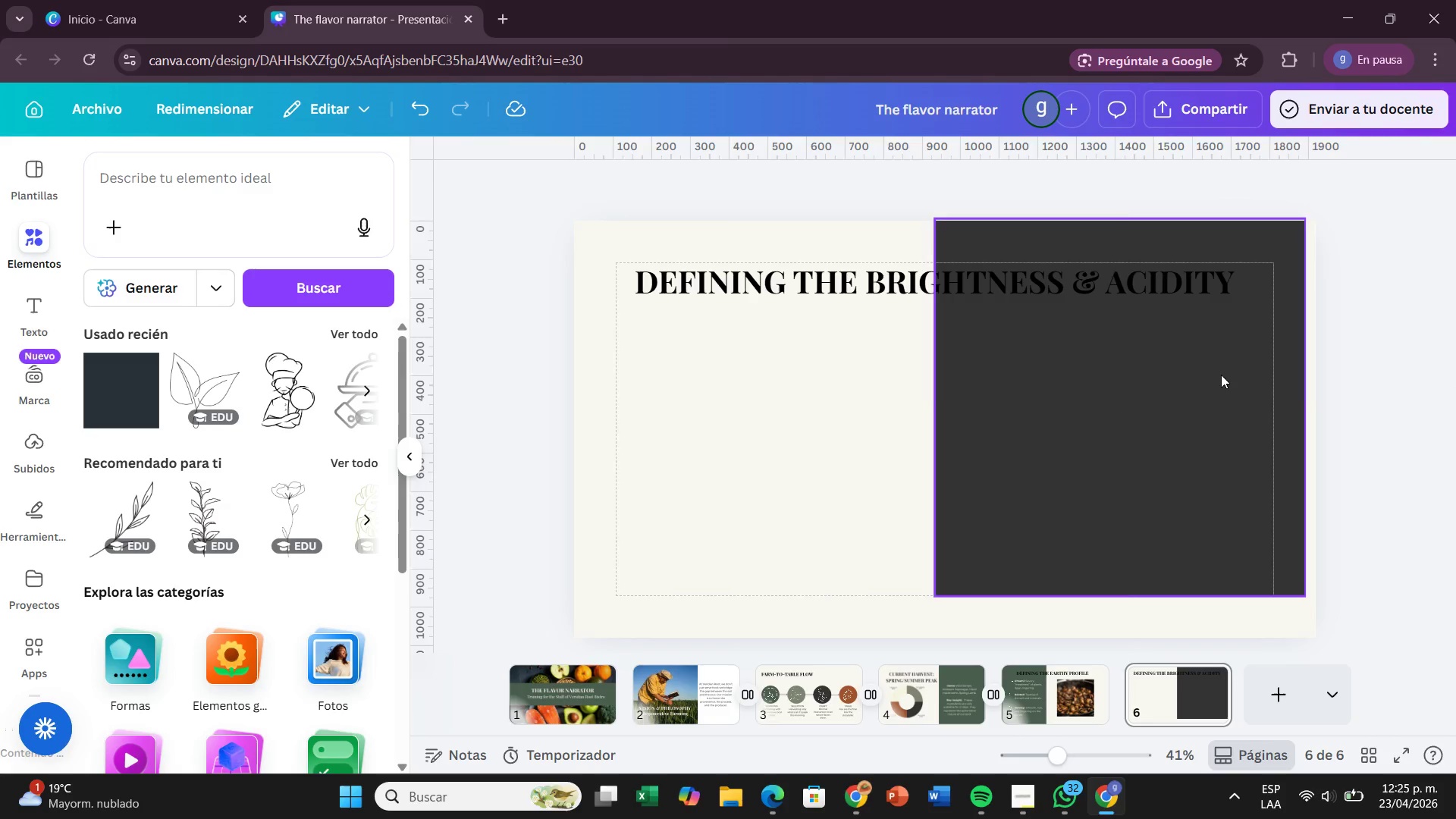 
left_click_drag(start_coordinate=[1221, 375], to_coordinate=[1231, 375])
 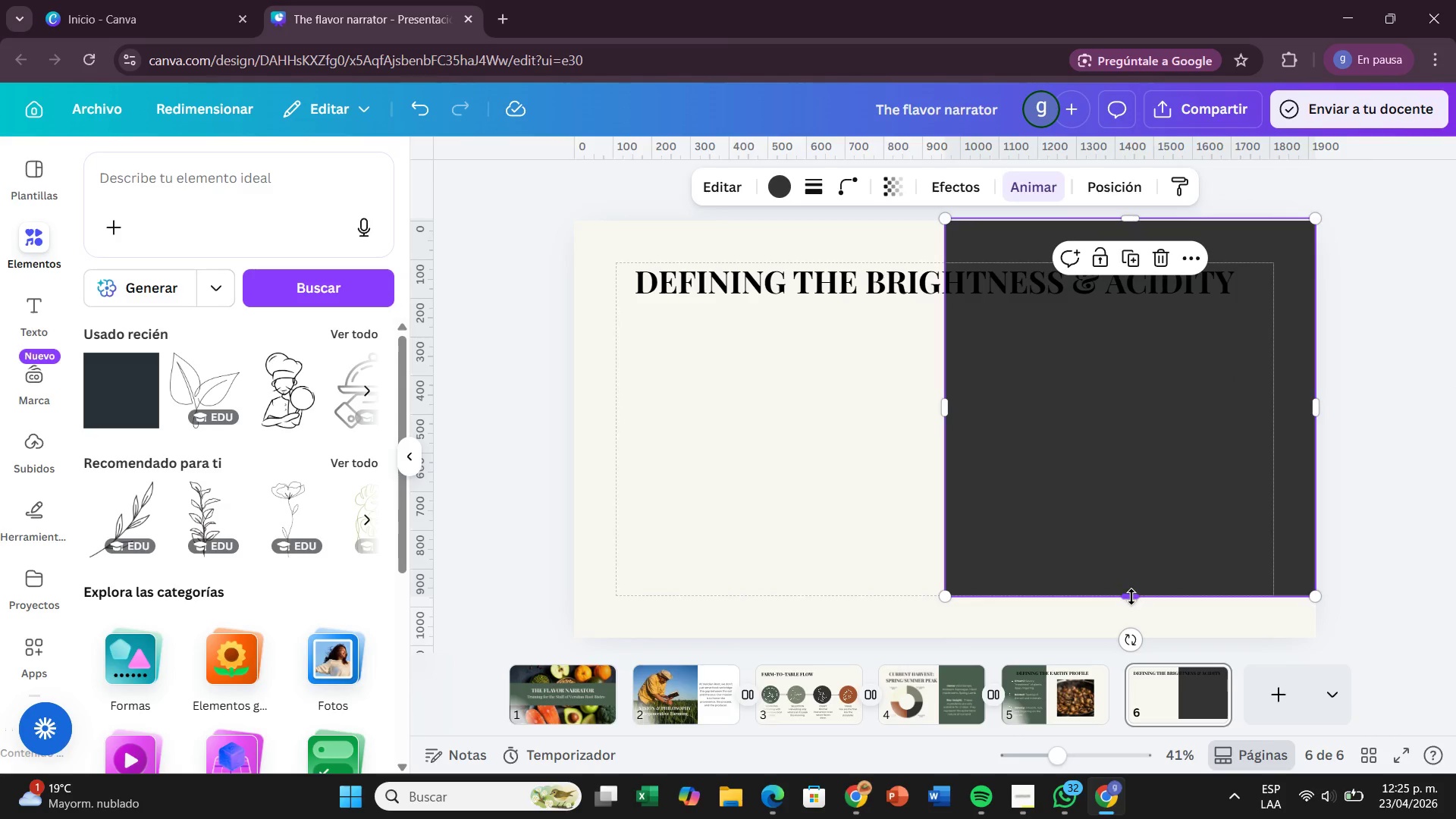 
left_click_drag(start_coordinate=[1131, 597], to_coordinate=[1149, 642])
 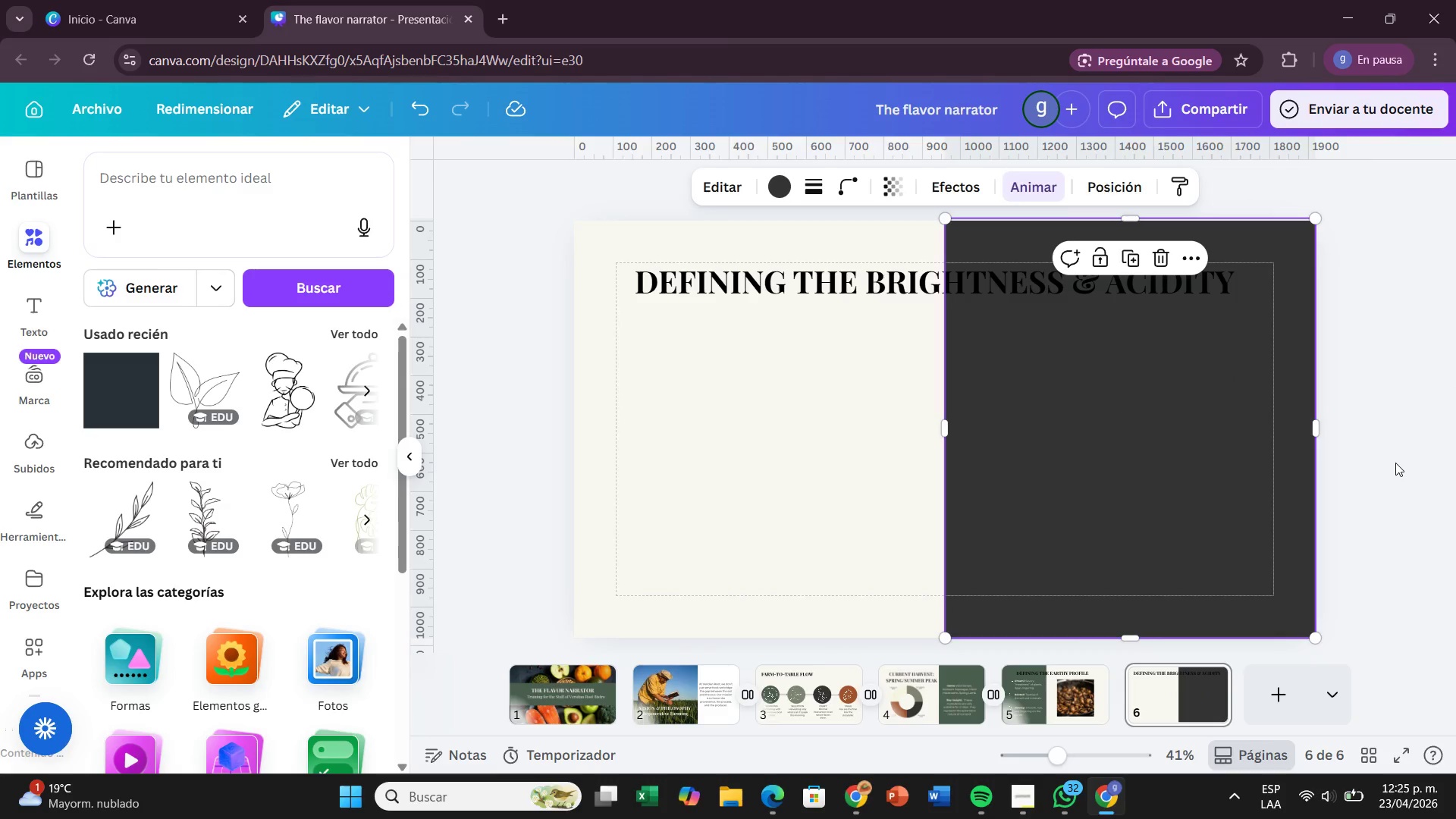 
left_click([1395, 463])
 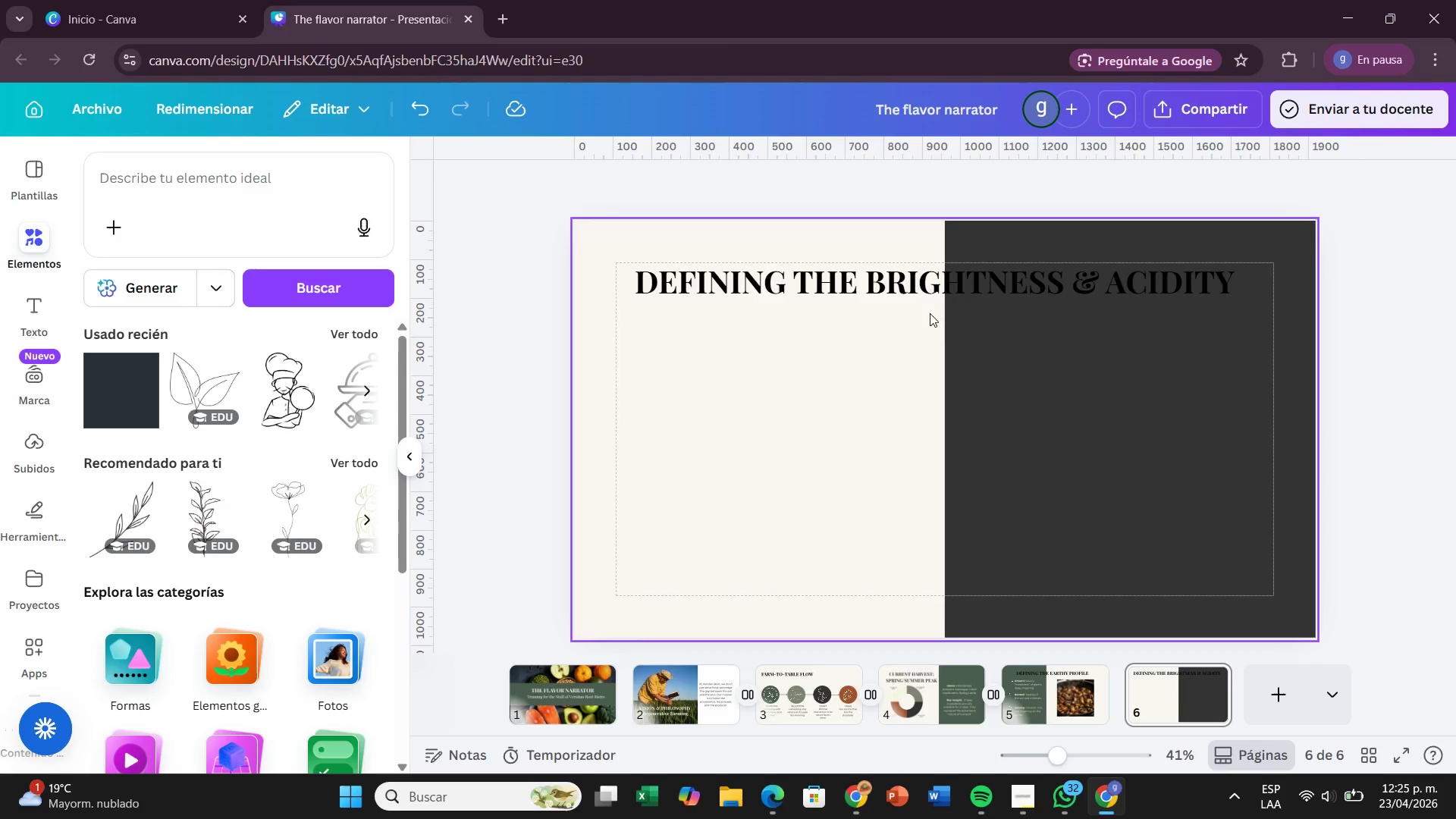 
left_click([927, 293])
 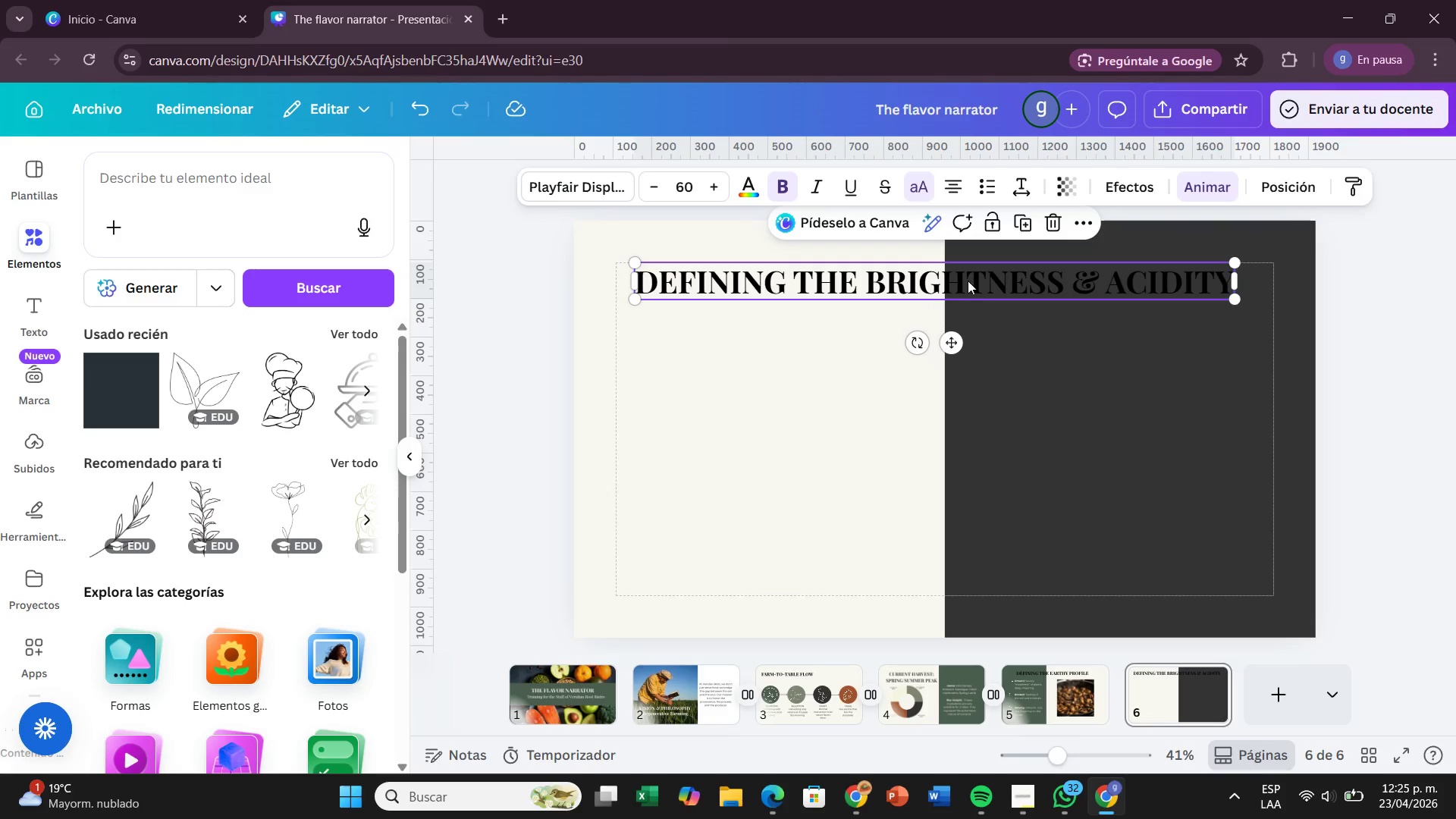 
wait(7.36)
 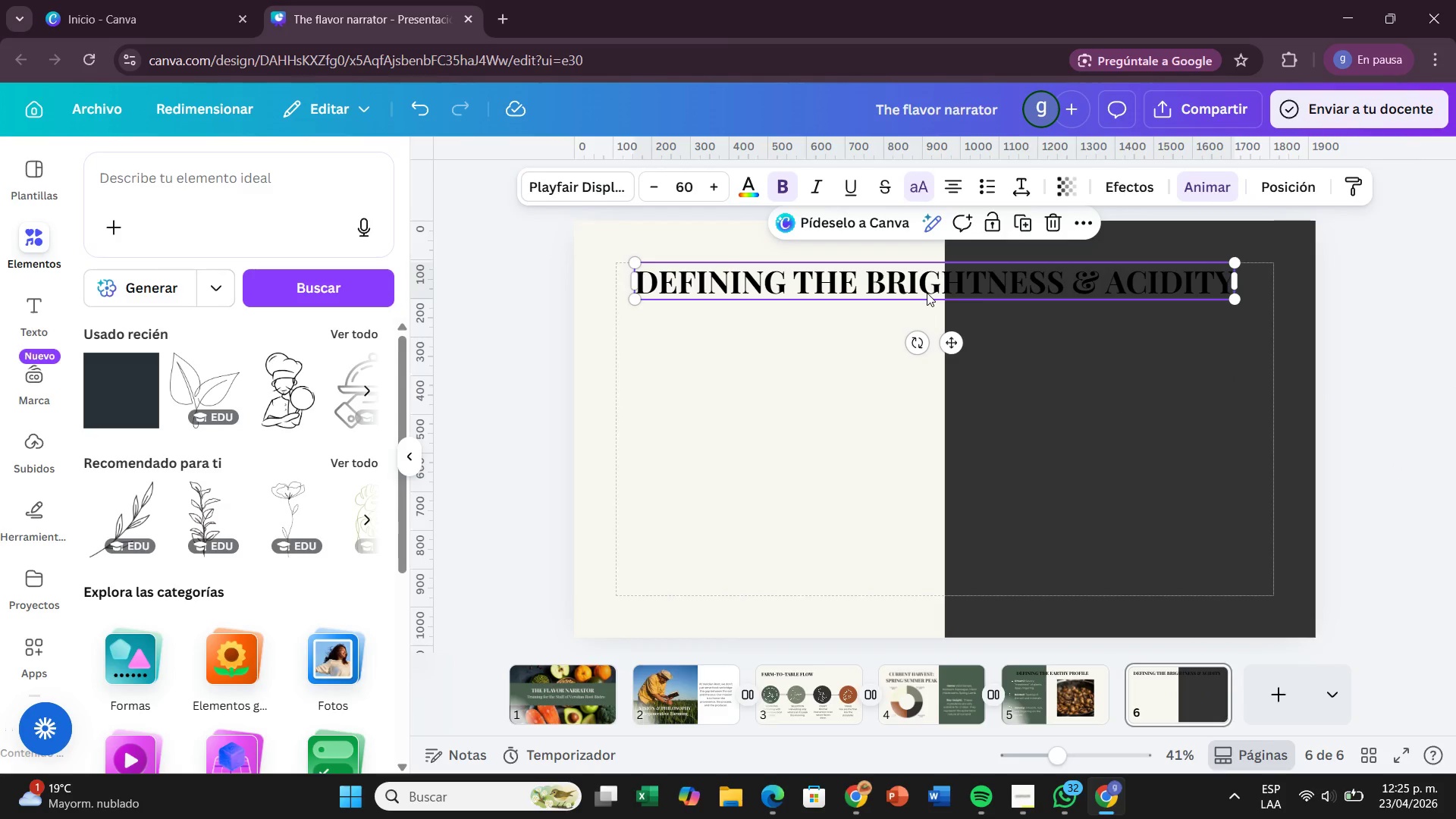 
left_click([1065, 350])
 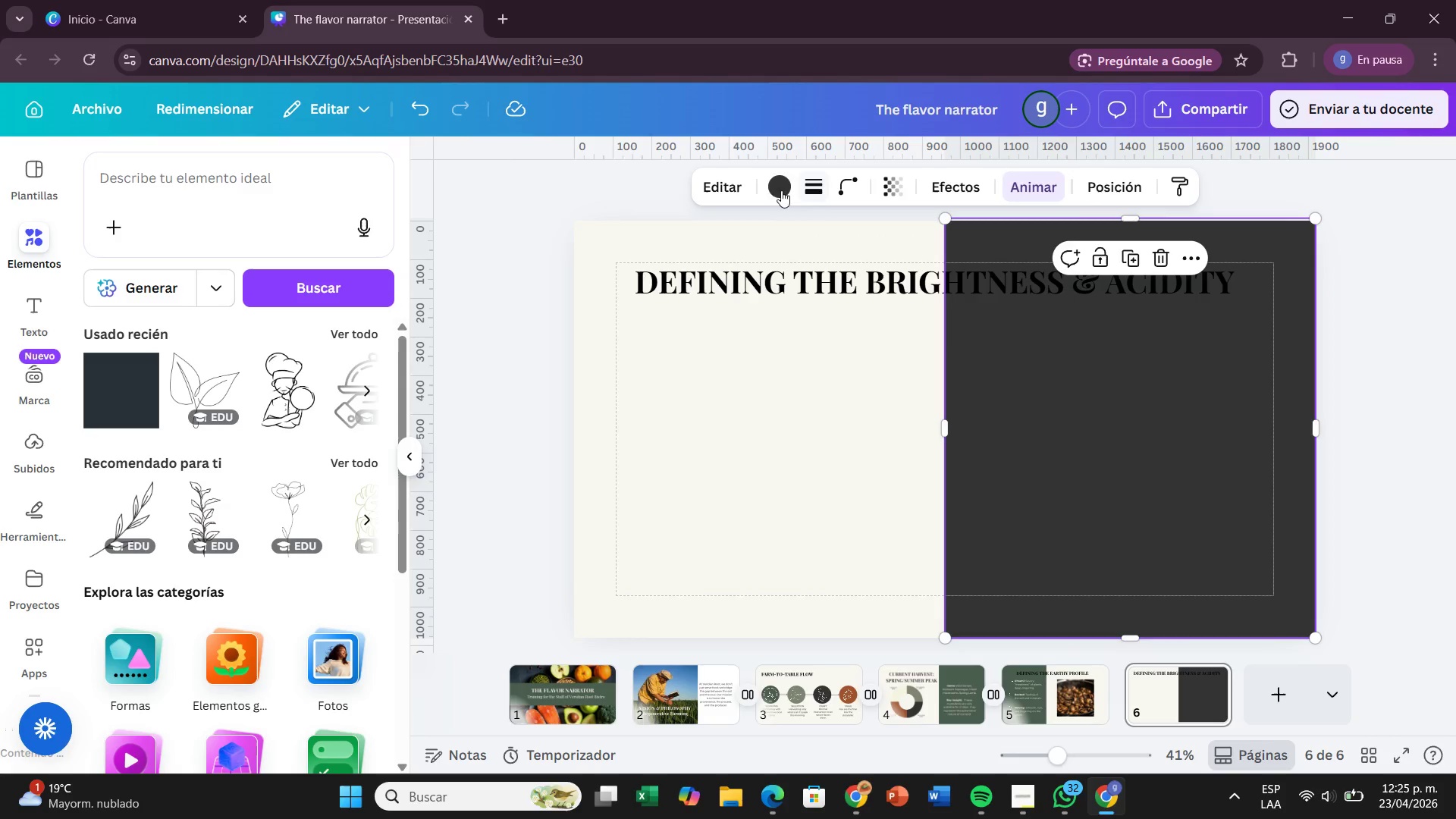 
left_click([770, 191])
 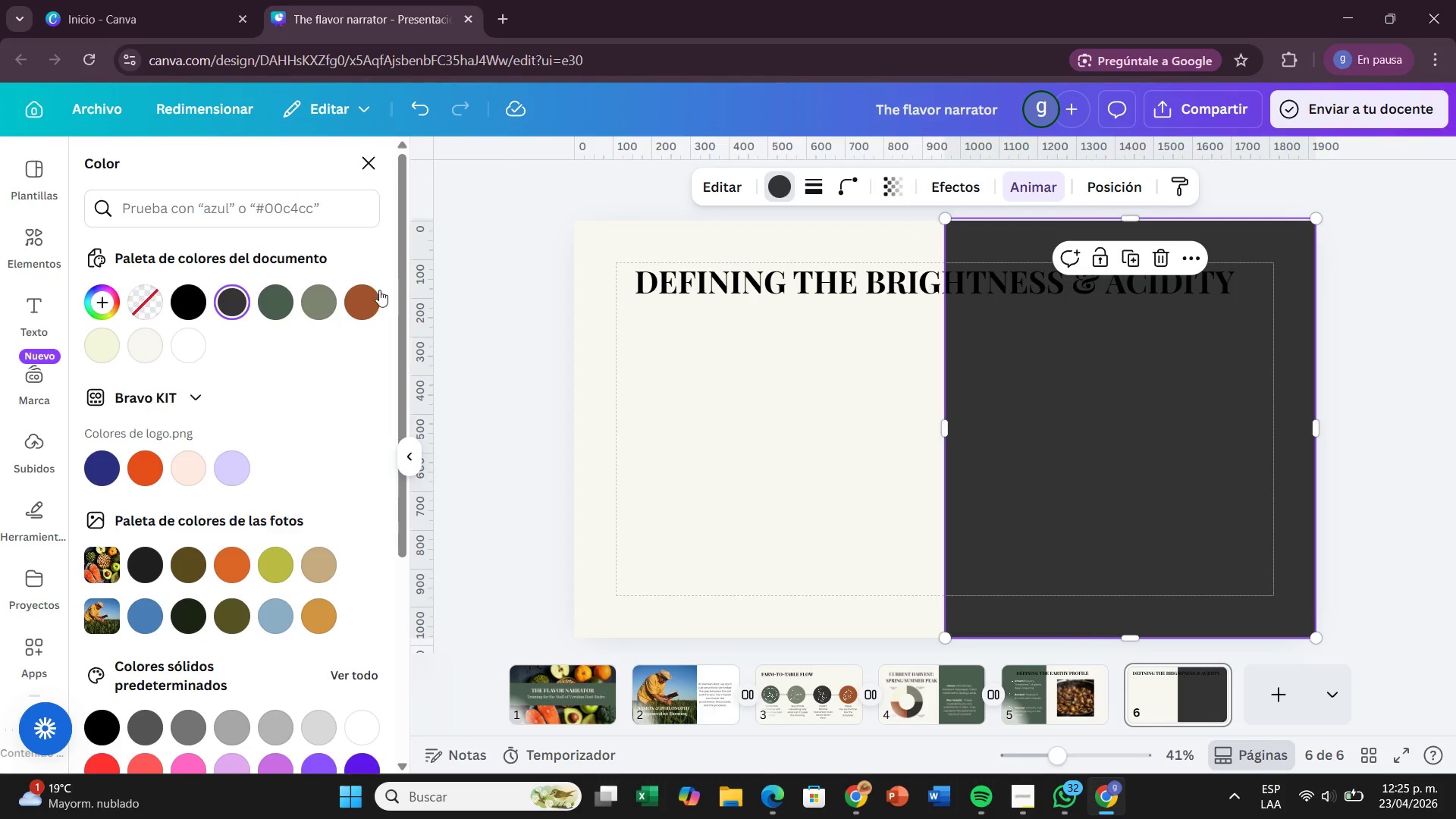 
wait(6.88)
 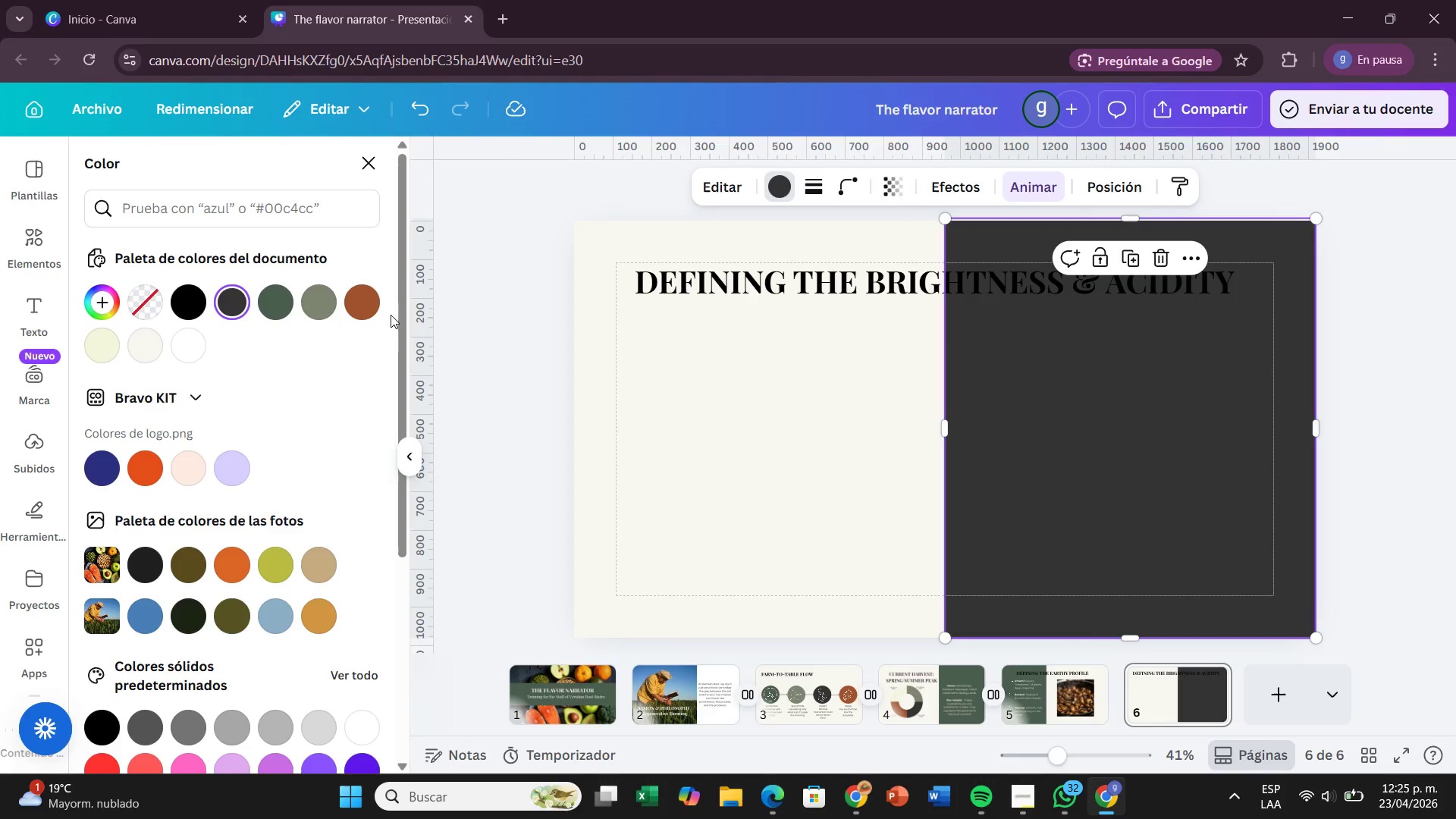 
left_click([357, 300])
 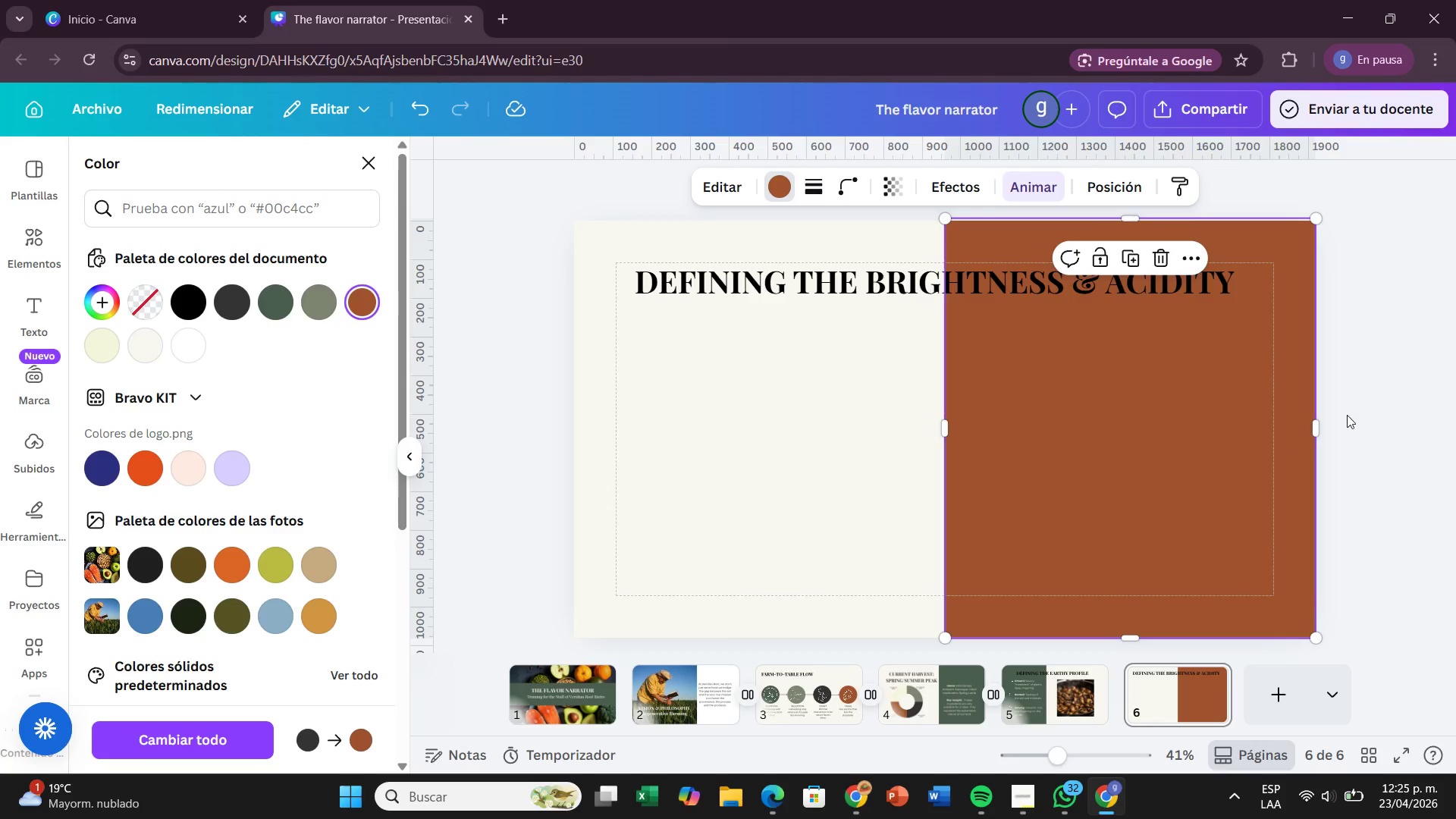 
left_click([1376, 402])
 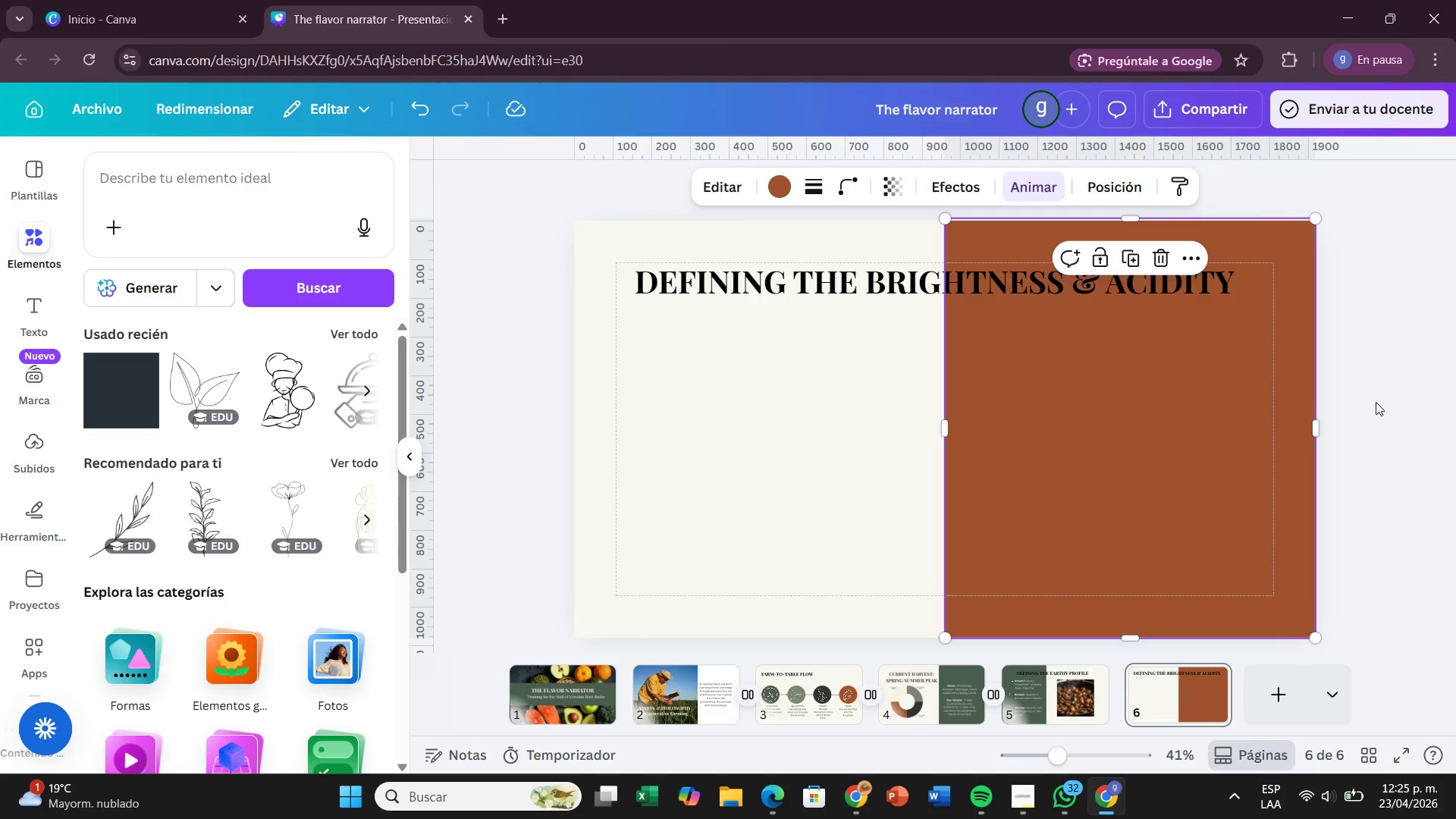 
left_click([1376, 402])
 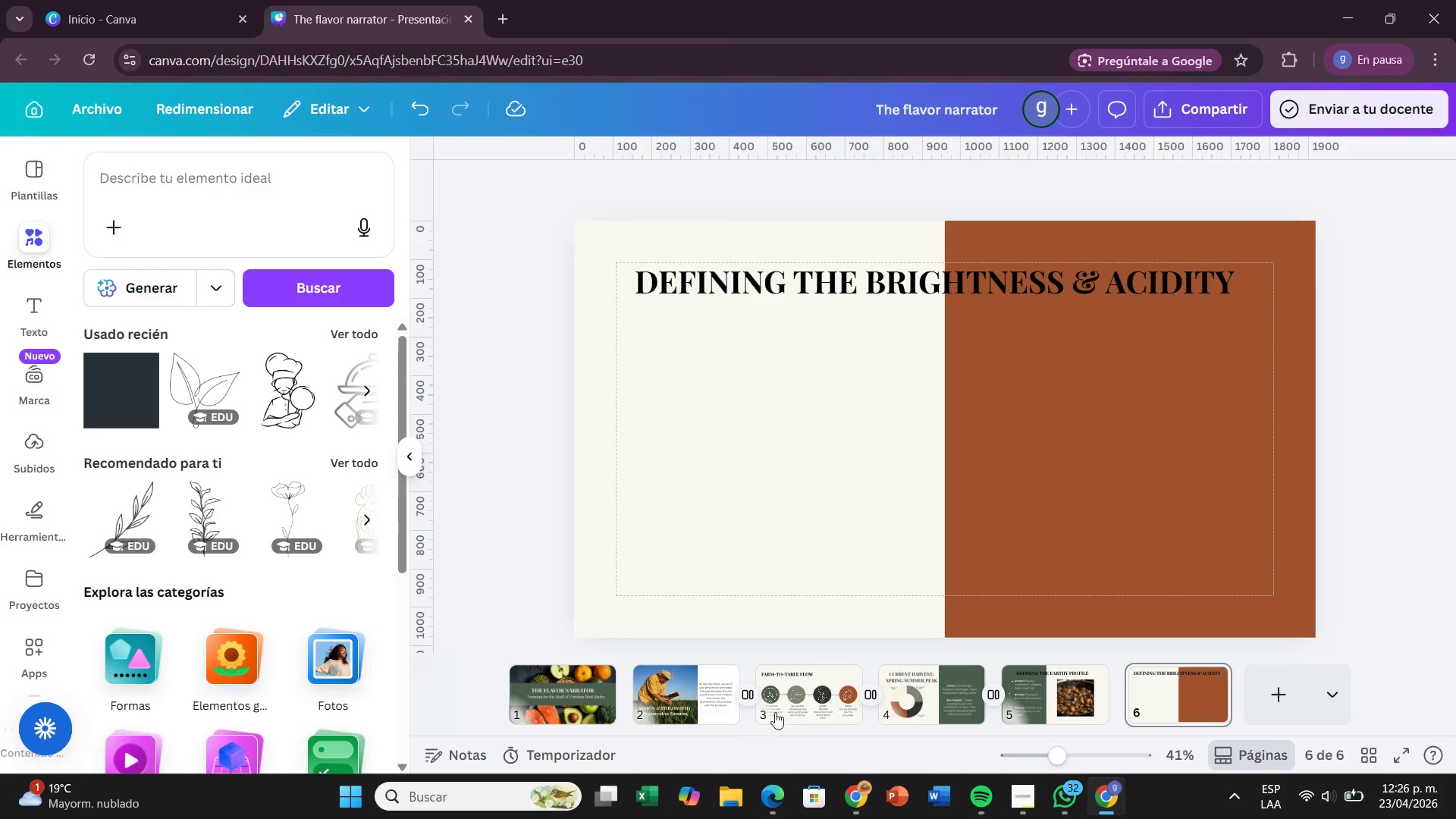 
wait(19.59)
 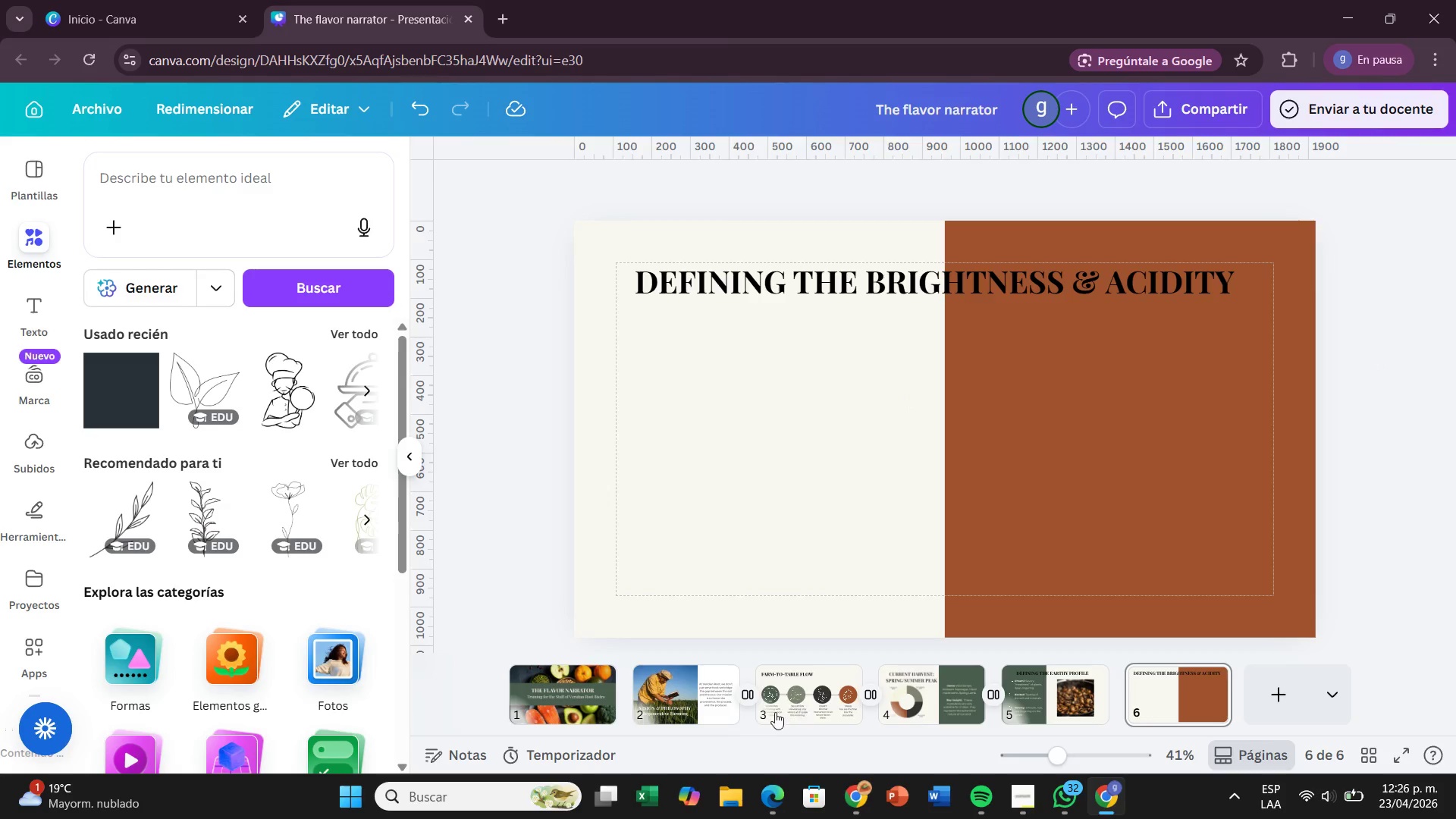 
left_click([27, 306])
 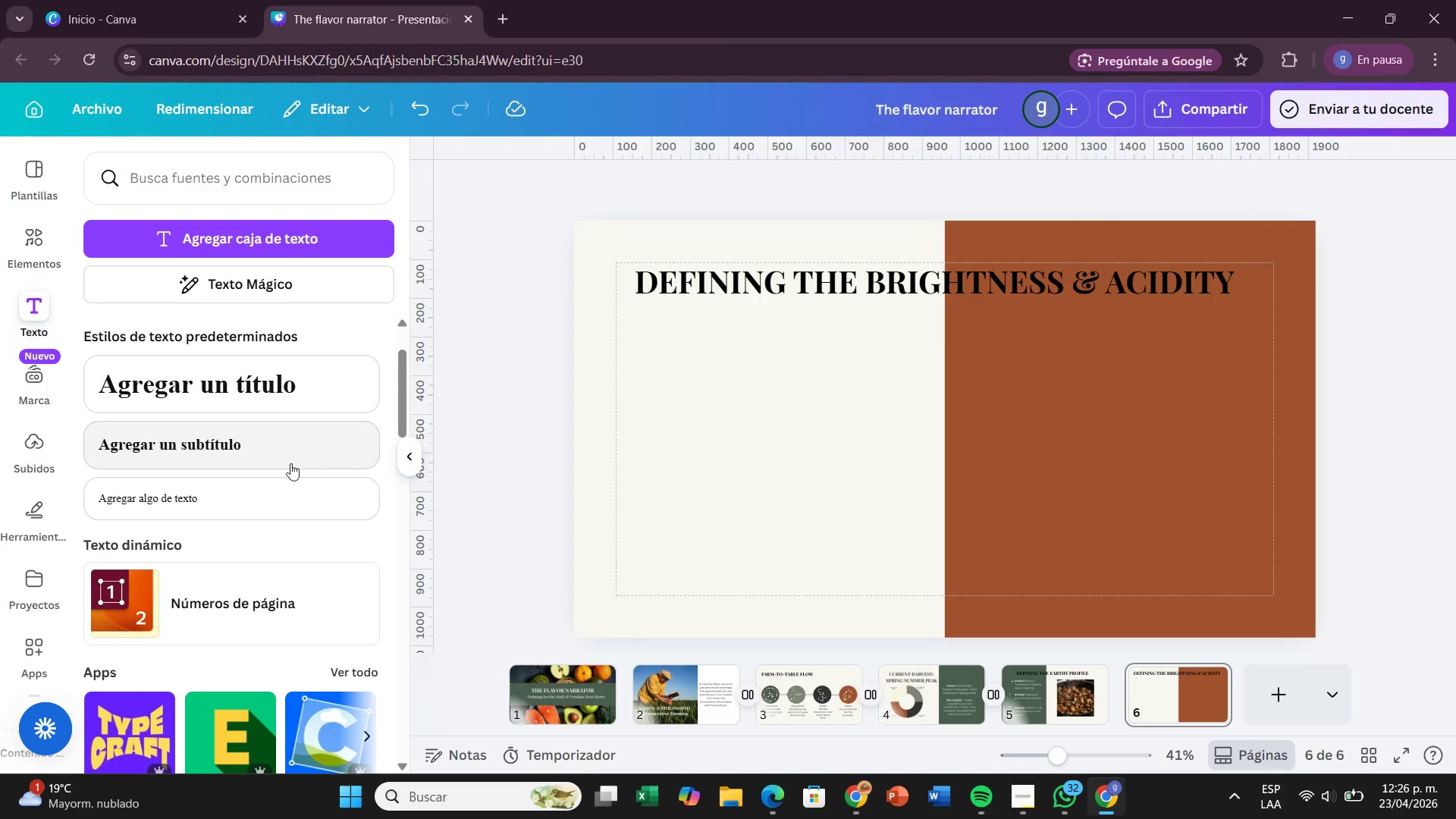 
left_click_drag(start_coordinate=[257, 494], to_coordinate=[1113, 309])
 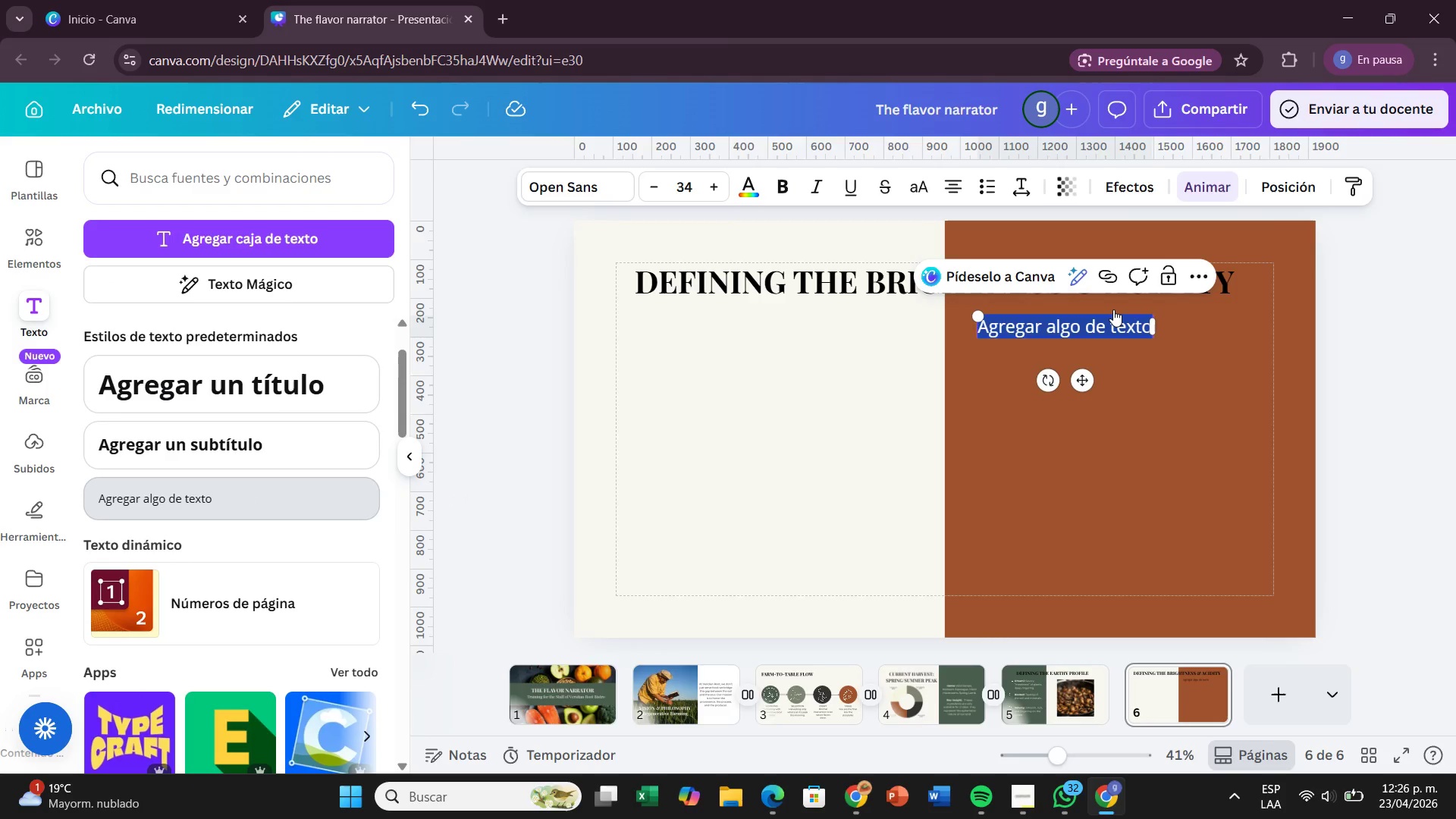 
key(Backspace)
type(Zesty> Pungent, energetic, )
 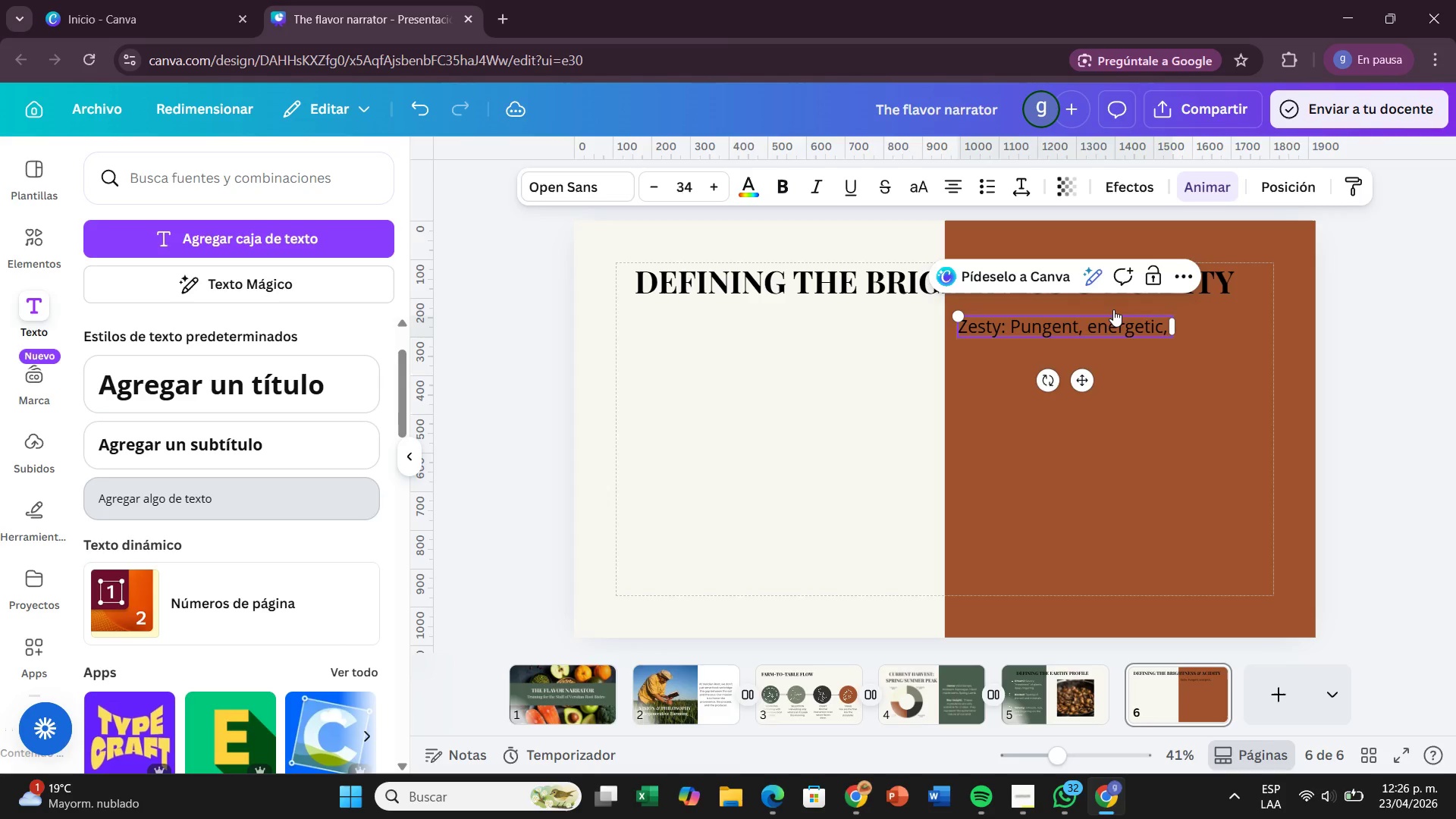 
type(and )
 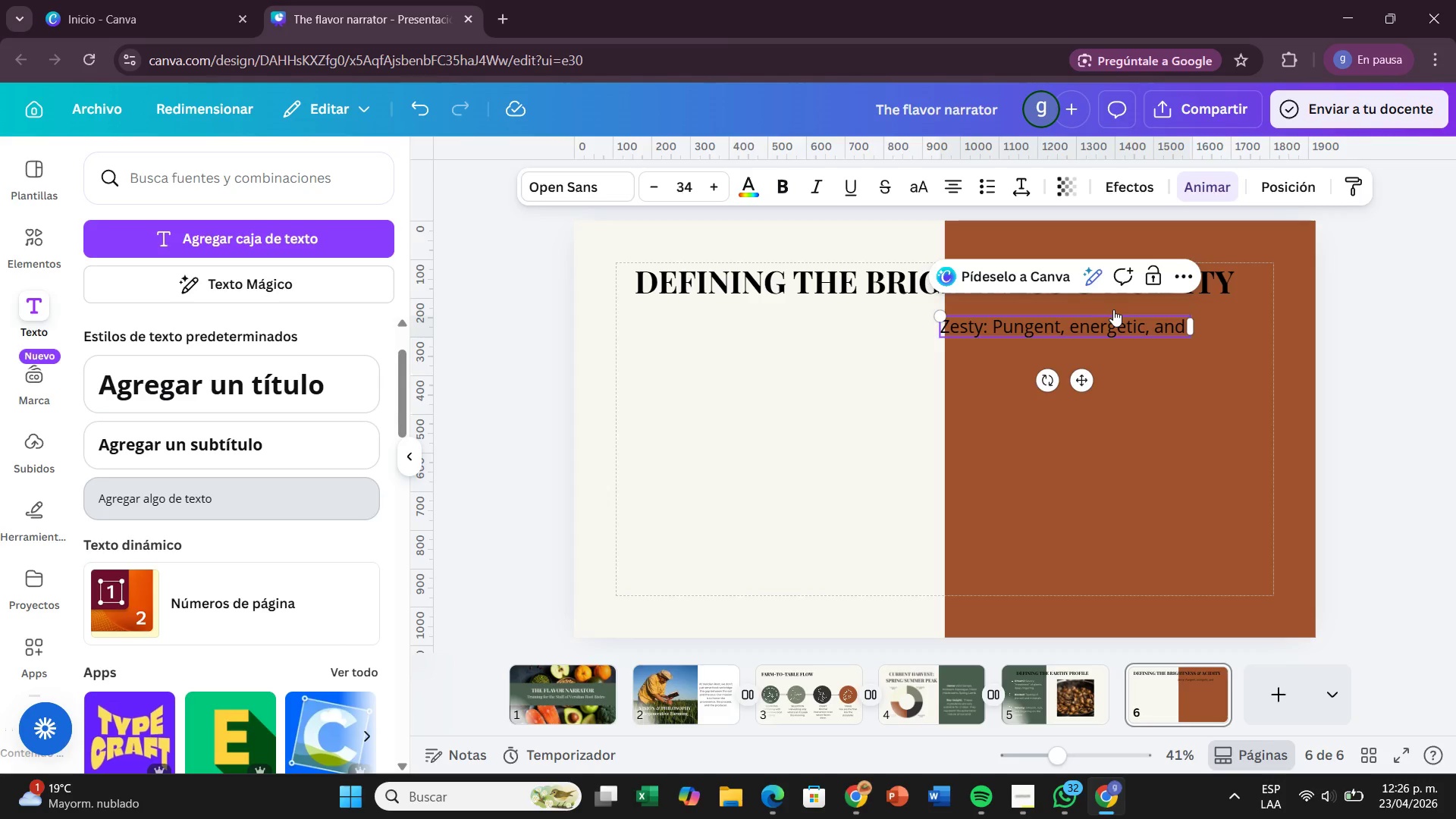 
type(refreshing)
 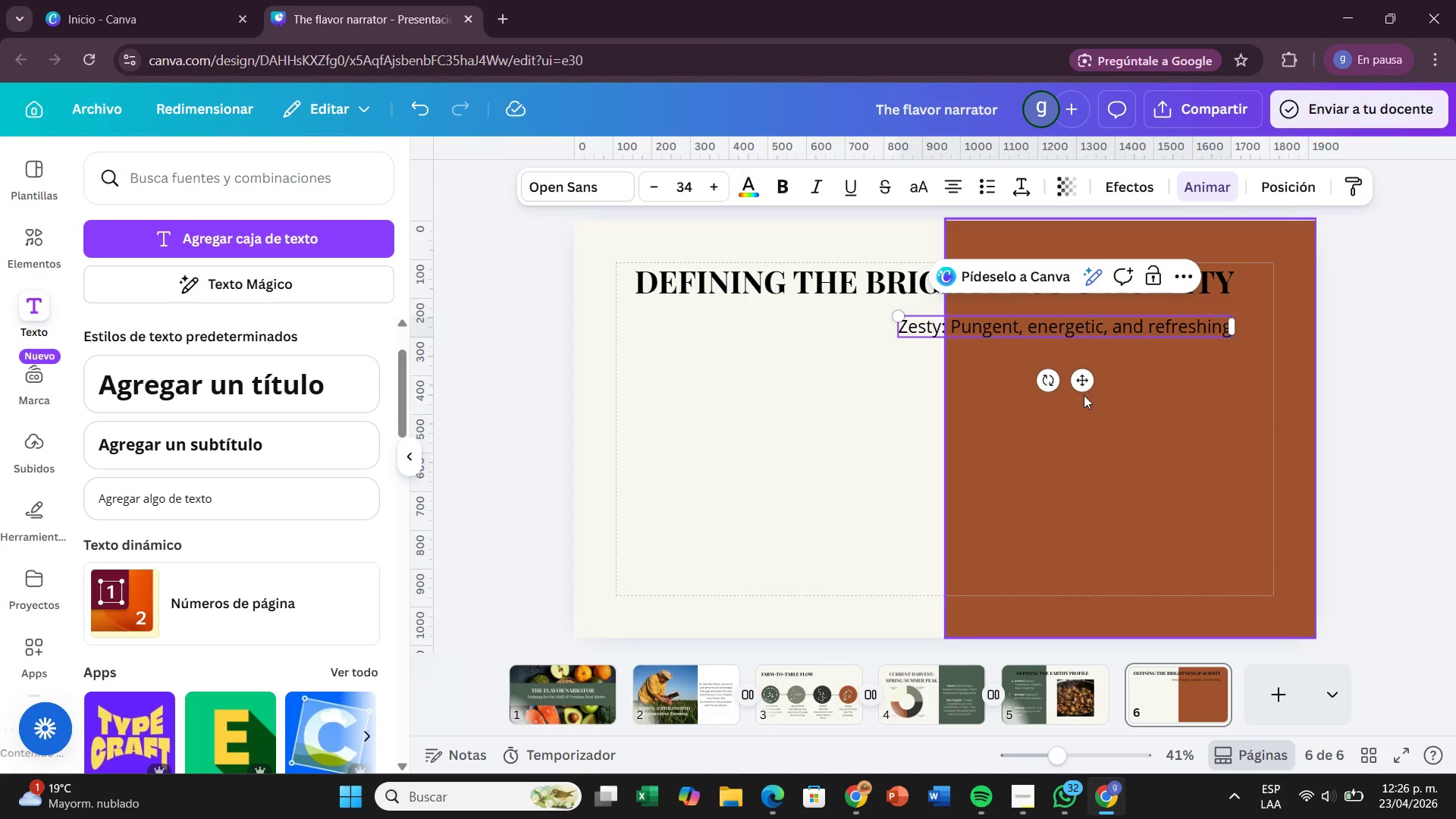 
left_click_drag(start_coordinate=[1085, 377], to_coordinate=[1133, 376])
 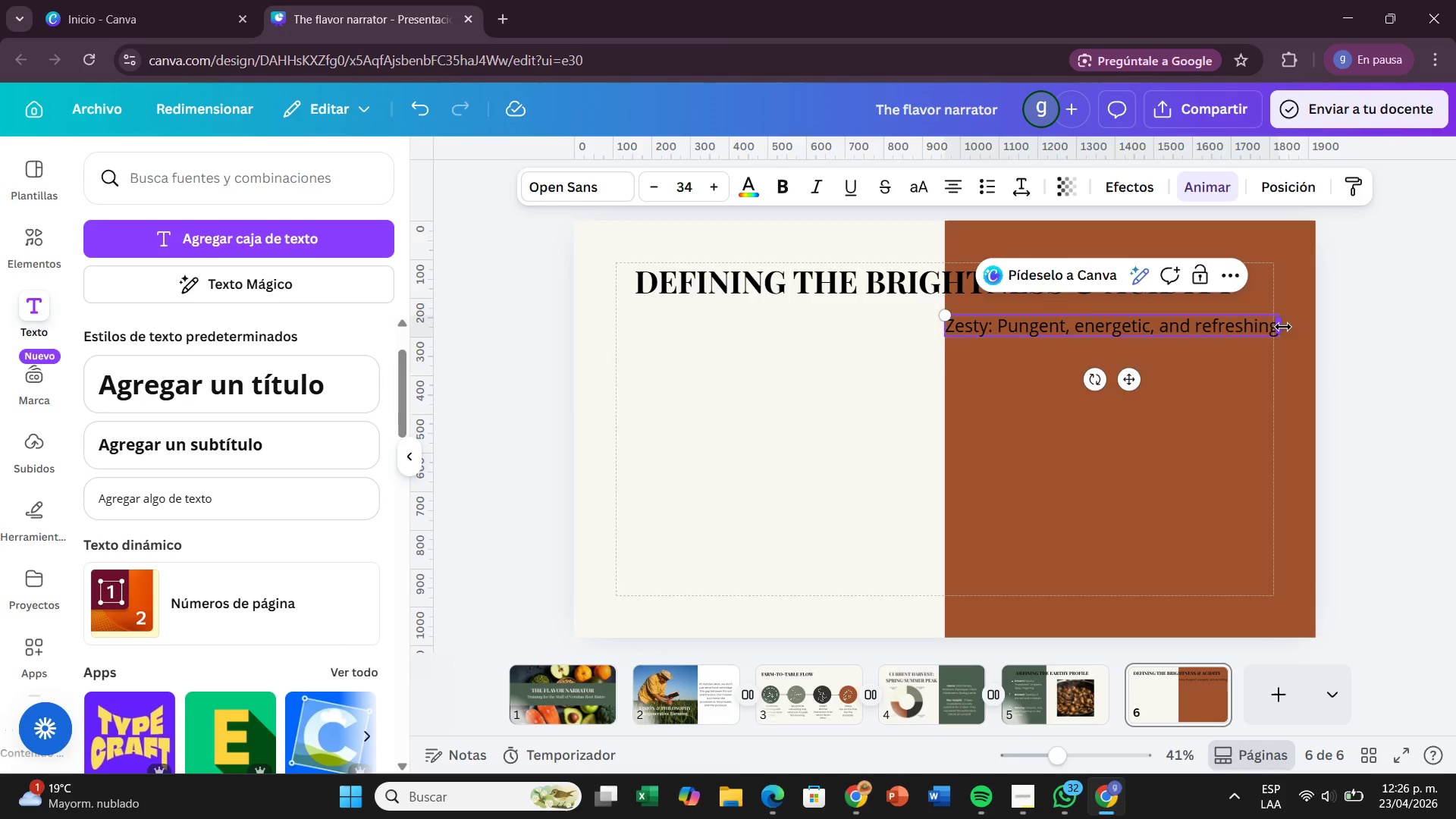 
left_click_drag(start_coordinate=[1283, 327], to_coordinate=[1248, 334])
 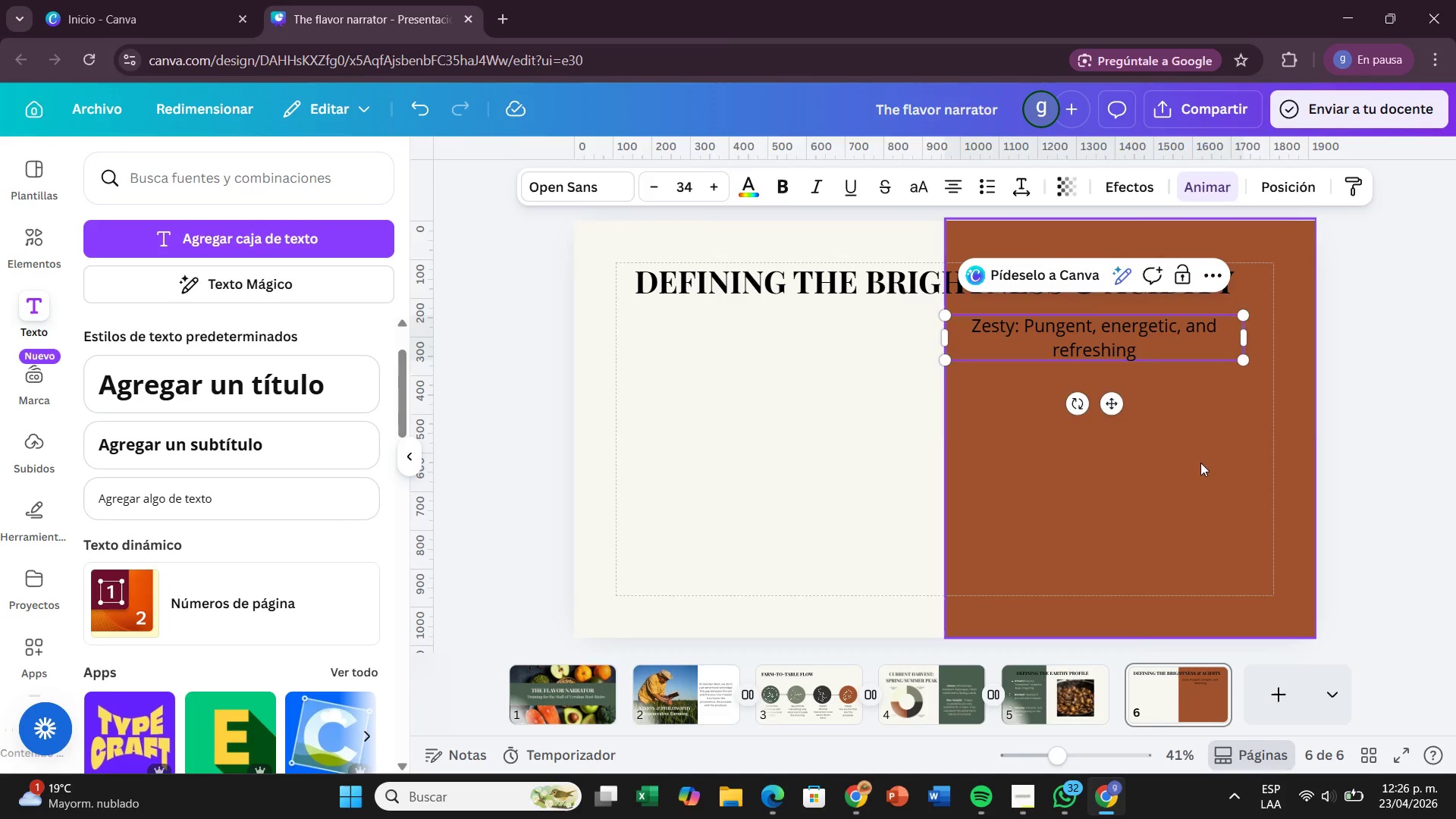 
left_click([1200, 463])
 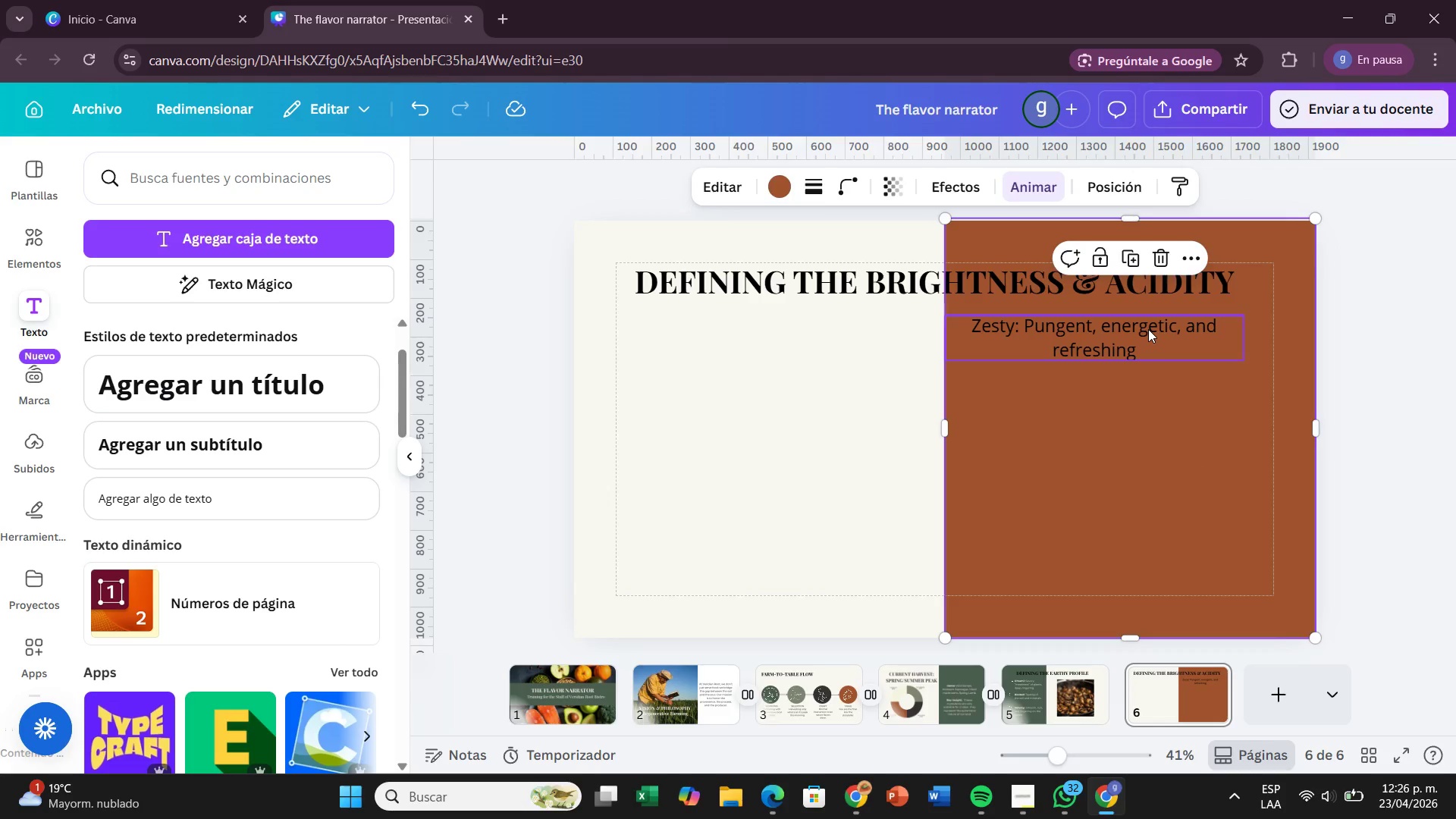 
left_click_drag(start_coordinate=[1148, 329], to_coordinate=[1152, 335])
 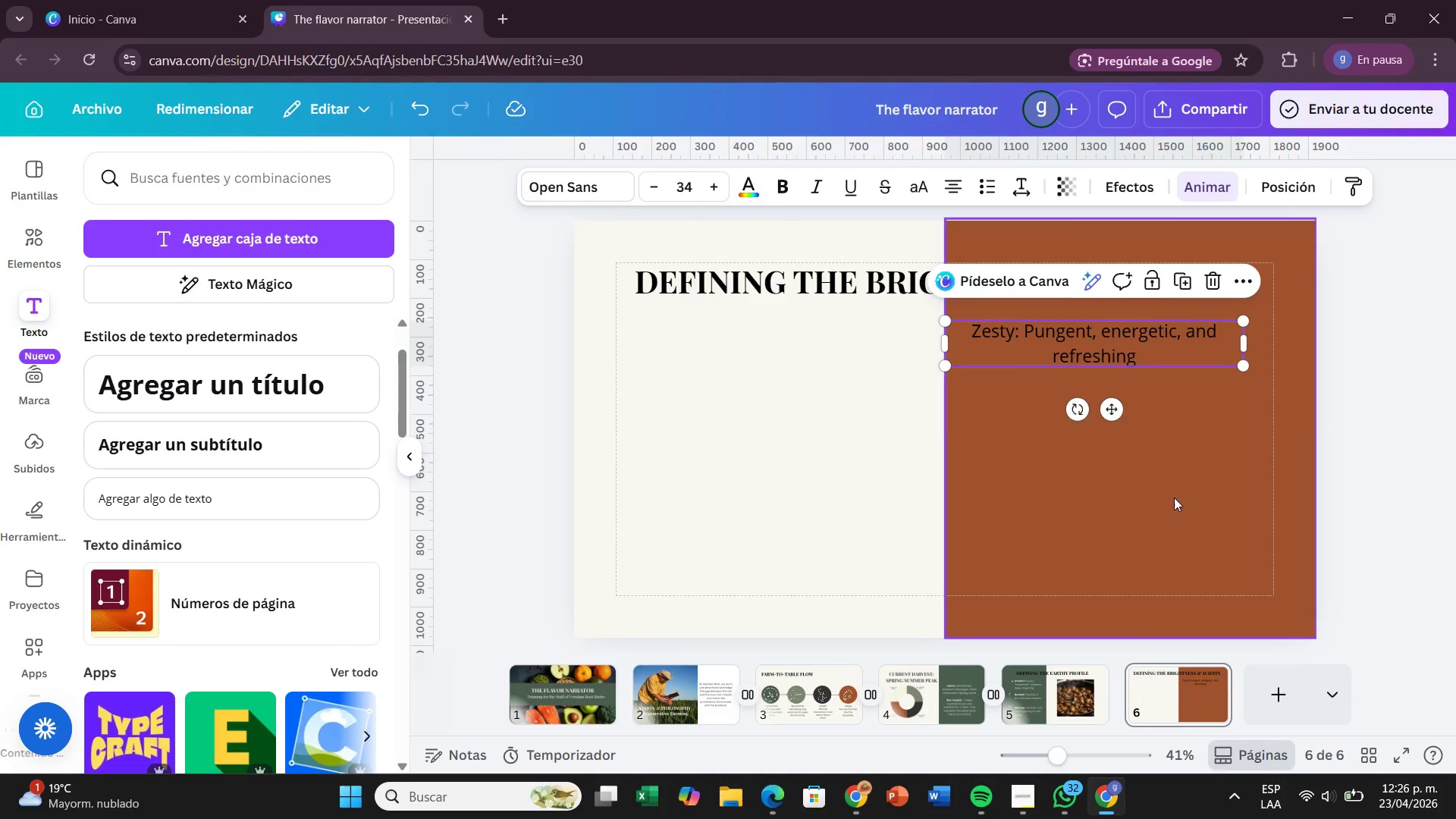 
left_click([1174, 497])
 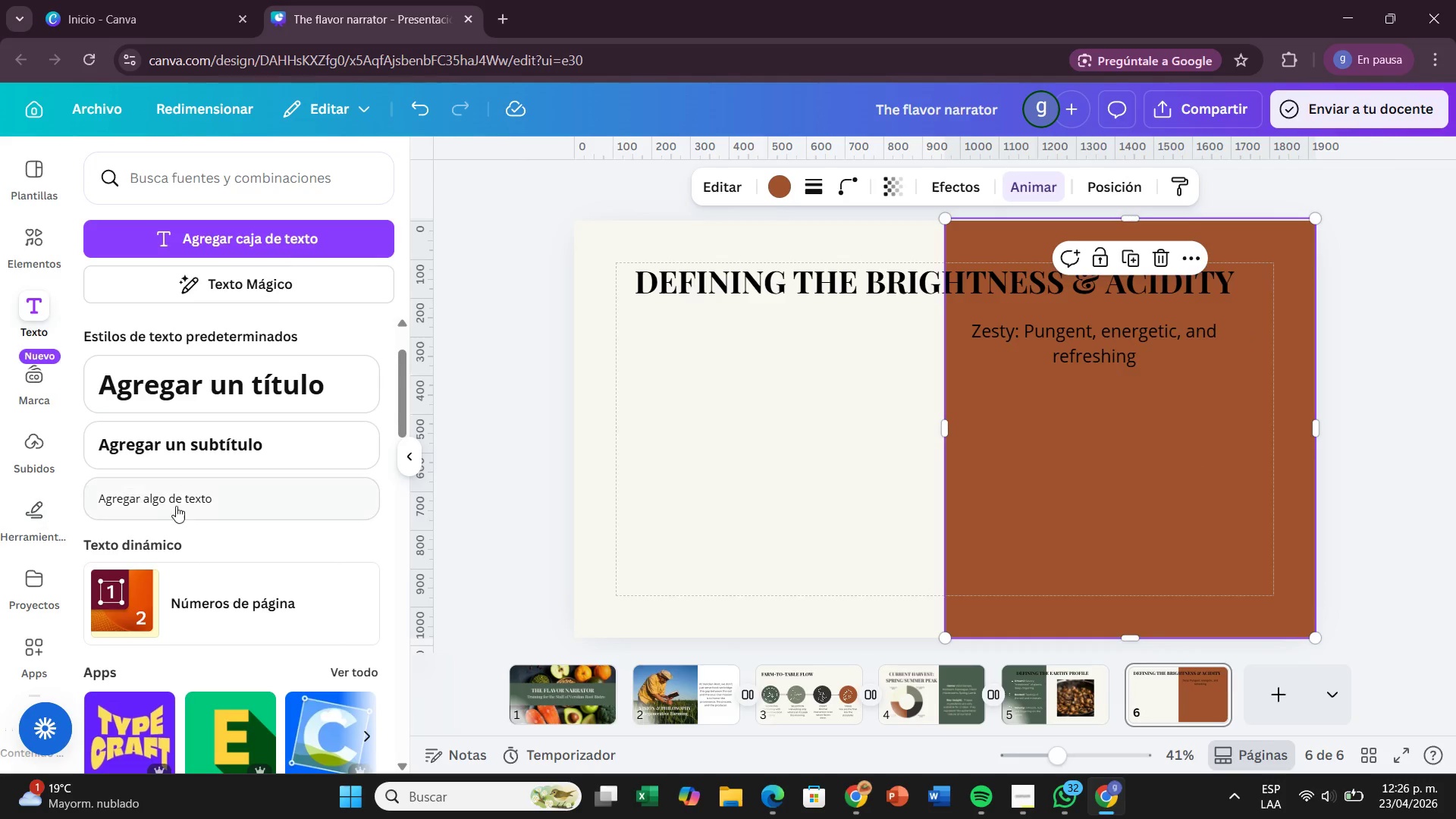 
left_click([177, 507])
 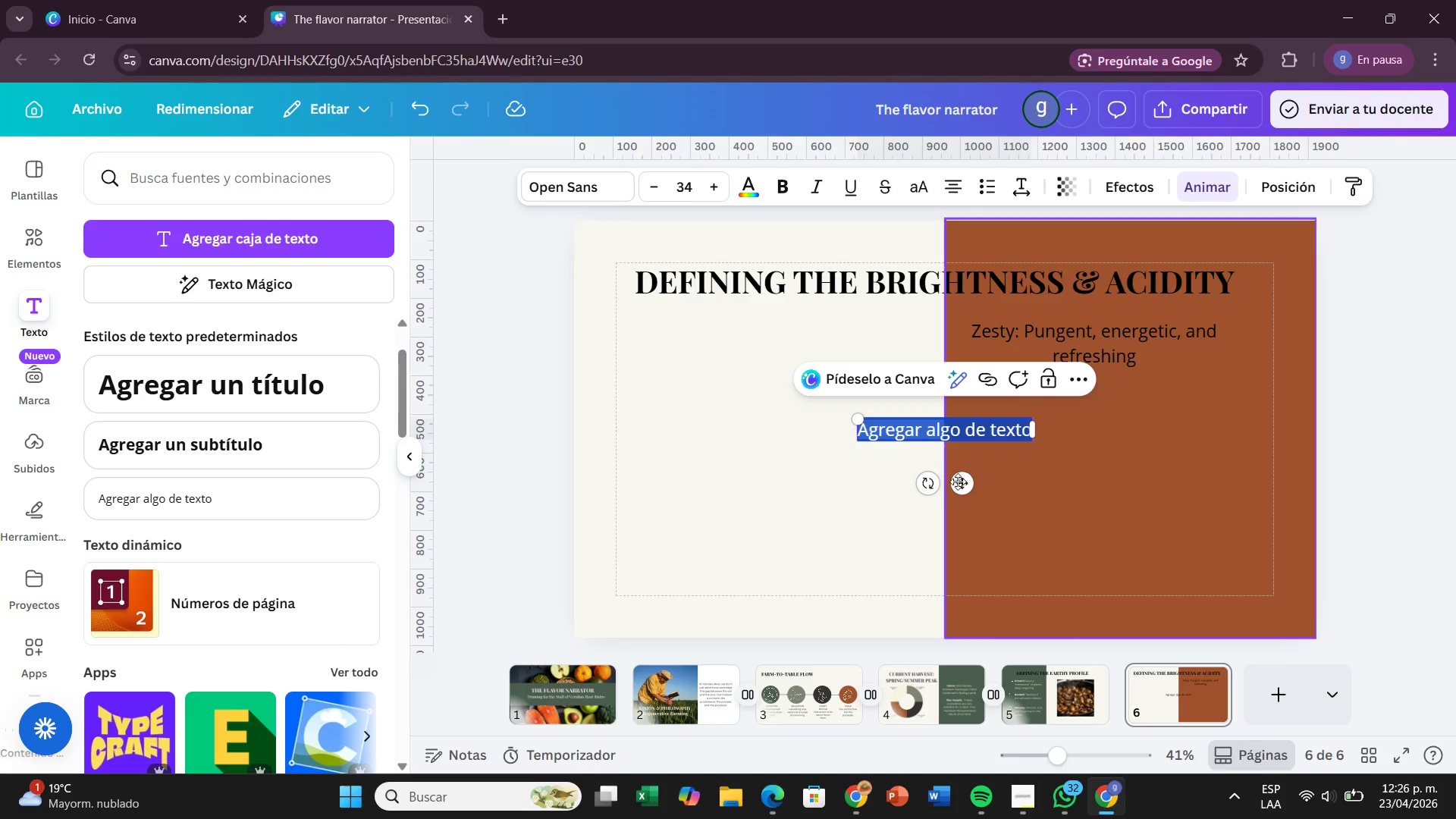 
left_click_drag(start_coordinate=[956, 482], to_coordinate=[1065, 480])
 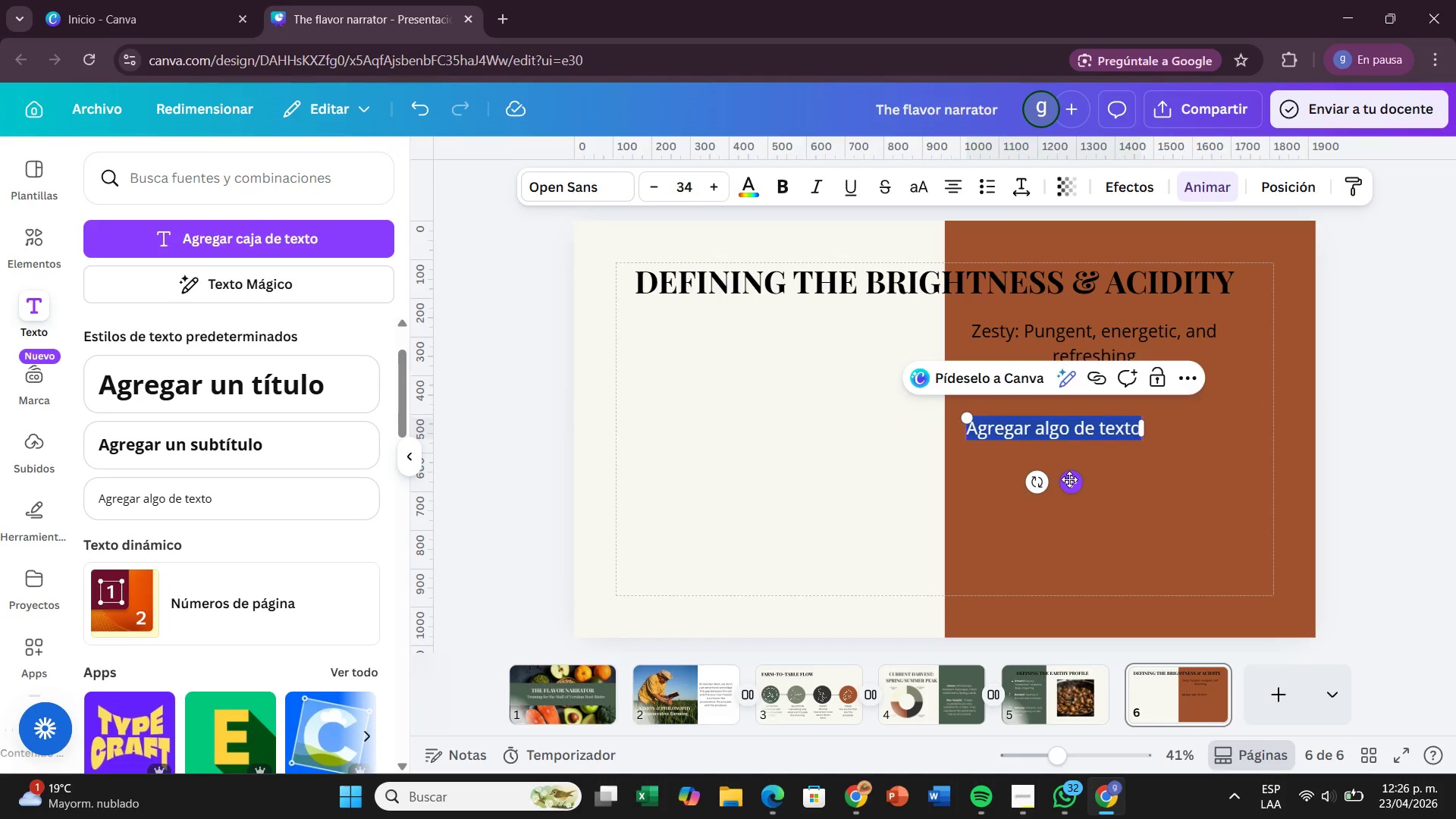 
left_click_drag(start_coordinate=[1069, 479], to_coordinate=[1080, 479])
 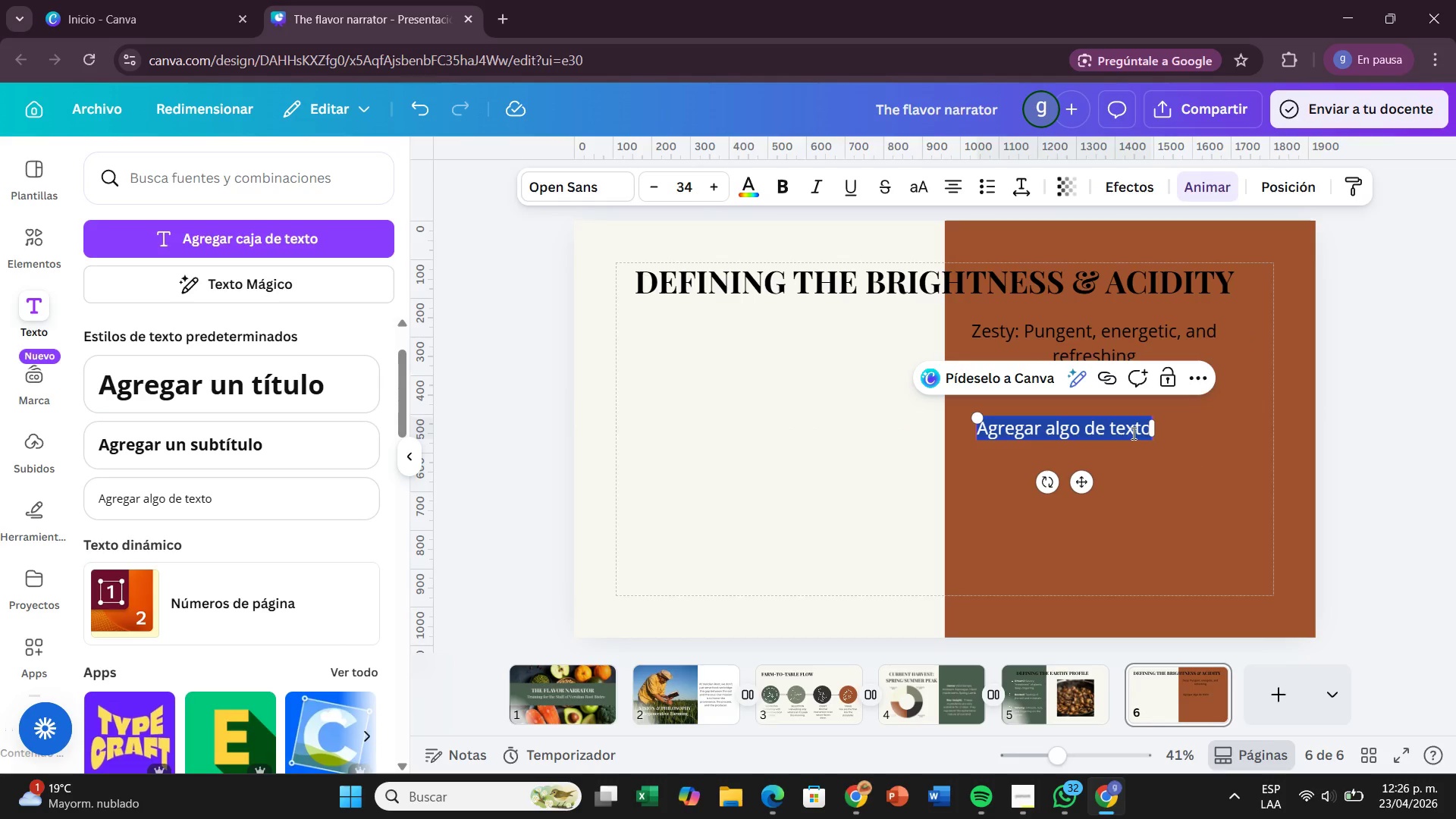 
key(Backspace)
 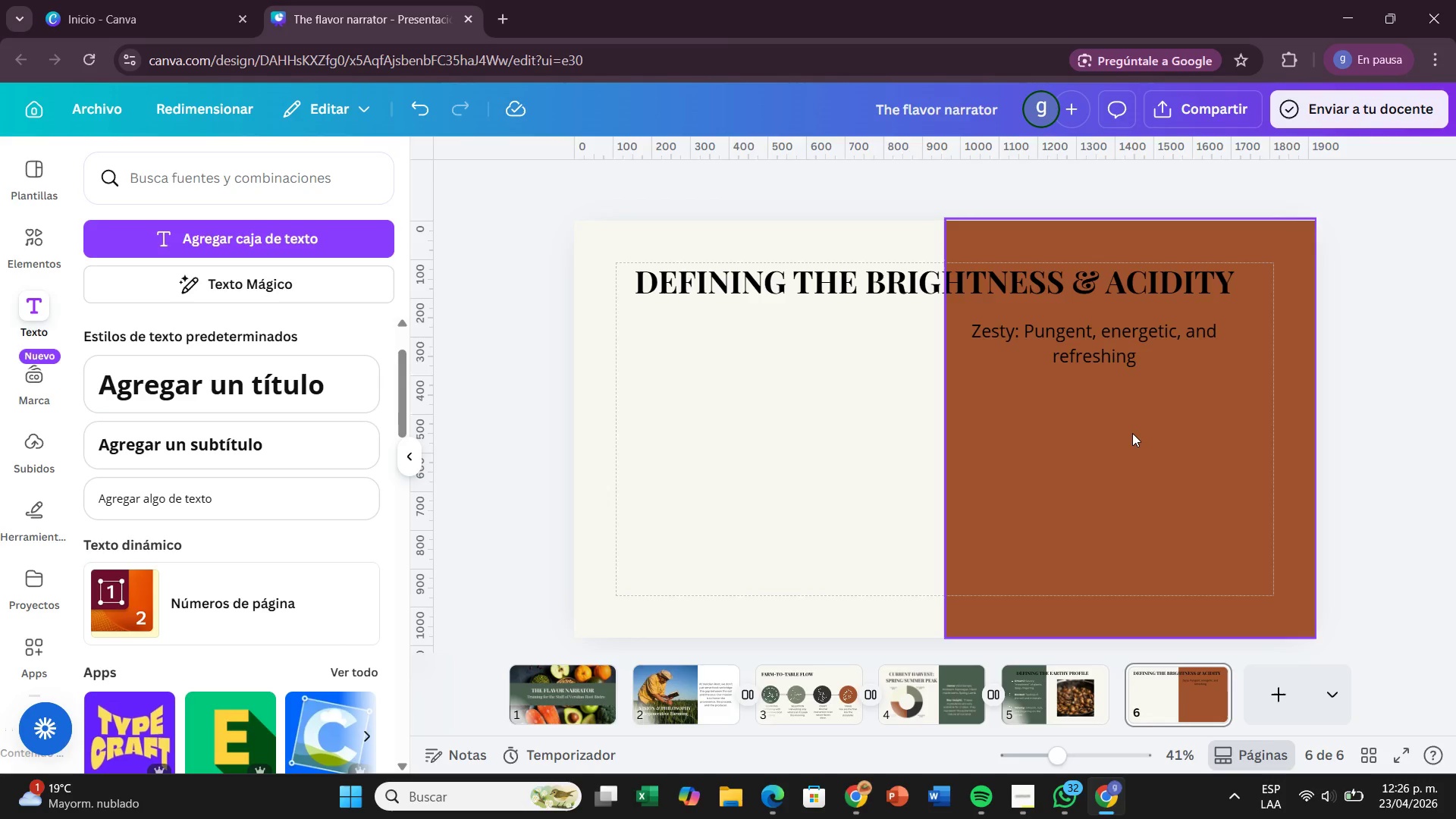 
key(Control+Z)
 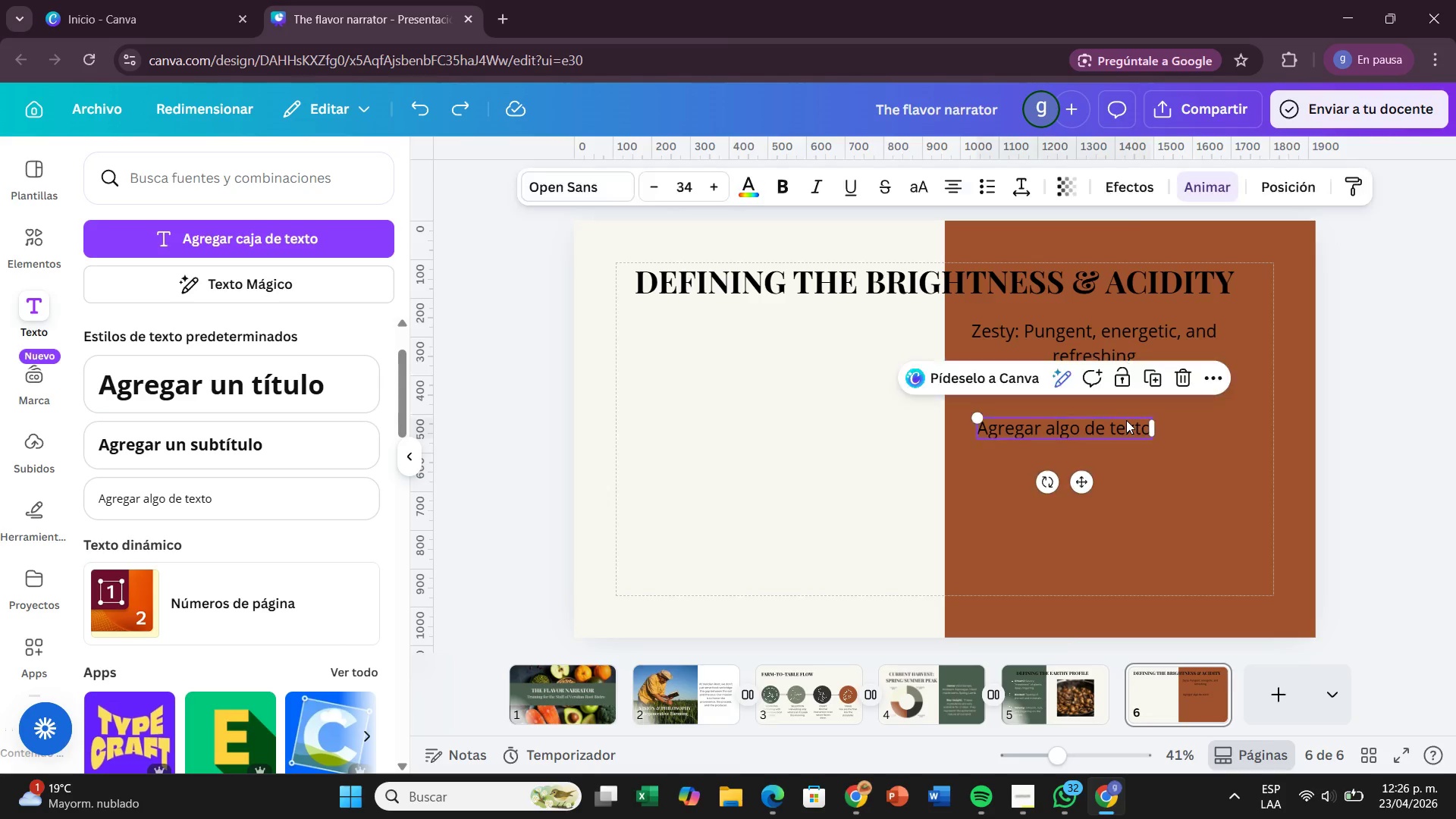 
double_click([1126, 420])
 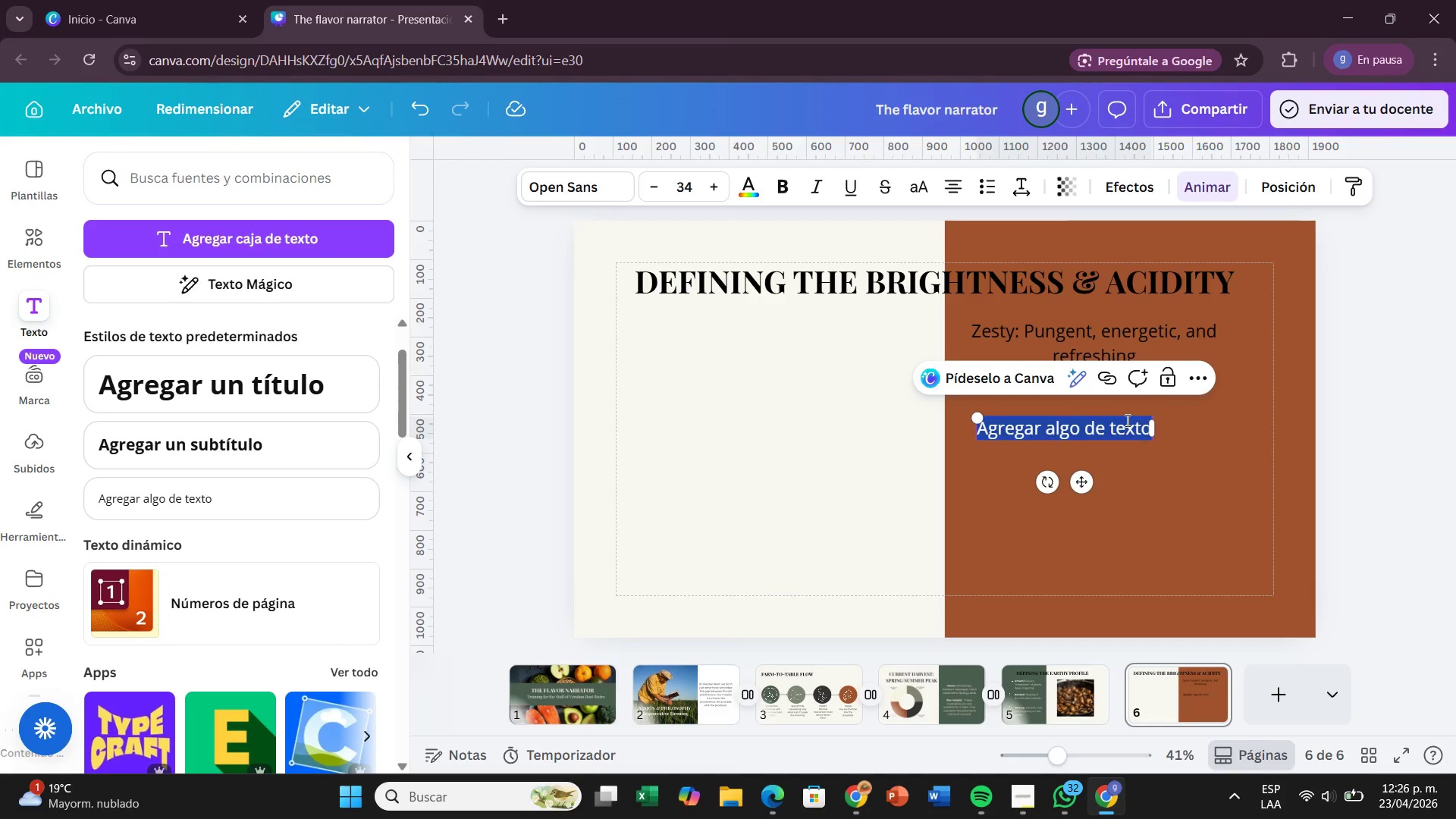 
key(Backspace)
type(Crisp> A sharp, clean break in texture.)
 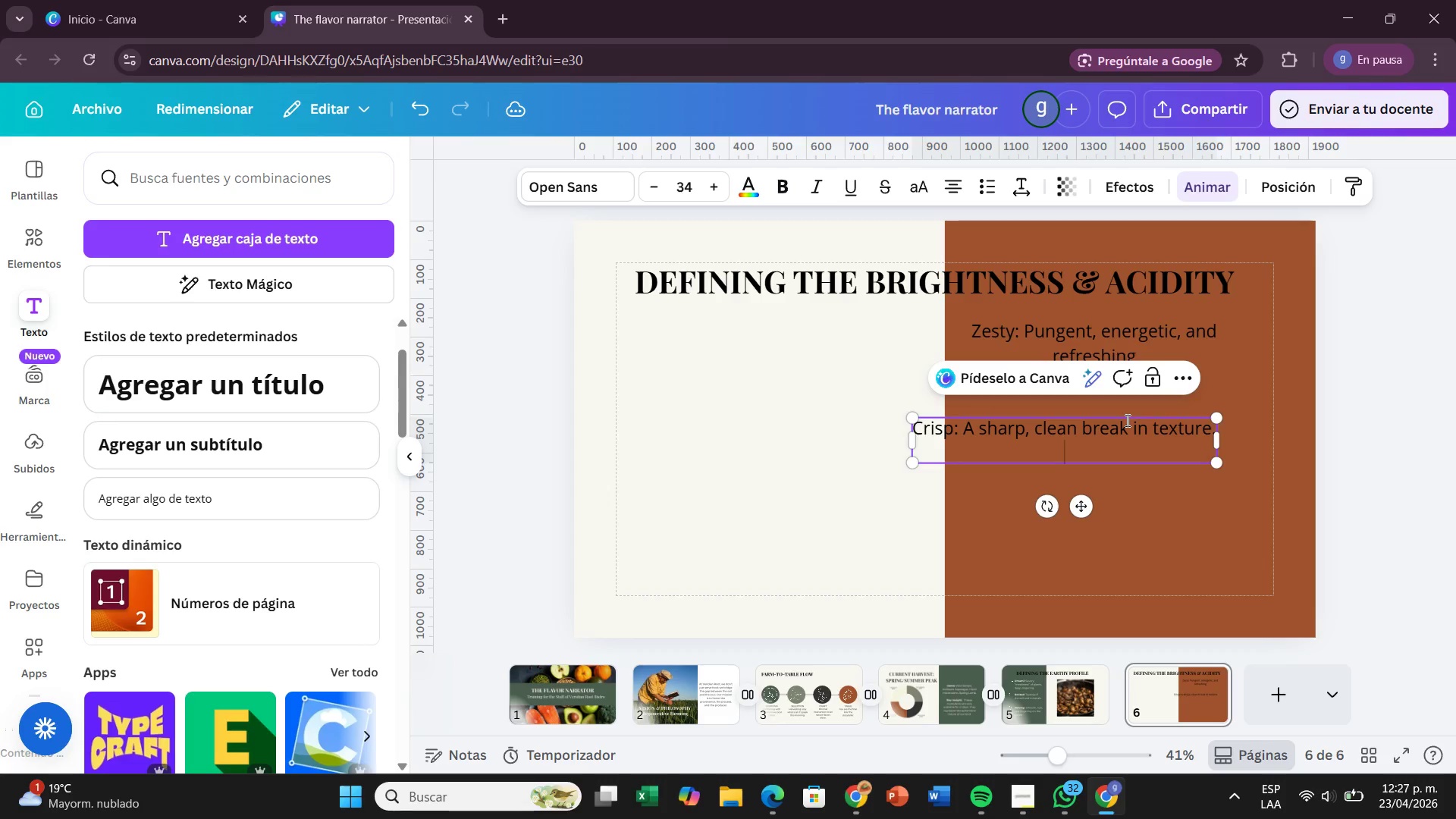 
 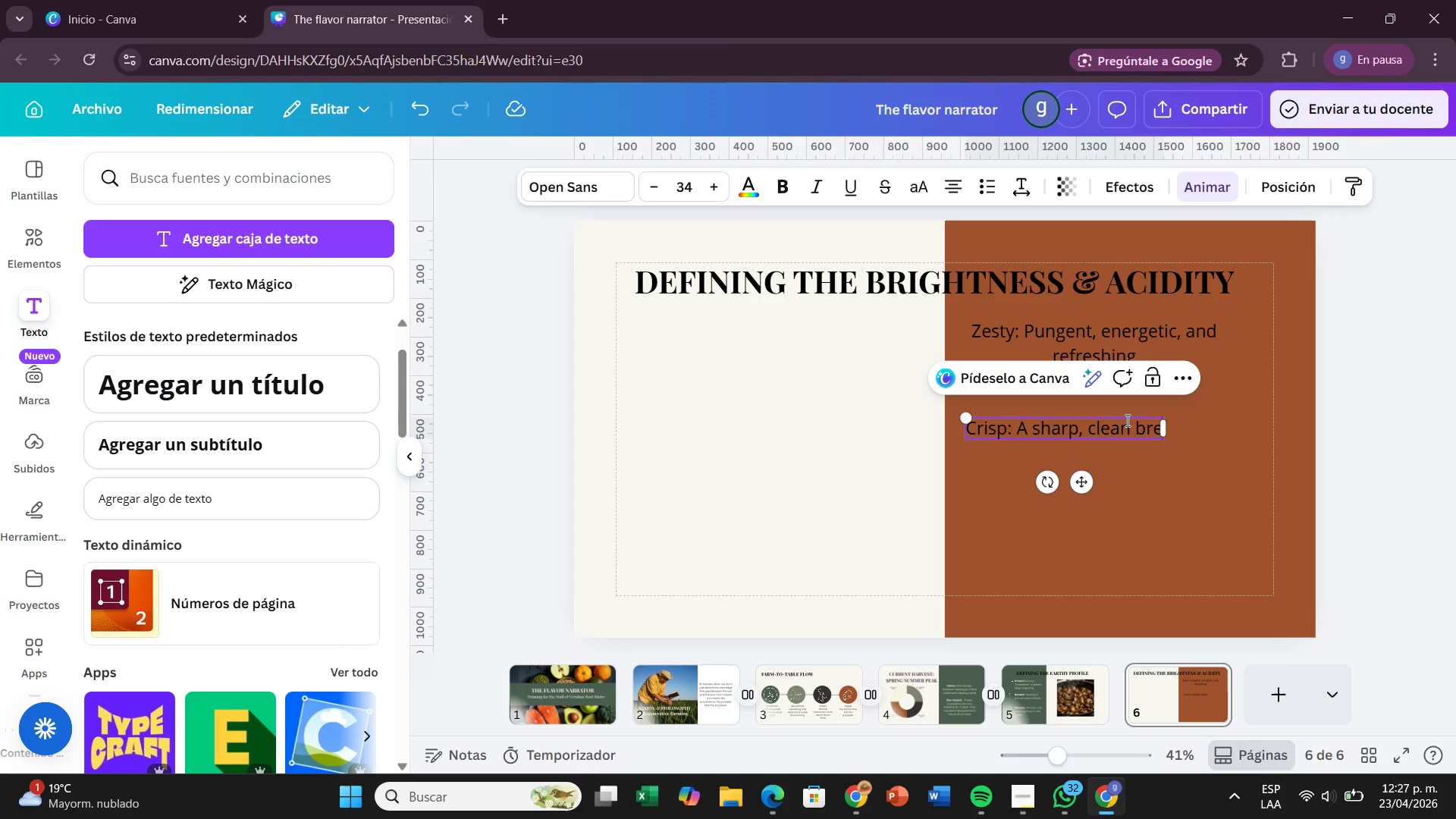 
key(Enter)
 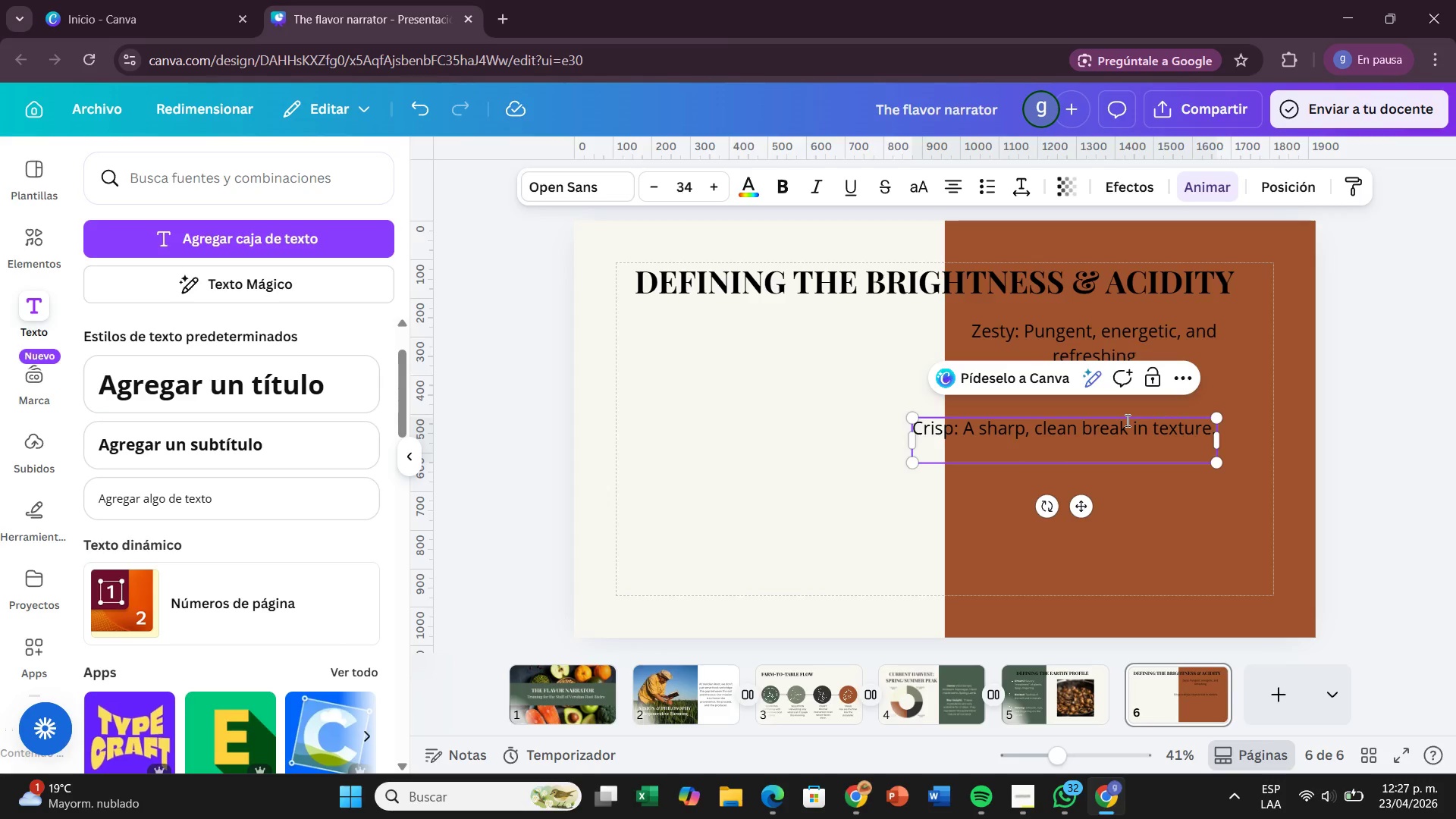 
key(Backspace)
 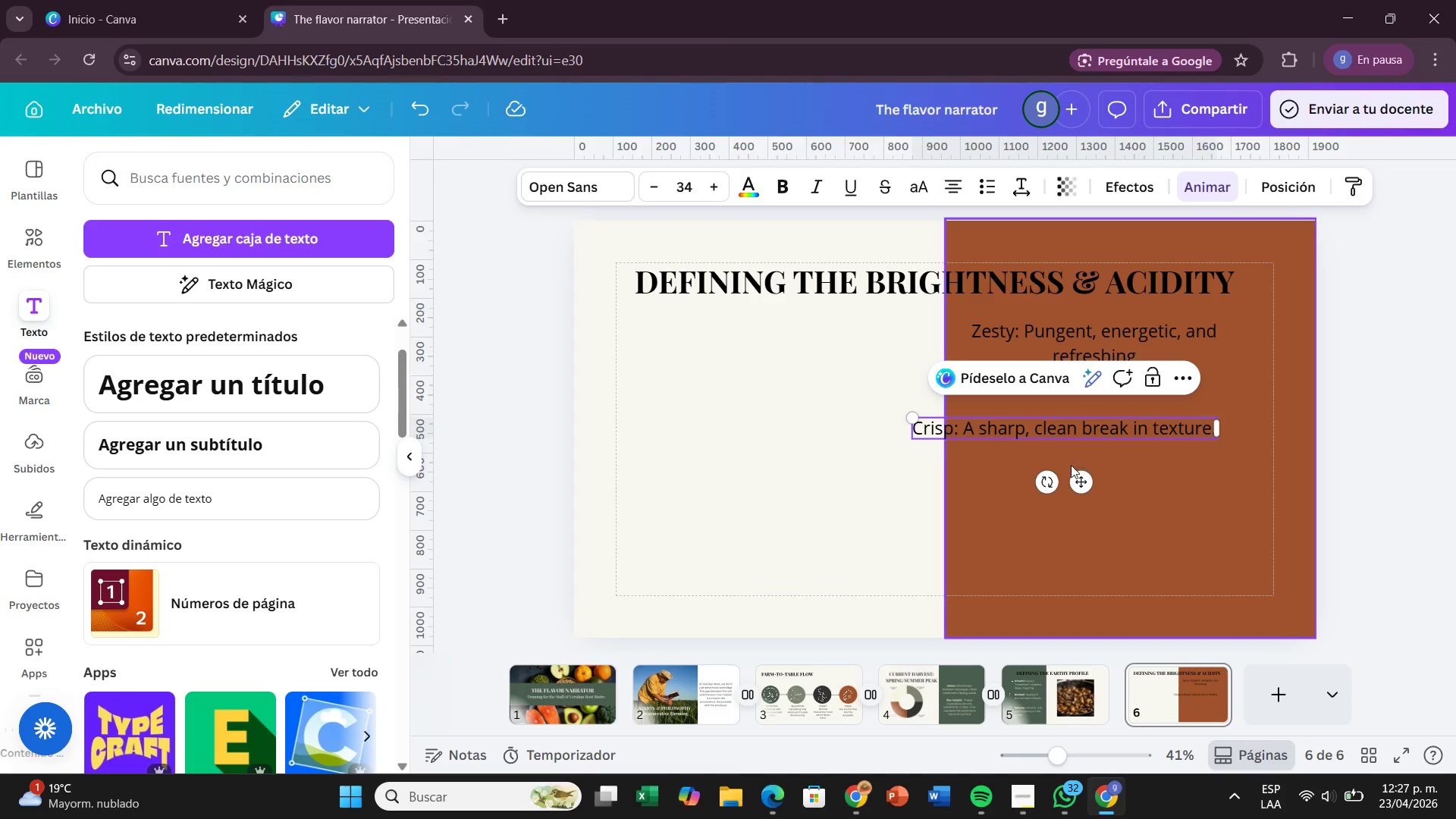 
left_click_drag(start_coordinate=[1081, 475], to_coordinate=[1141, 469])
 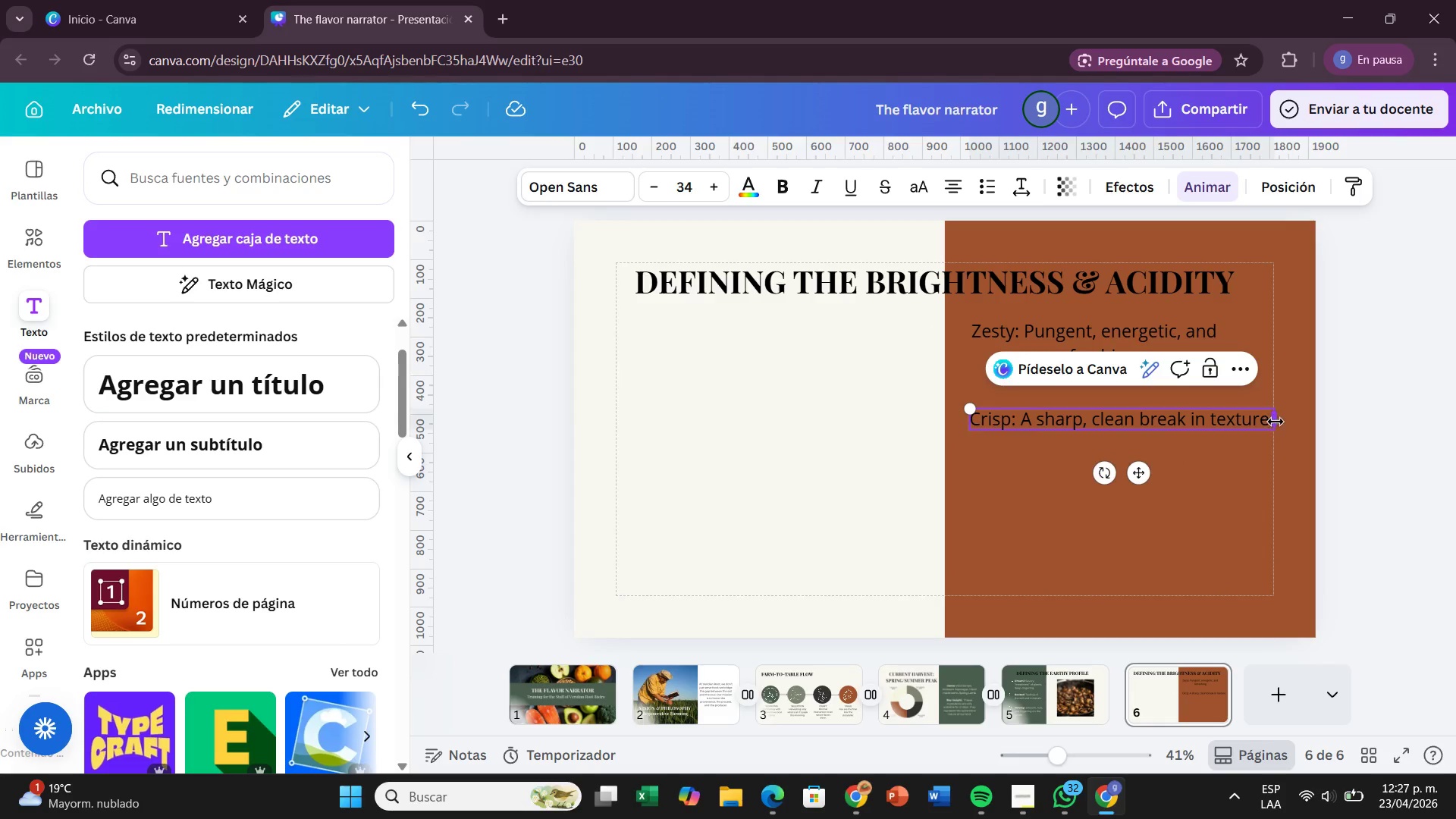 
left_click_drag(start_coordinate=[1276, 423], to_coordinate=[1230, 423])
 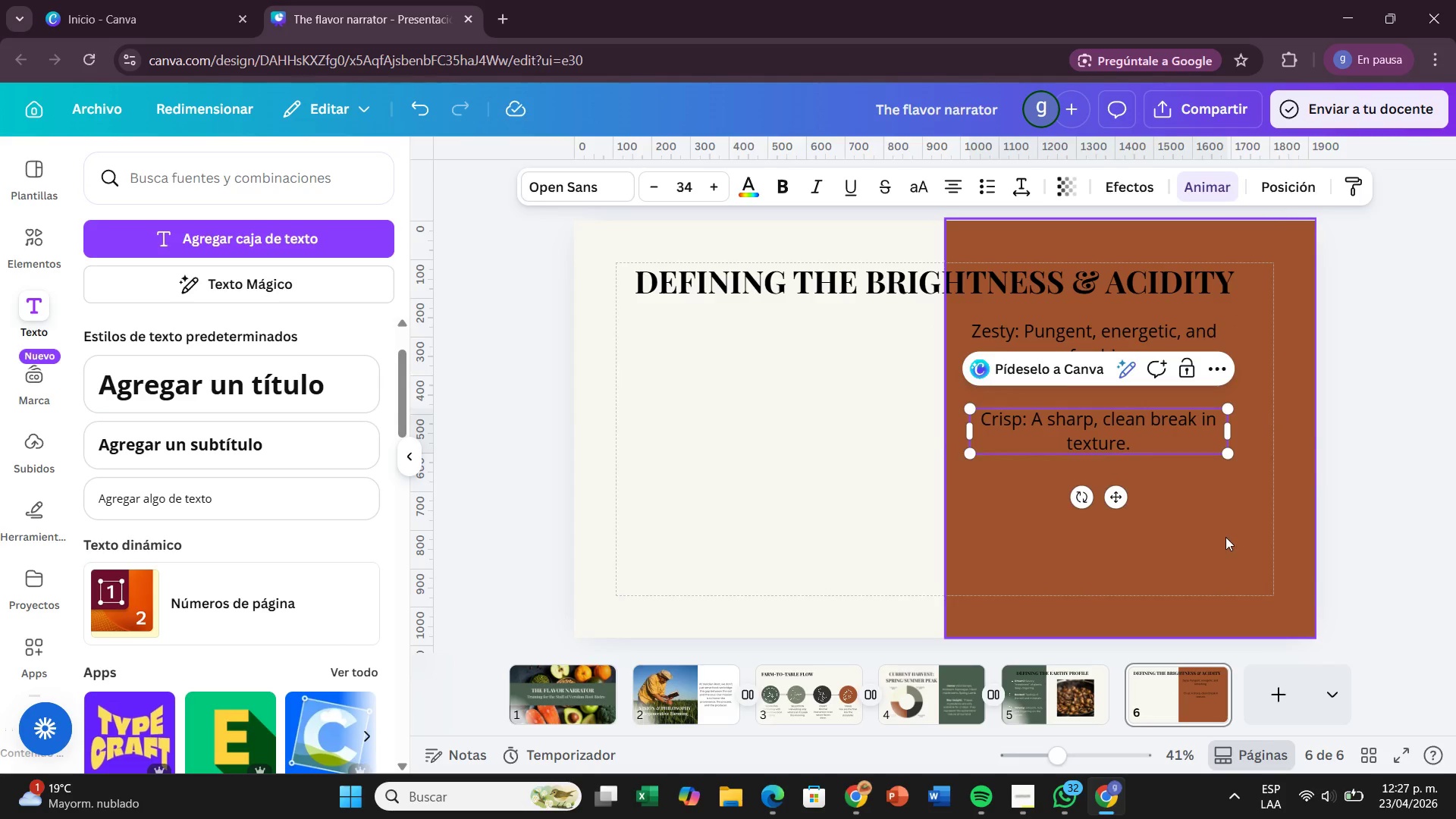 
left_click([1225, 537])
 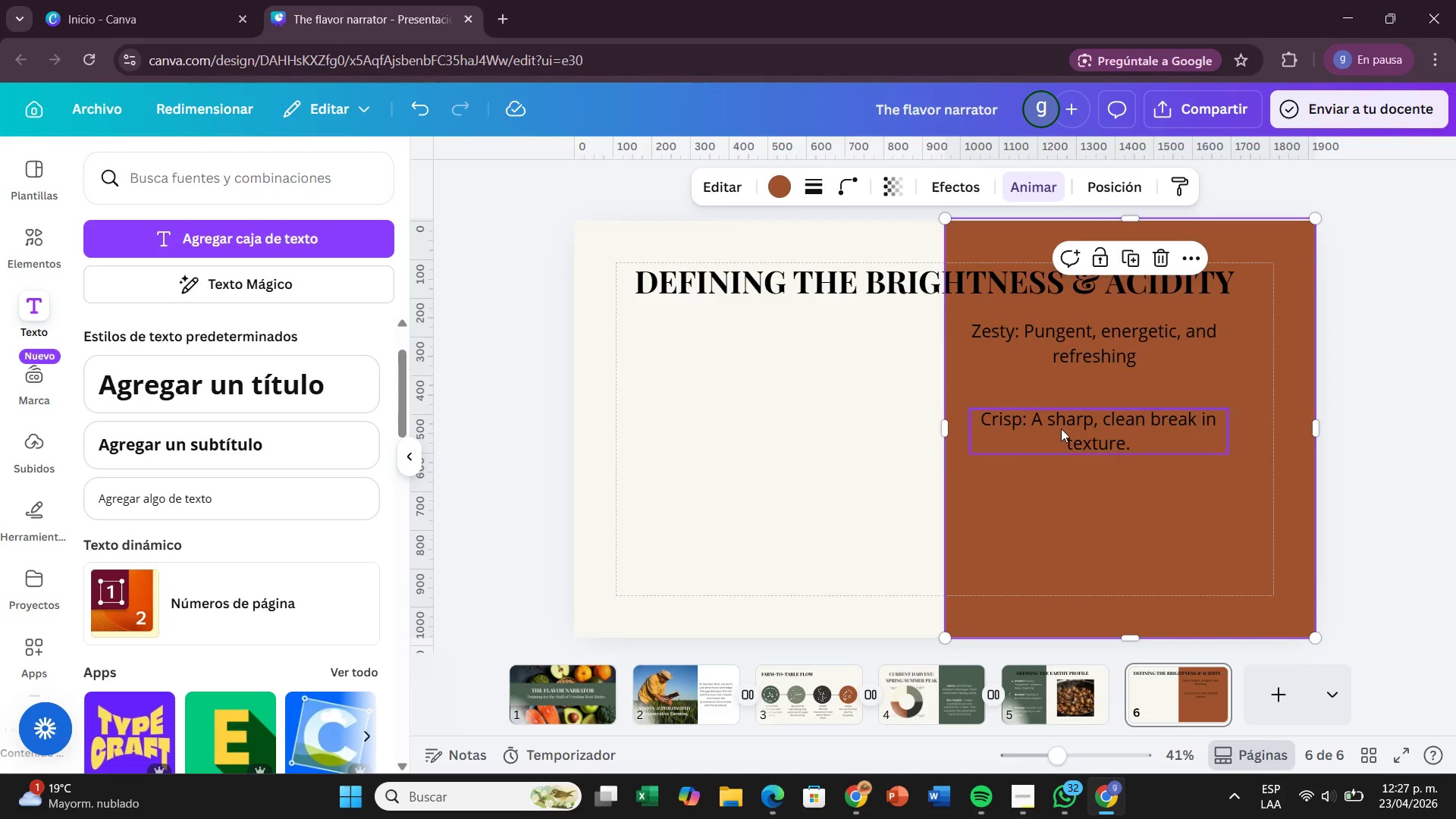 
left_click_drag(start_coordinate=[1063, 425], to_coordinate=[1056, 428])
 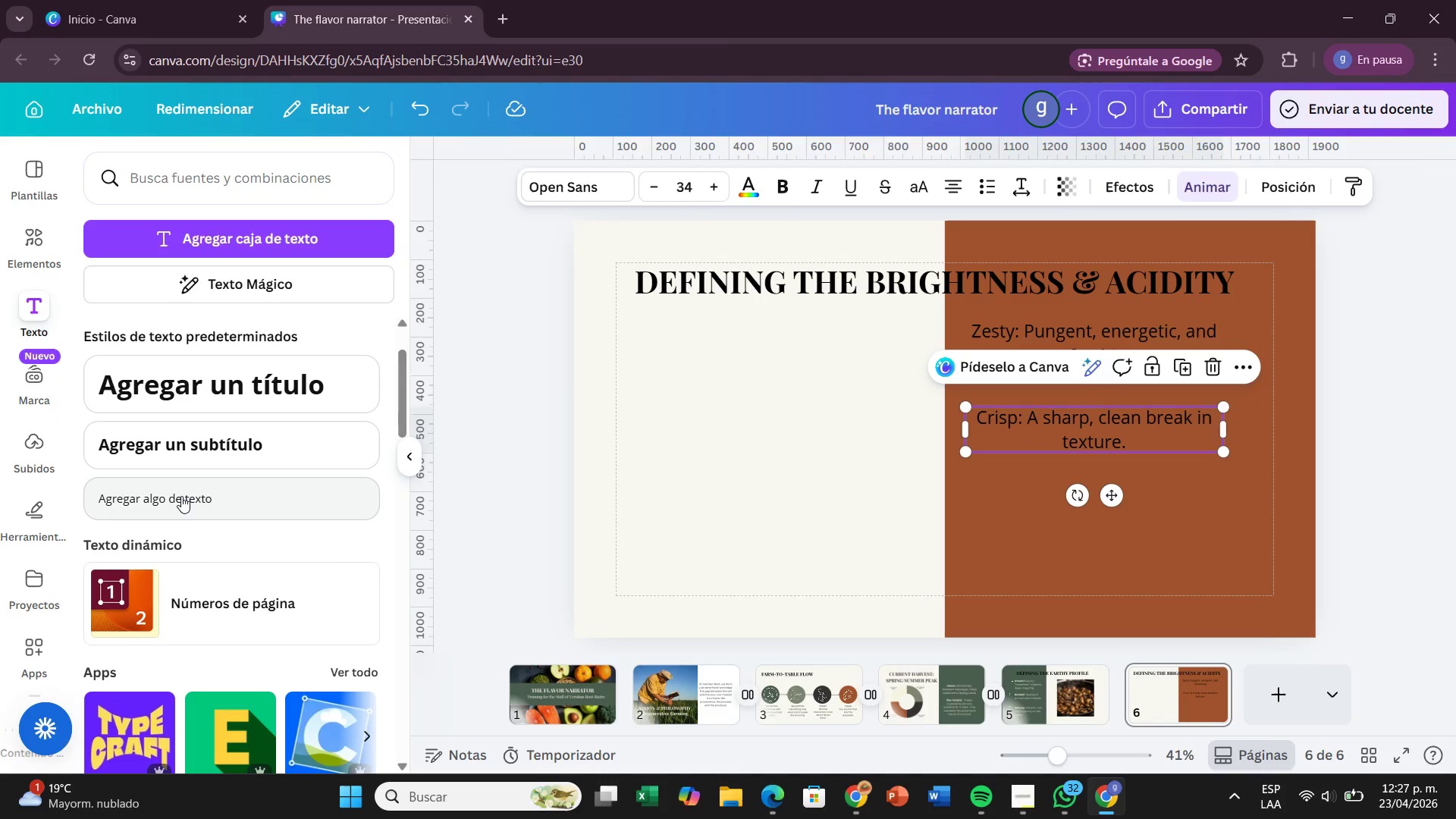 
left_click([181, 496])
 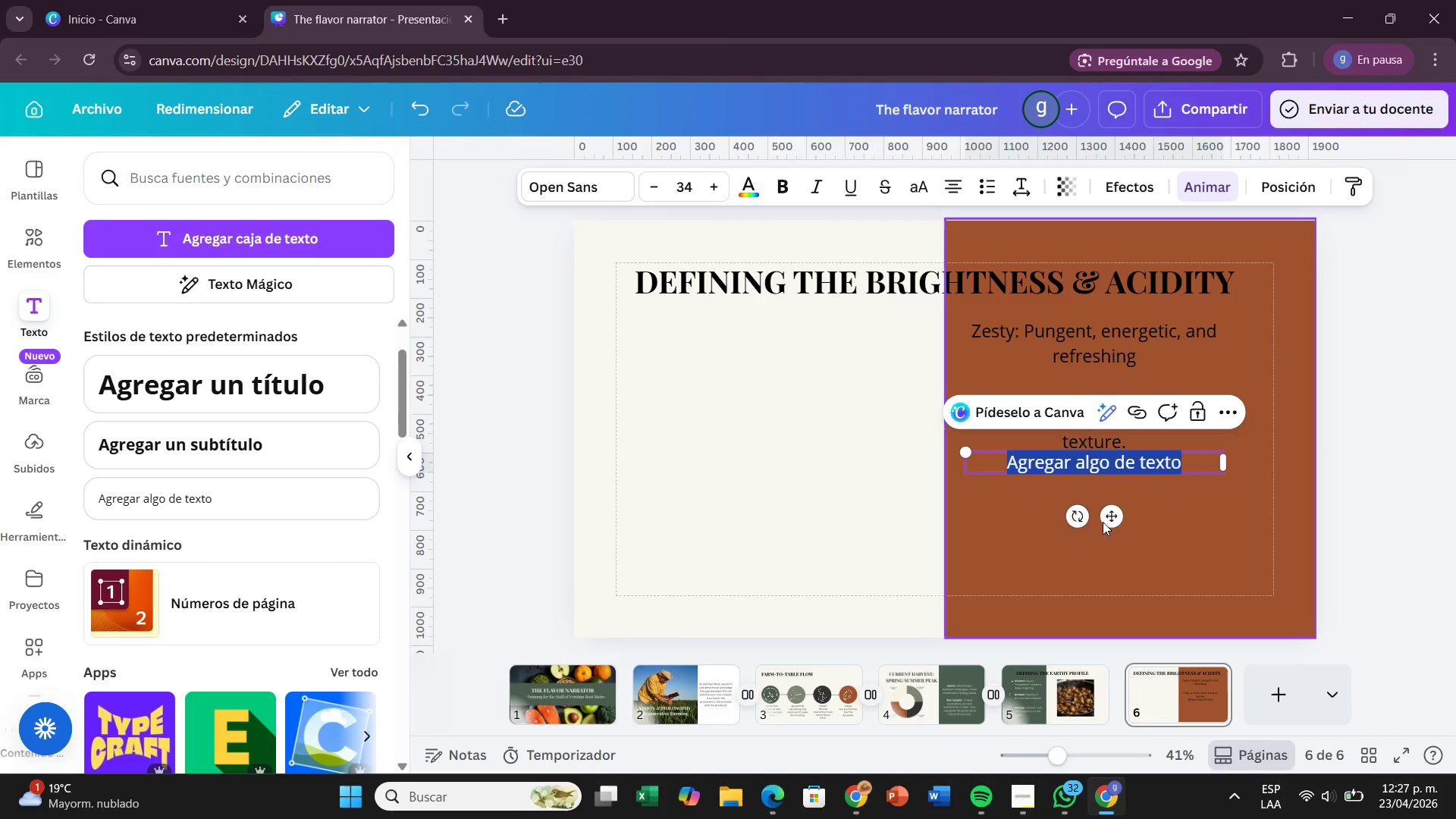 
left_click_drag(start_coordinate=[1116, 517], to_coordinate=[1126, 547])
 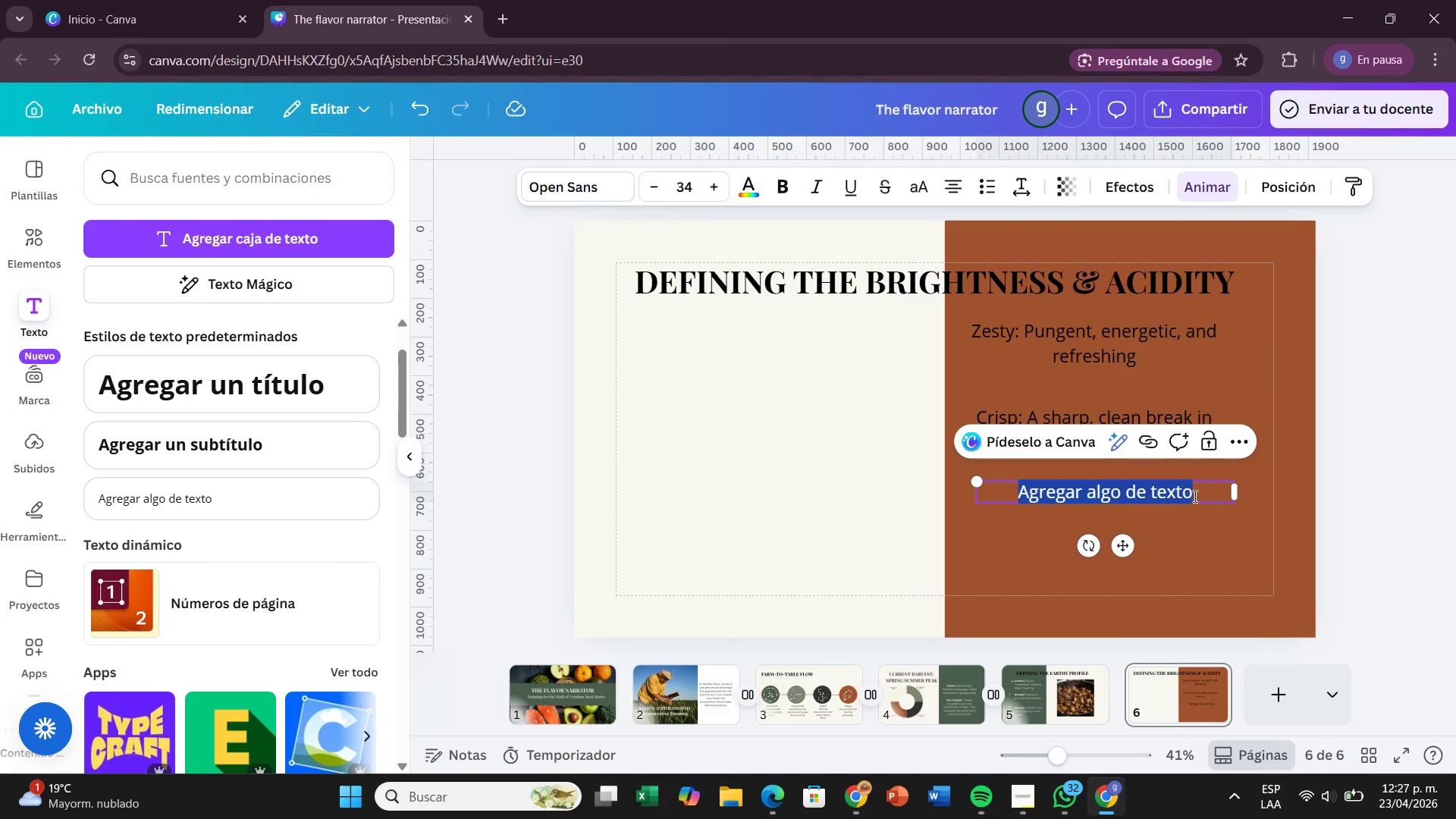 
left_click([1194, 496])
 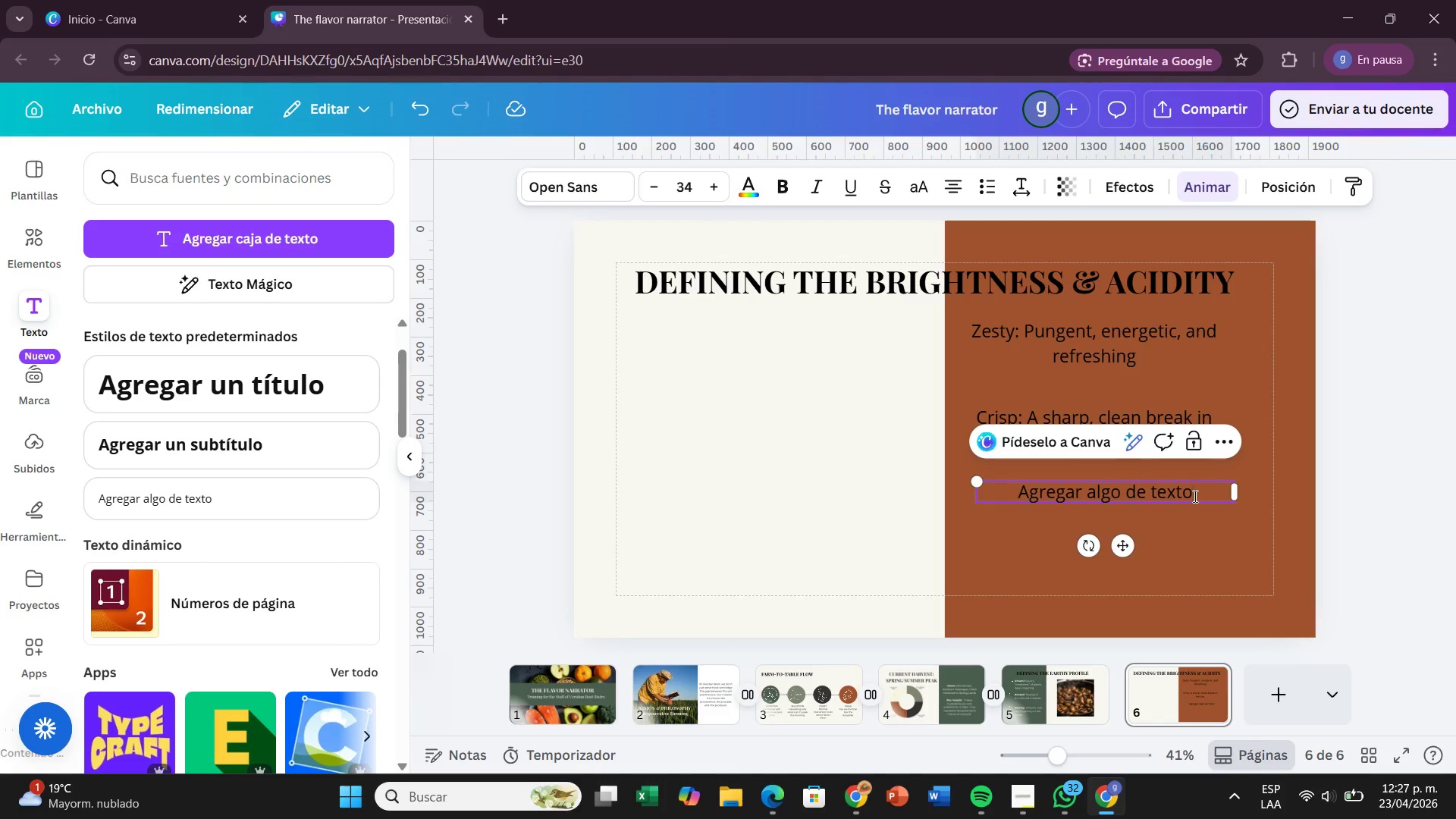 
hold_key(key=Backspace, duration=0.98)
 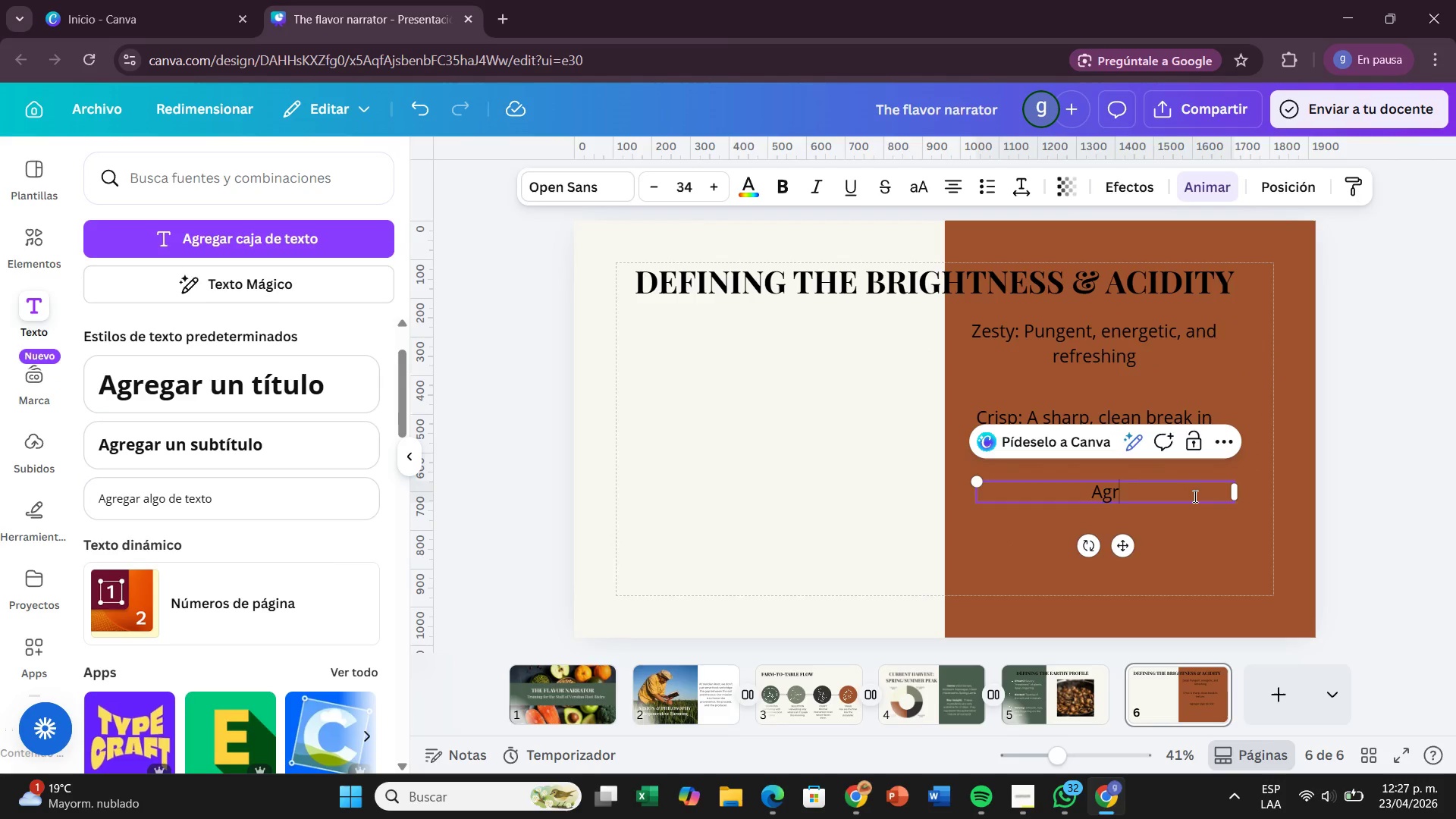 
key(Backspace)
key(Backspace)
key(Backspace)
type(Effect)
key(Backspace)
key(Backspace)
type(r)
 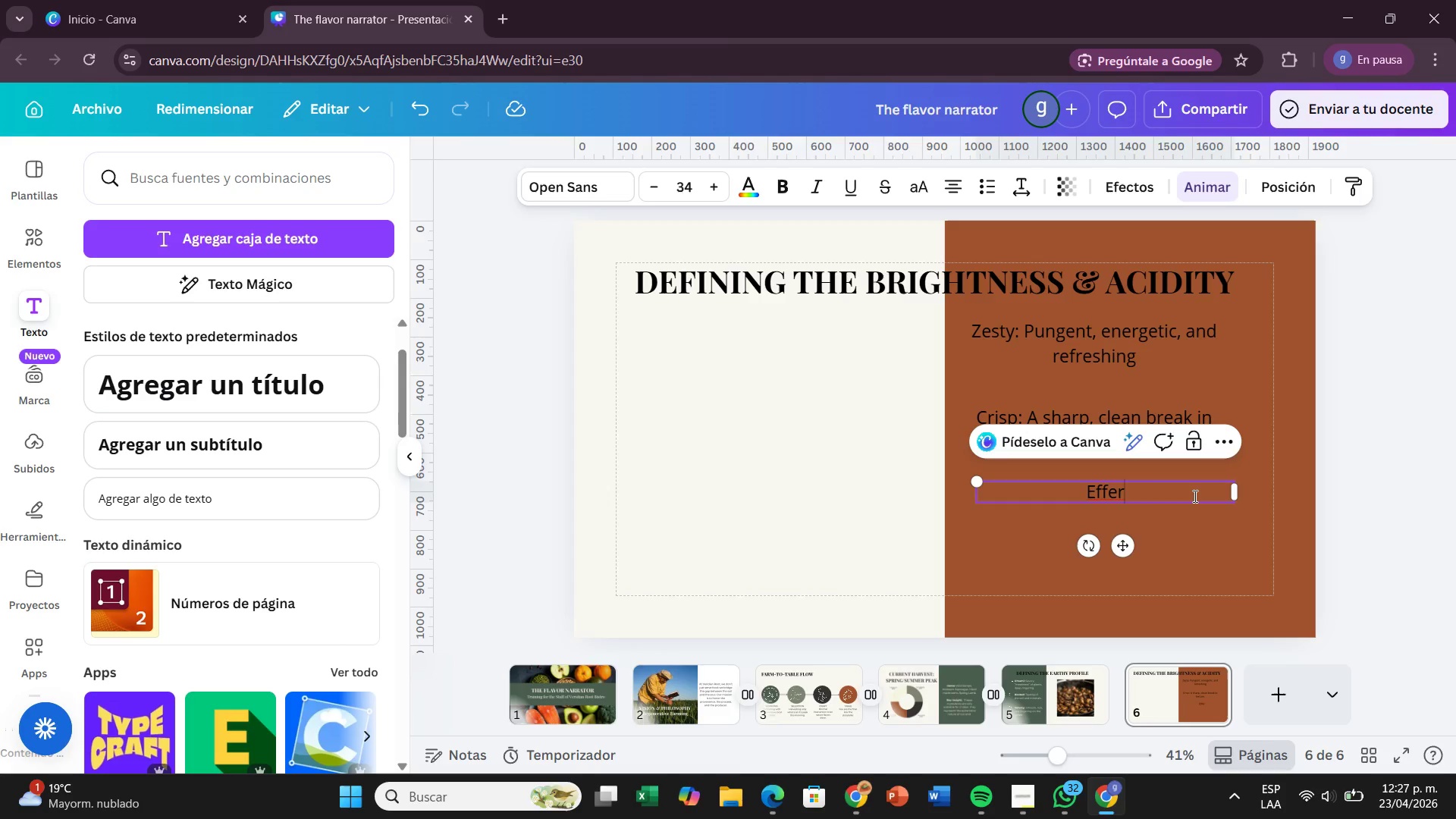 
wait(5.92)
 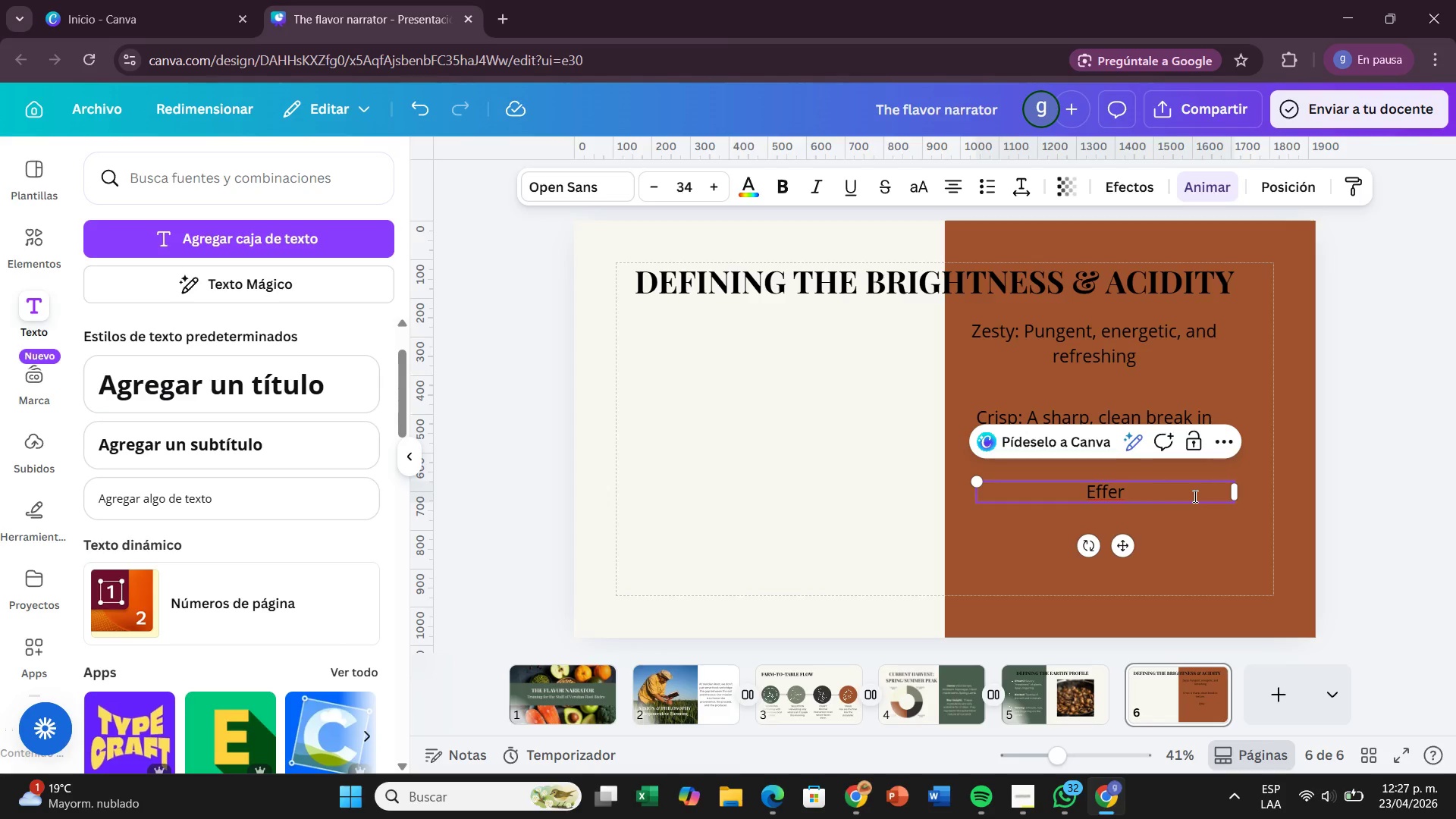 
type(vesent)
 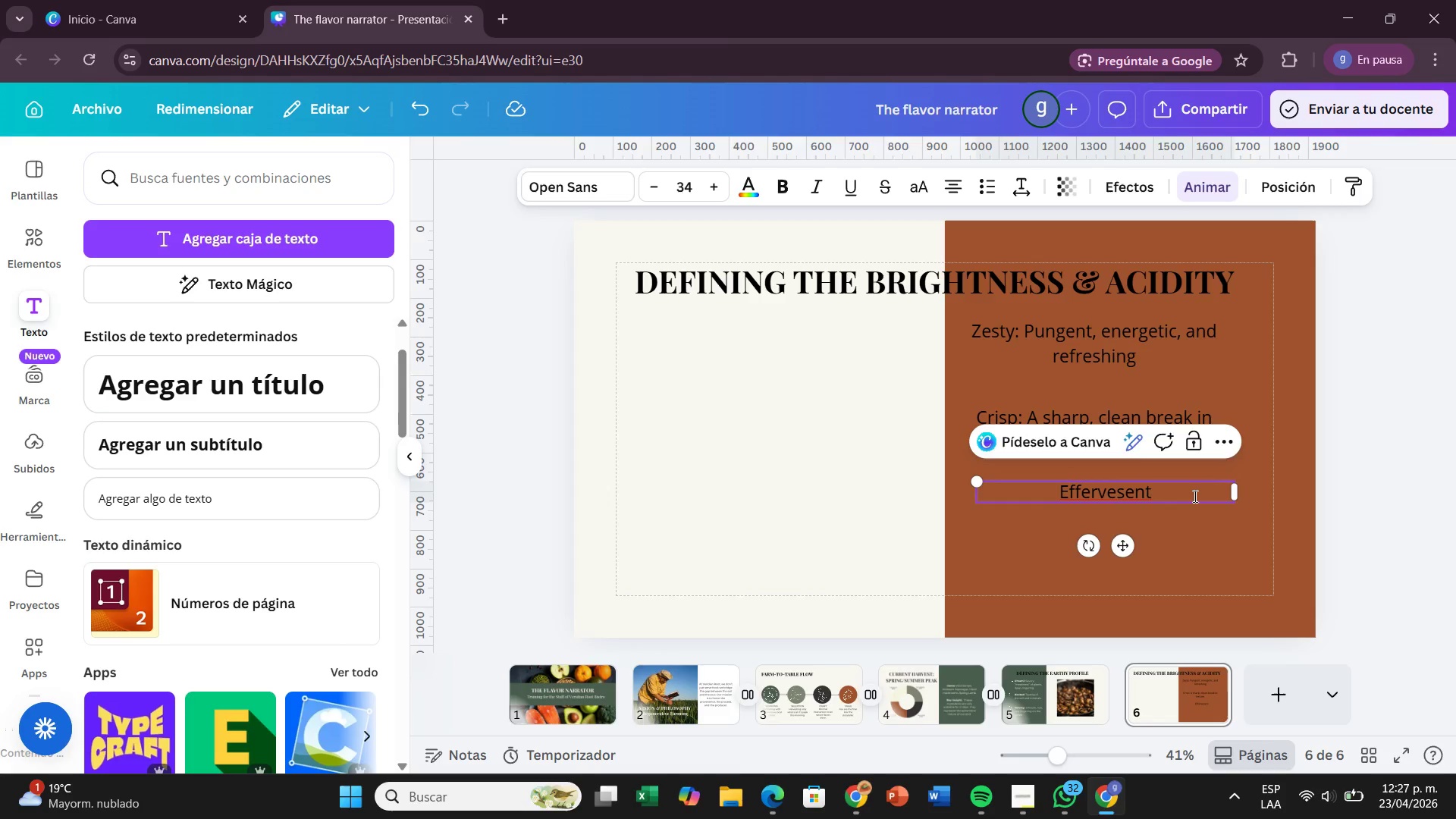 
key(Backspace)
key(Backspace)
key(Backspace)
type(cent>)
 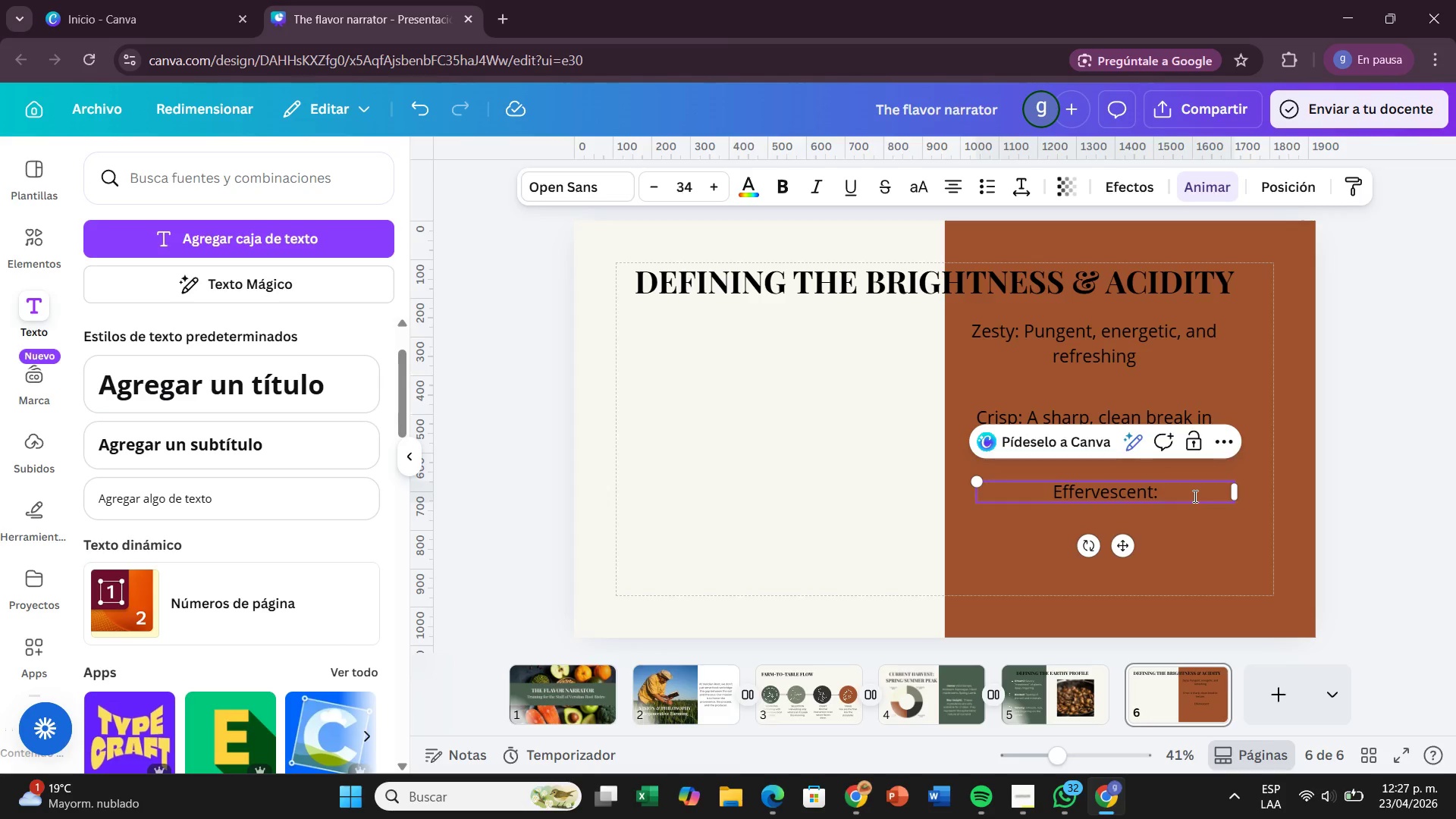 
type( Light, airy )
key(Backspace)
type(, and tingling.)
 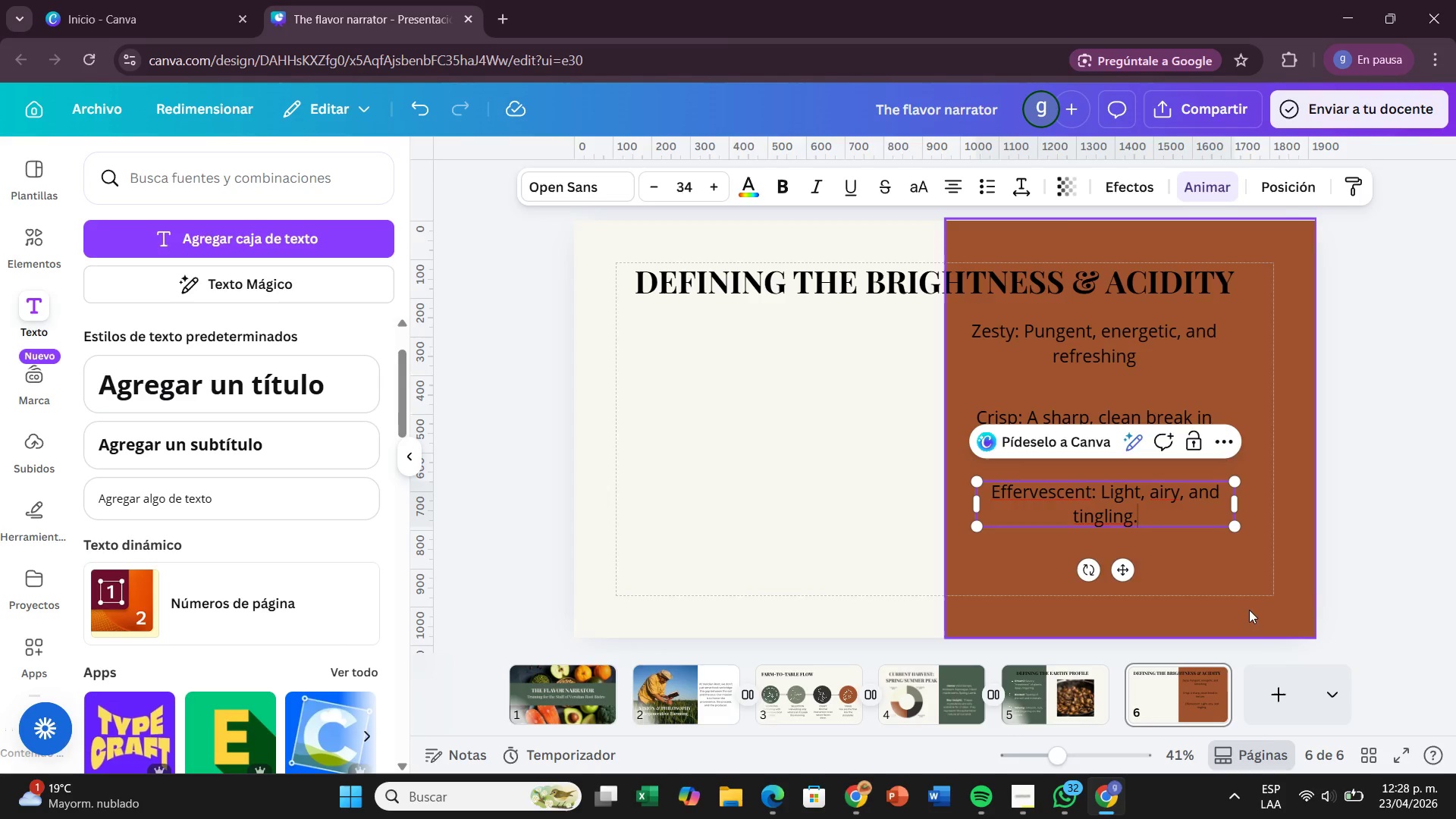 
left_click([1382, 561])
 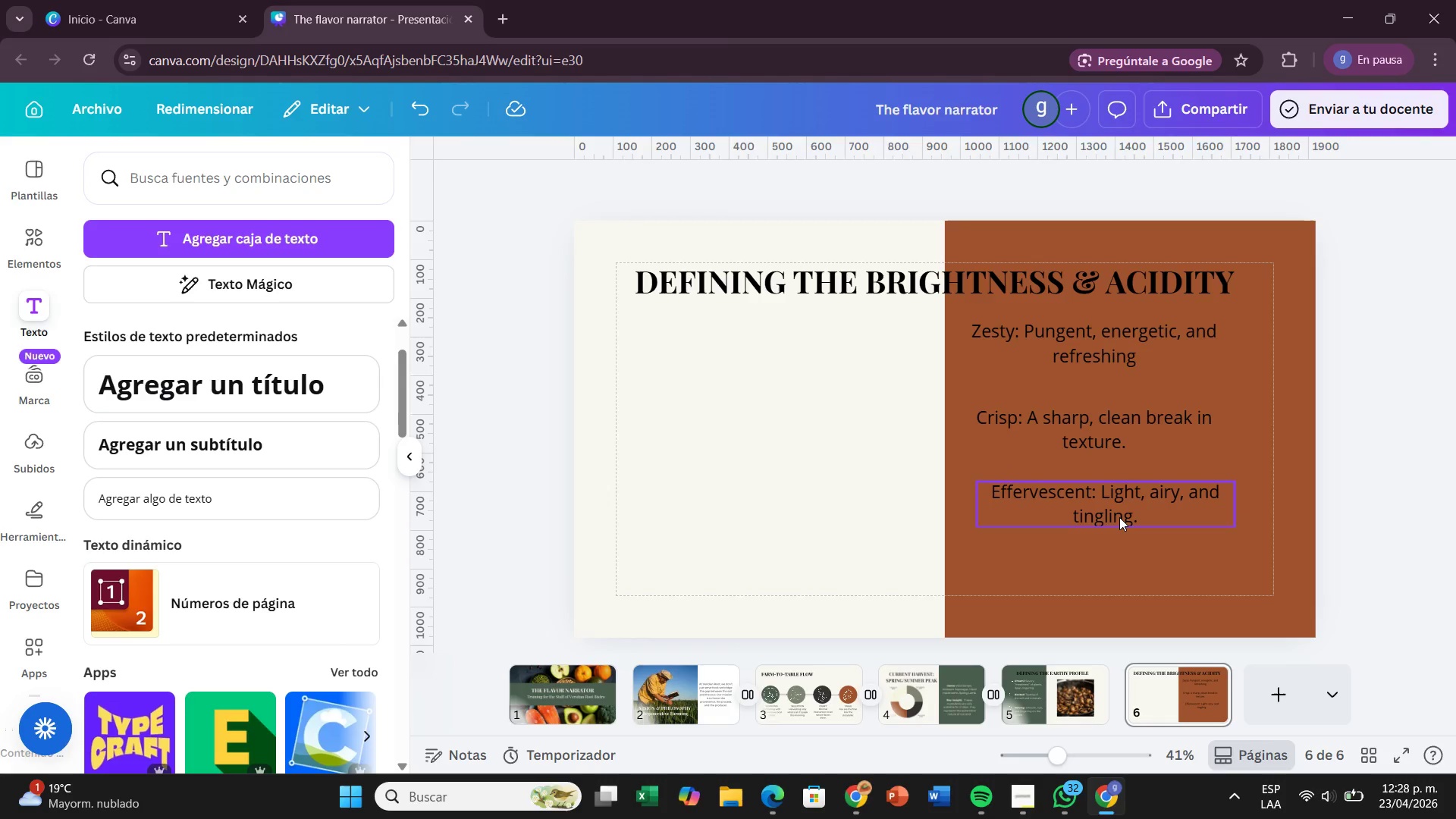 
left_click([1119, 517])
 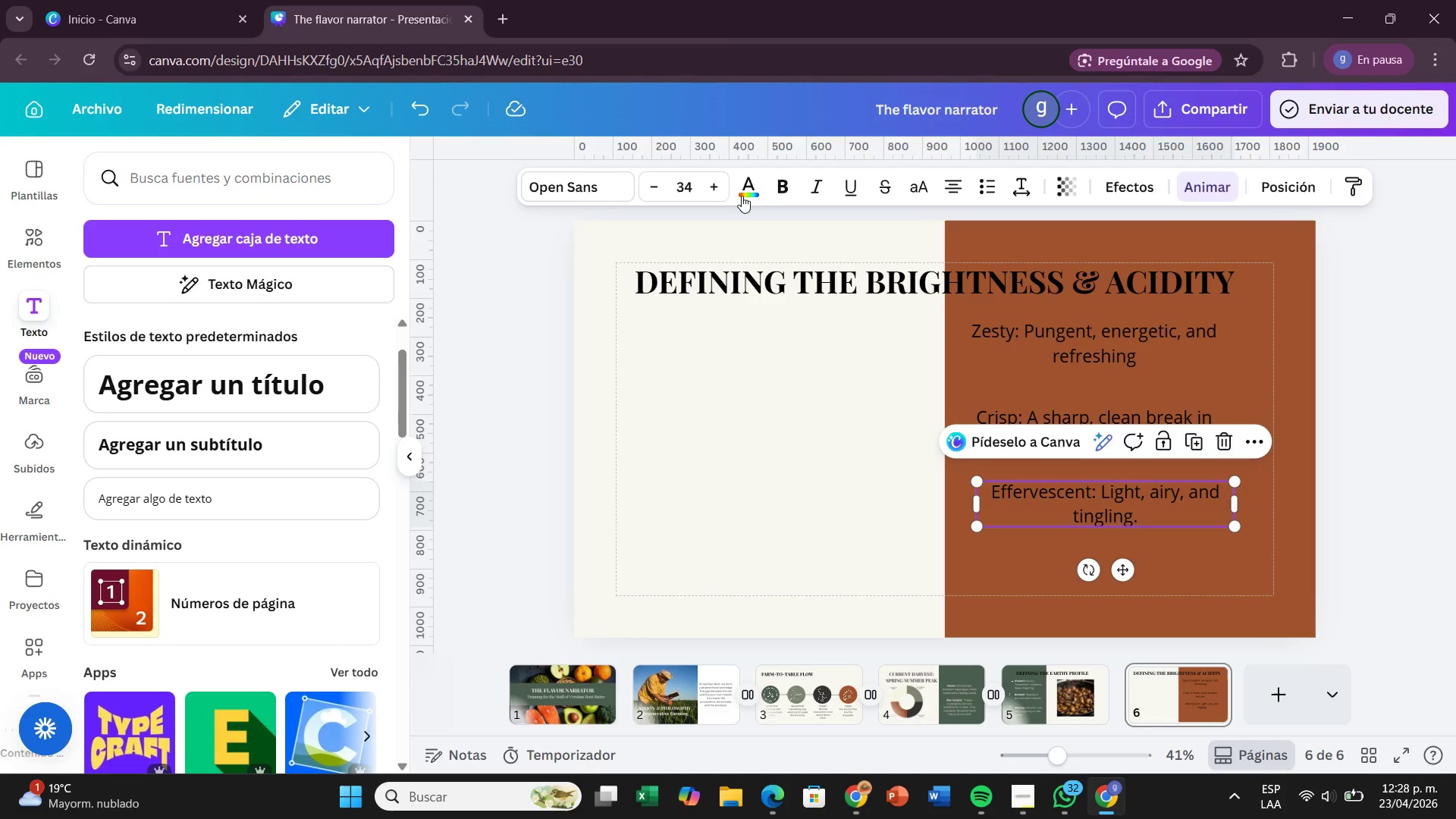 
left_click([615, 172])
 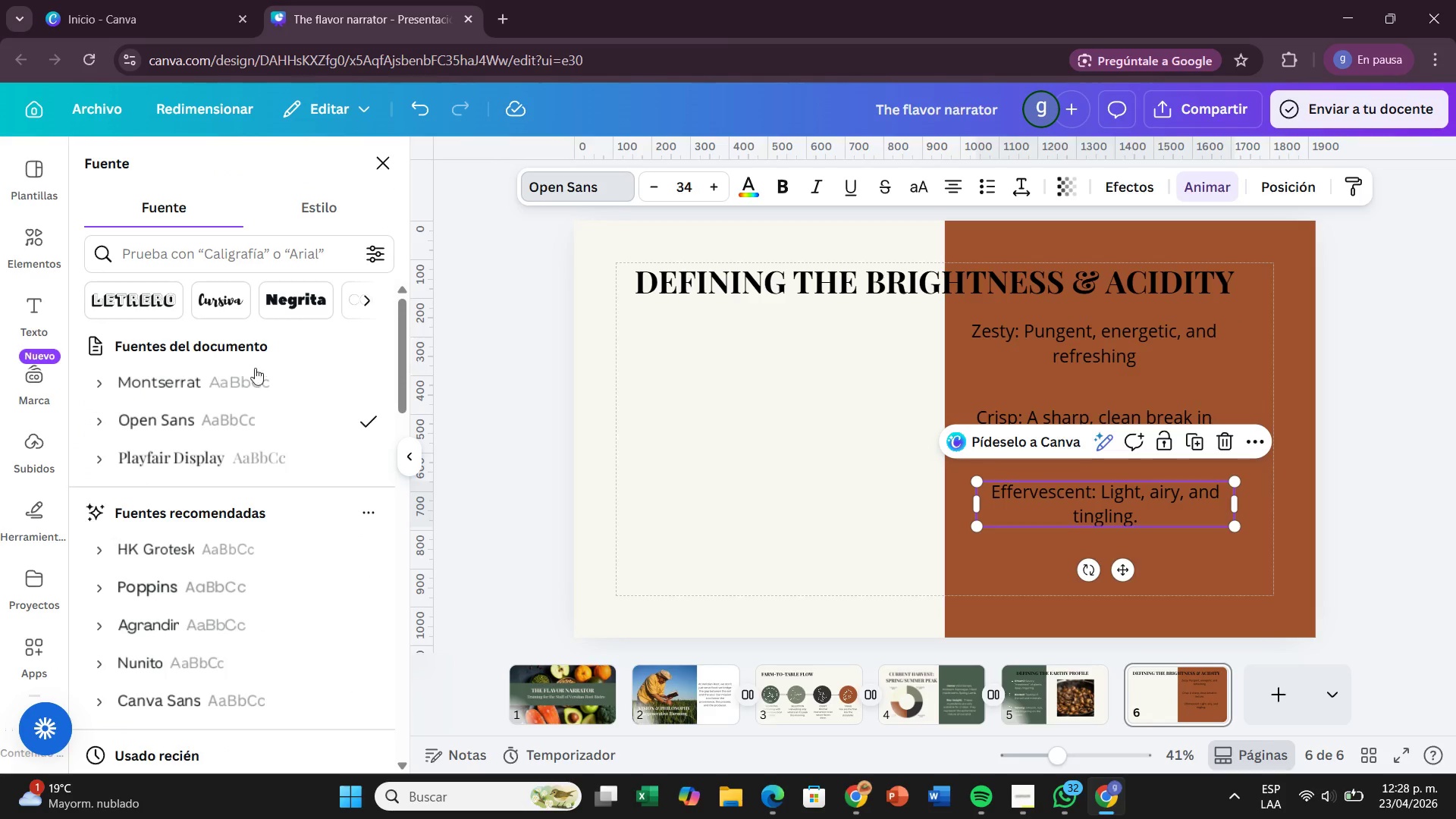 
left_click([250, 374])
 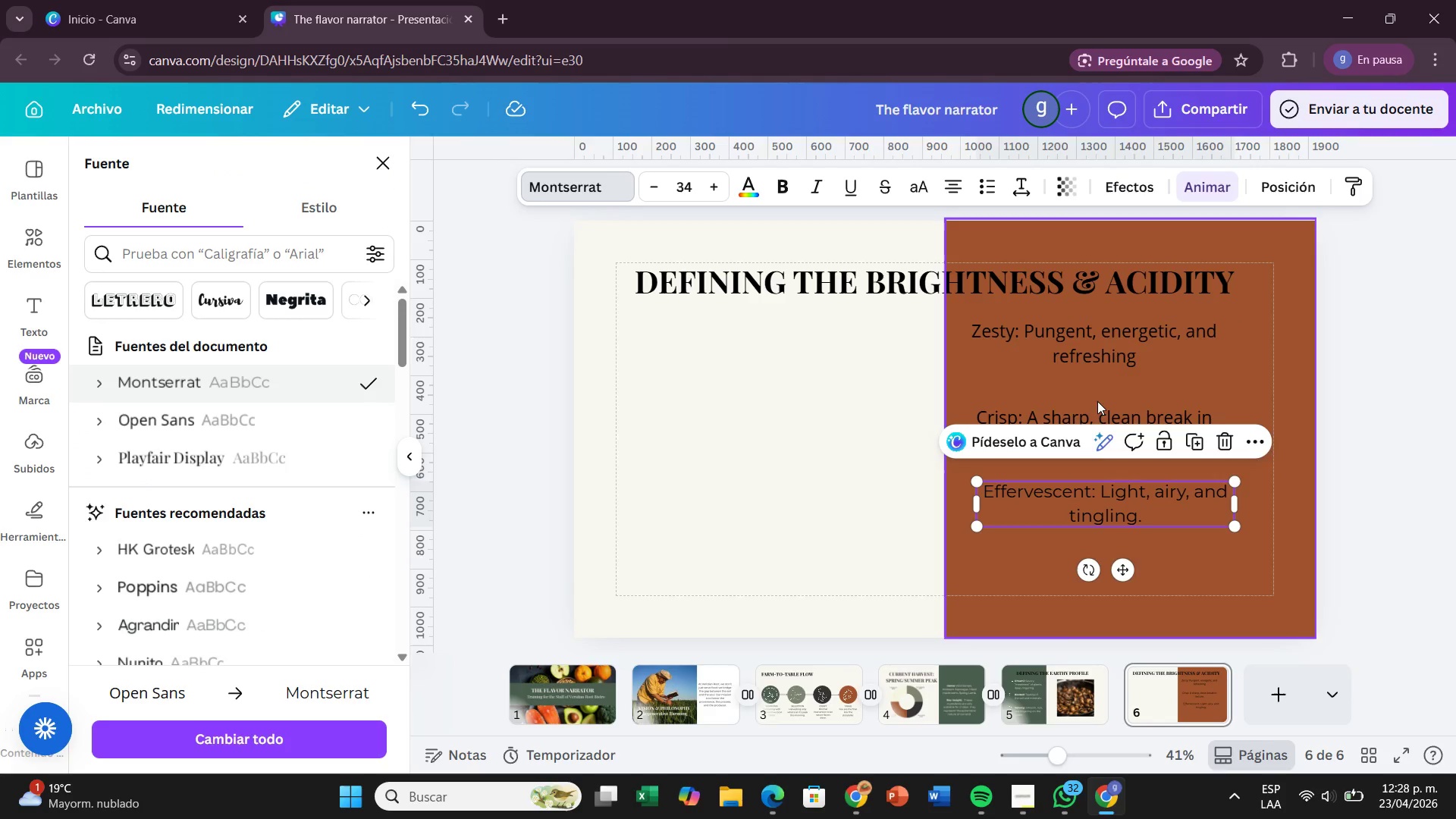 
left_click([1097, 408])
 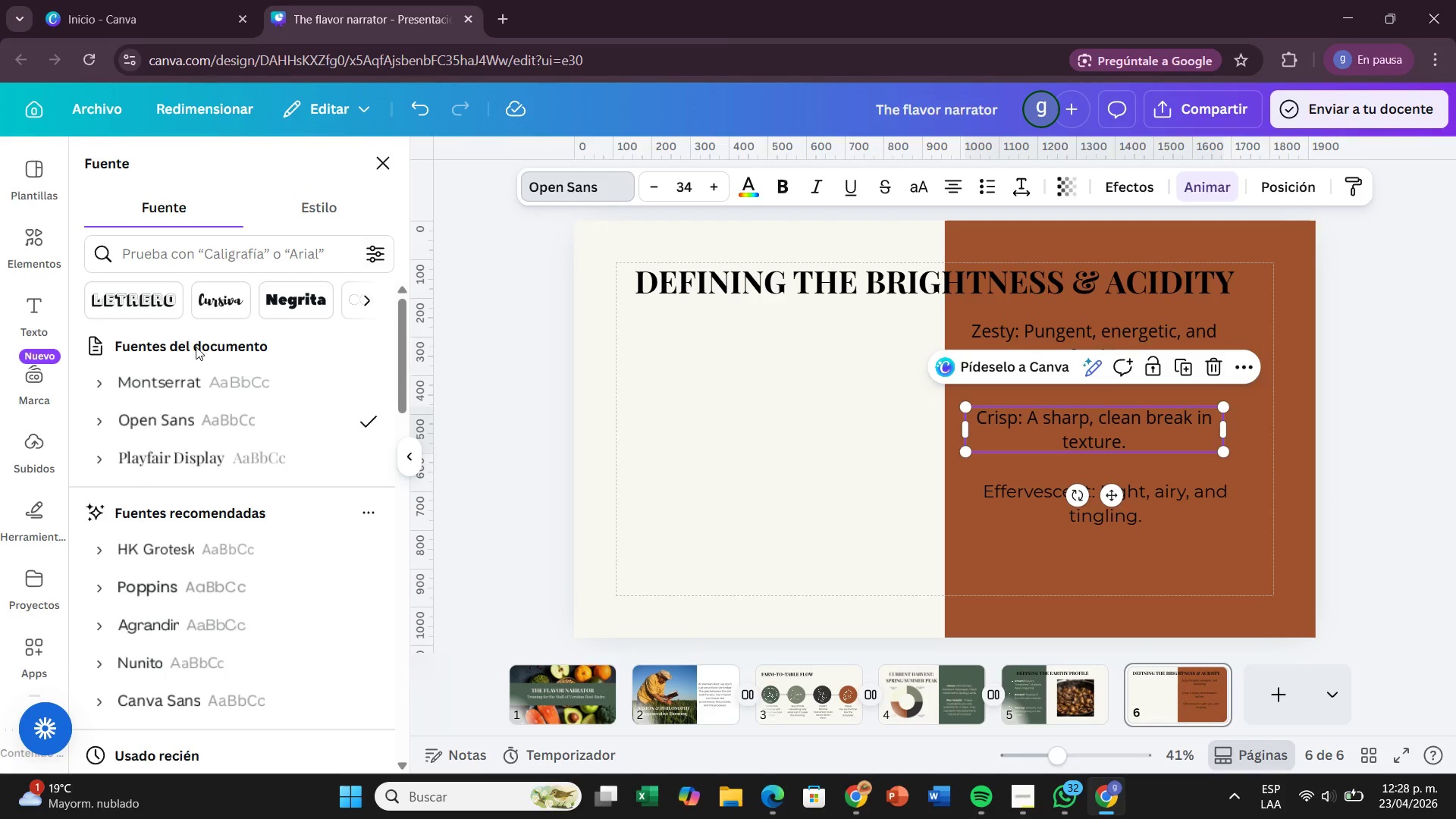 
left_click_drag(start_coordinate=[194, 342], to_coordinate=[193, 353])
 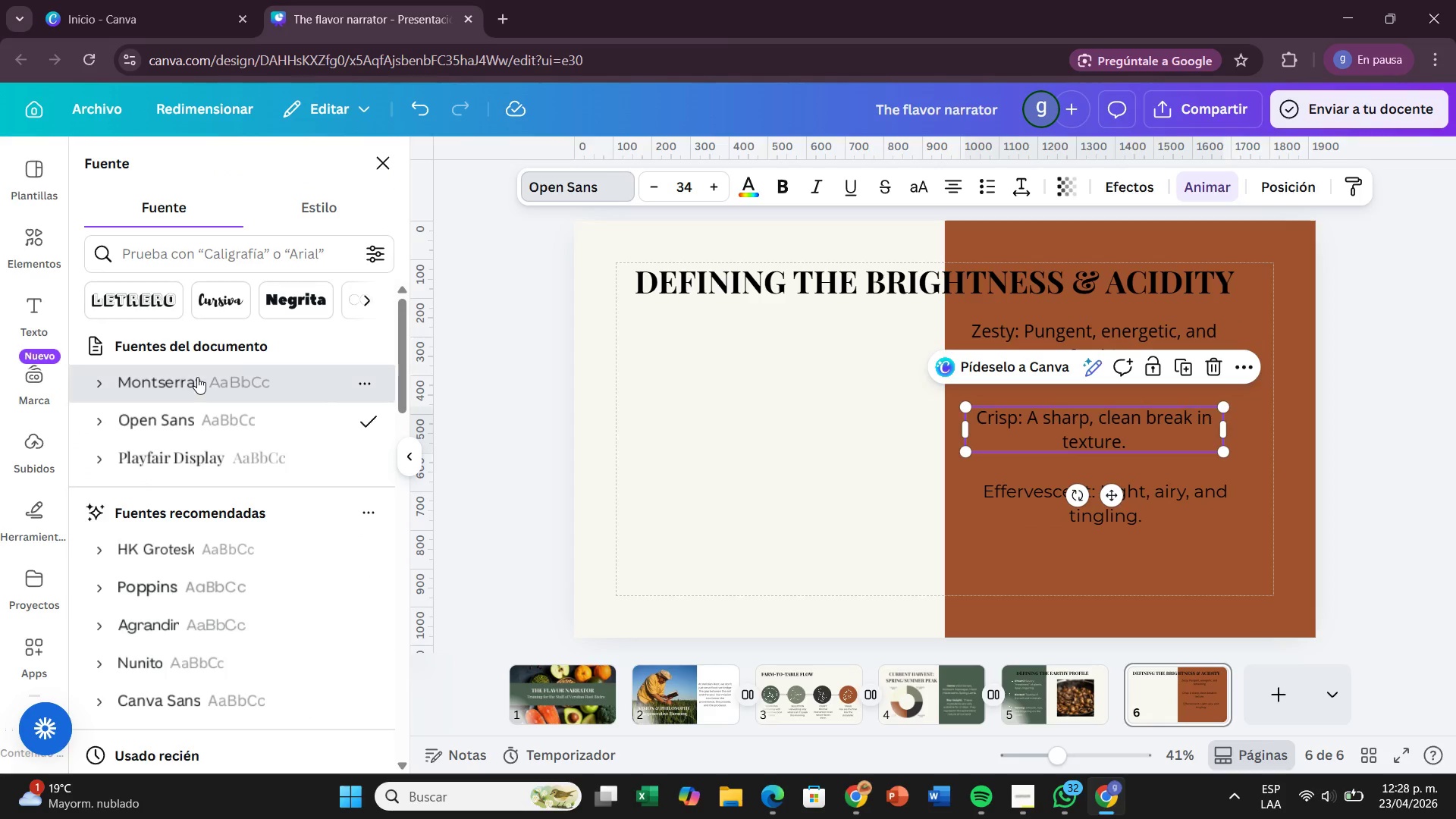 
left_click([197, 377])
 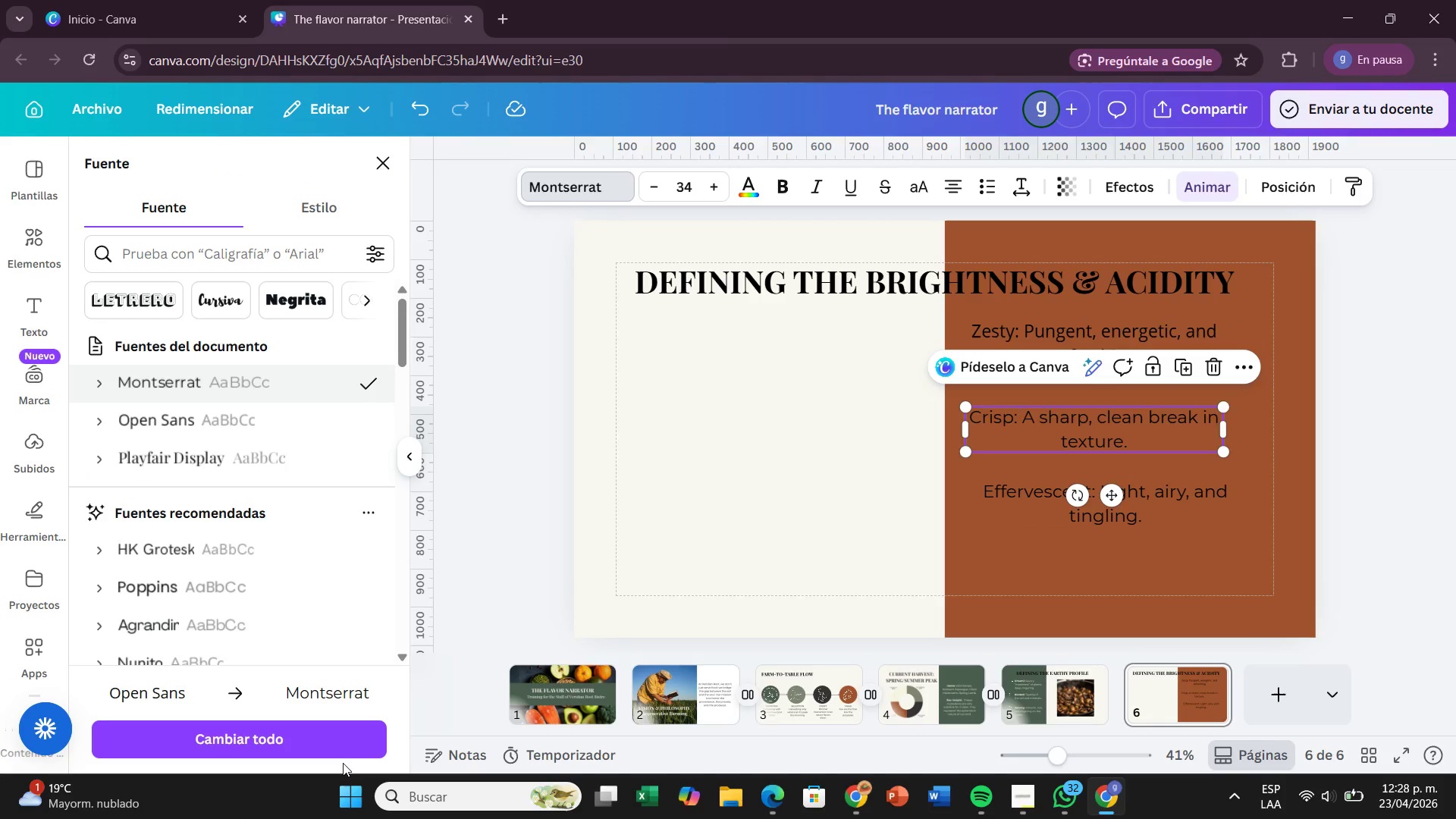 
left_click([347, 747])
 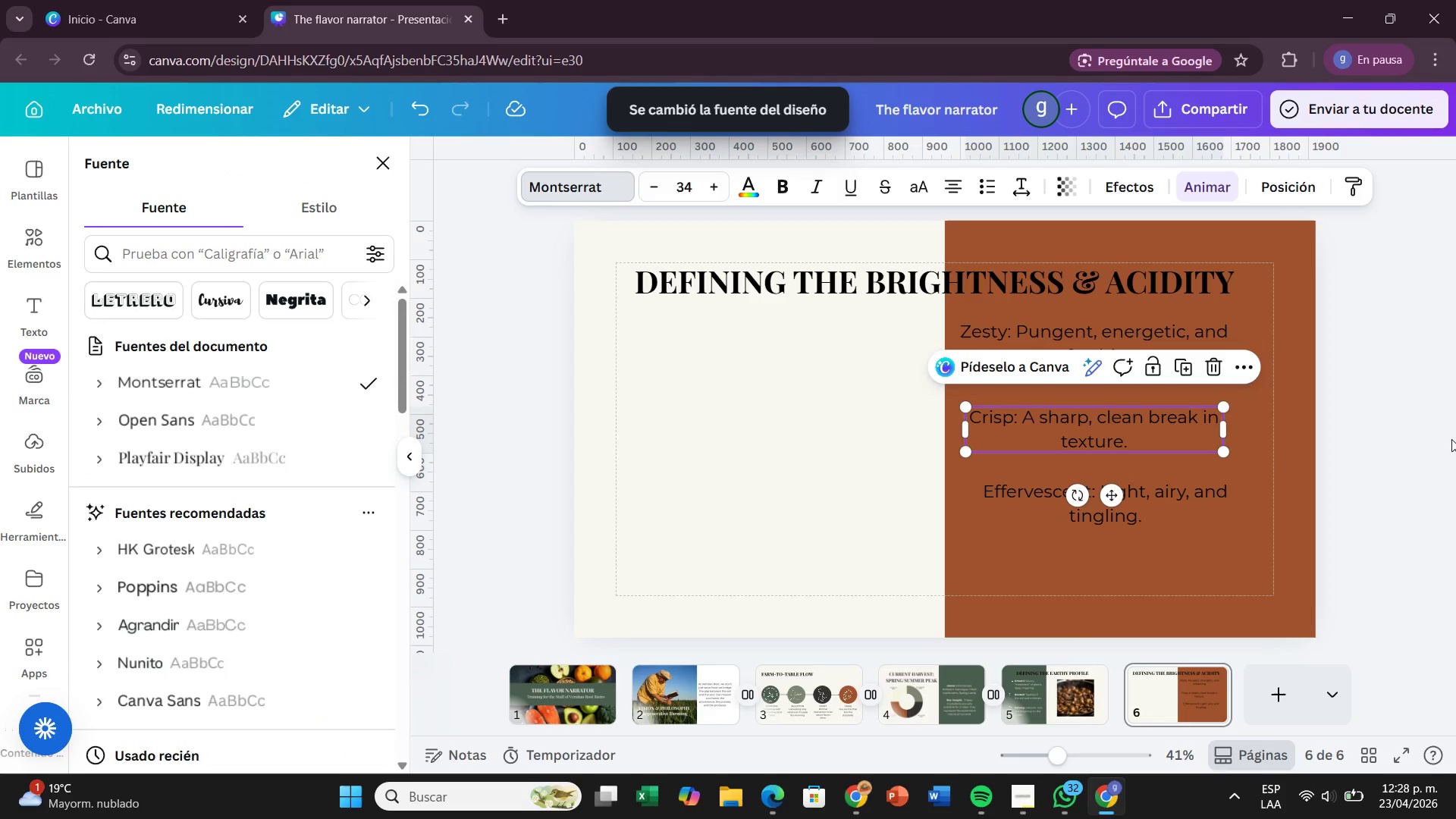 
left_click([1436, 428])
 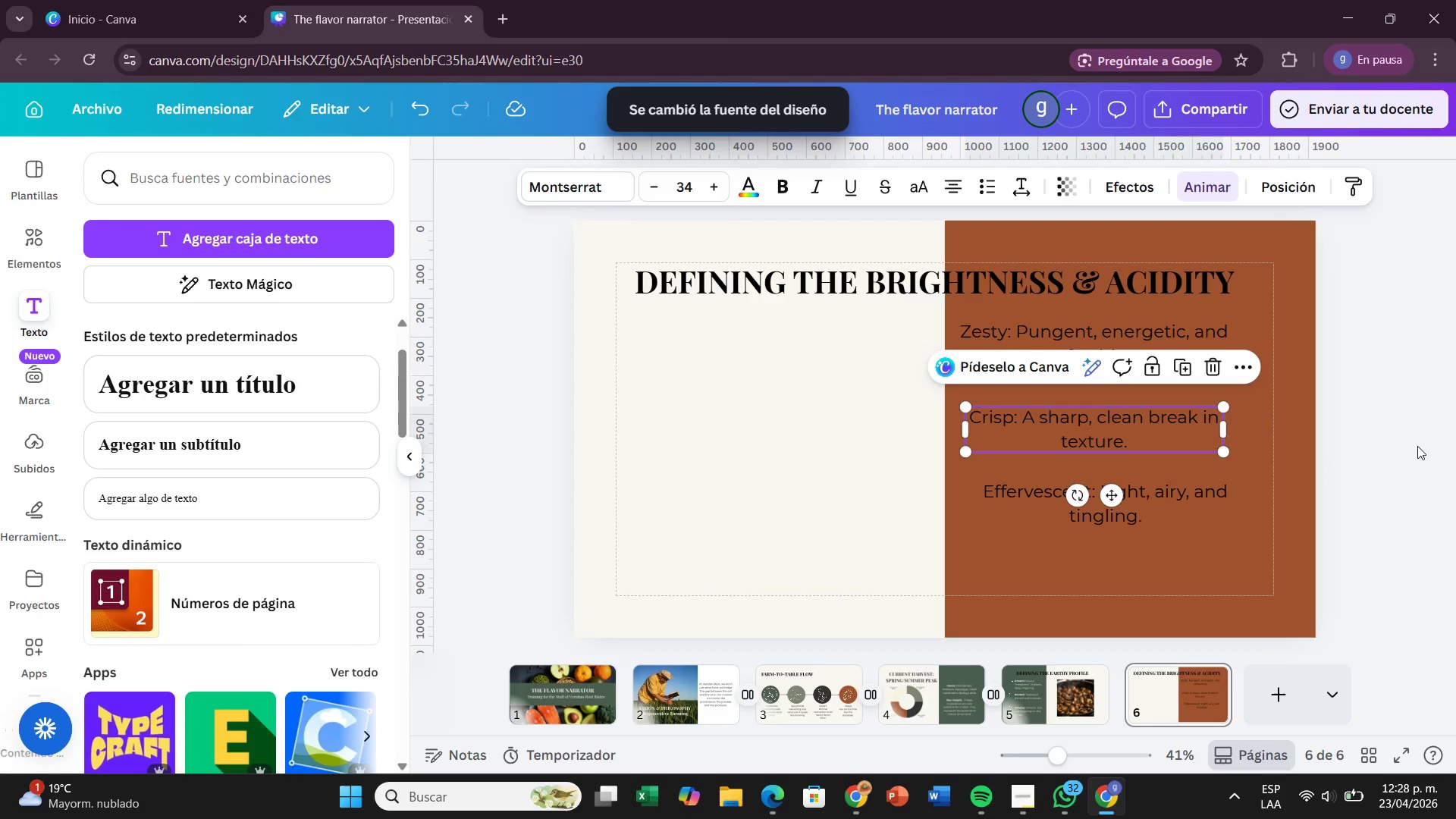 
left_click([1323, 462])
 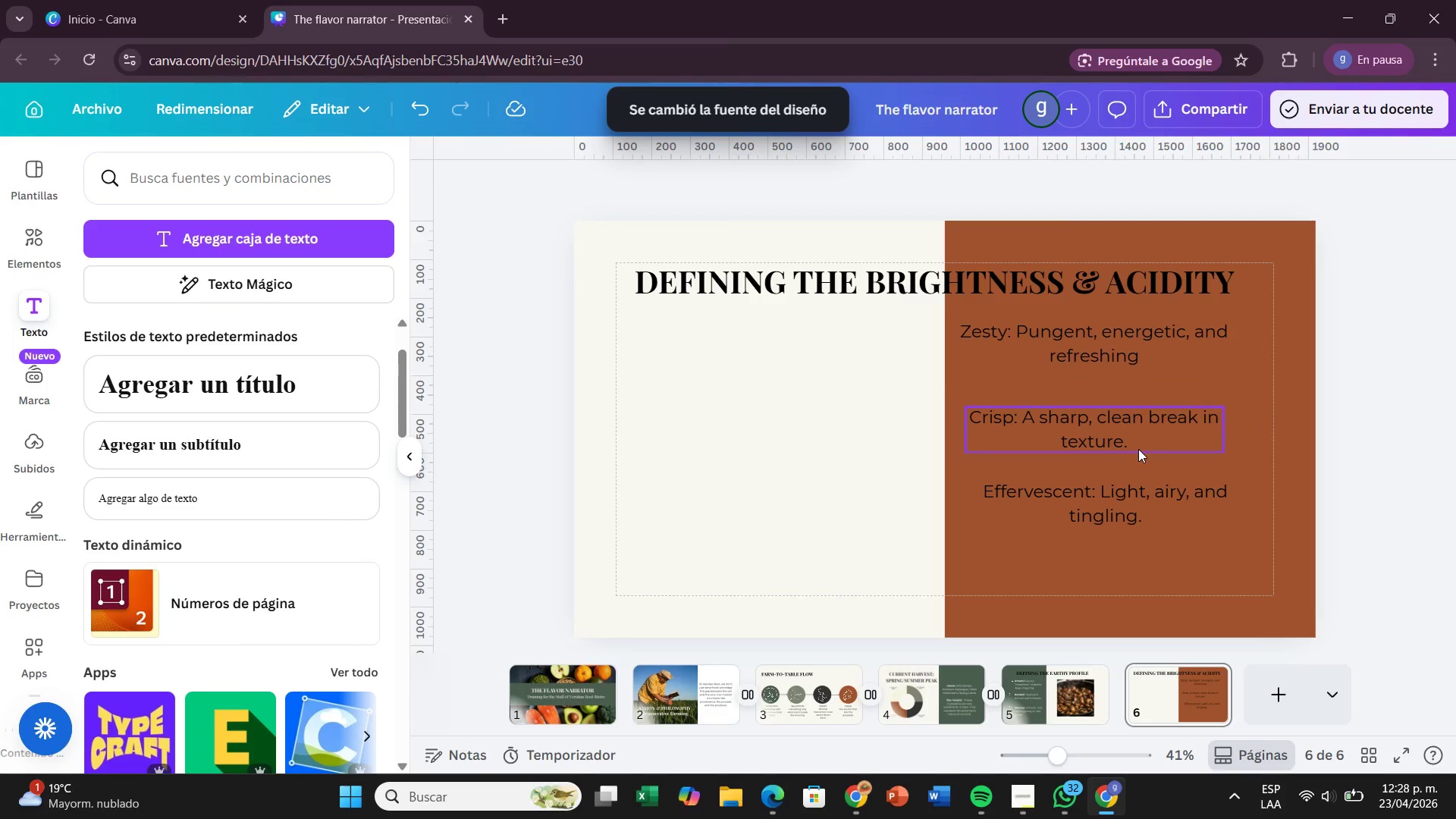 
left_click([1138, 449])
 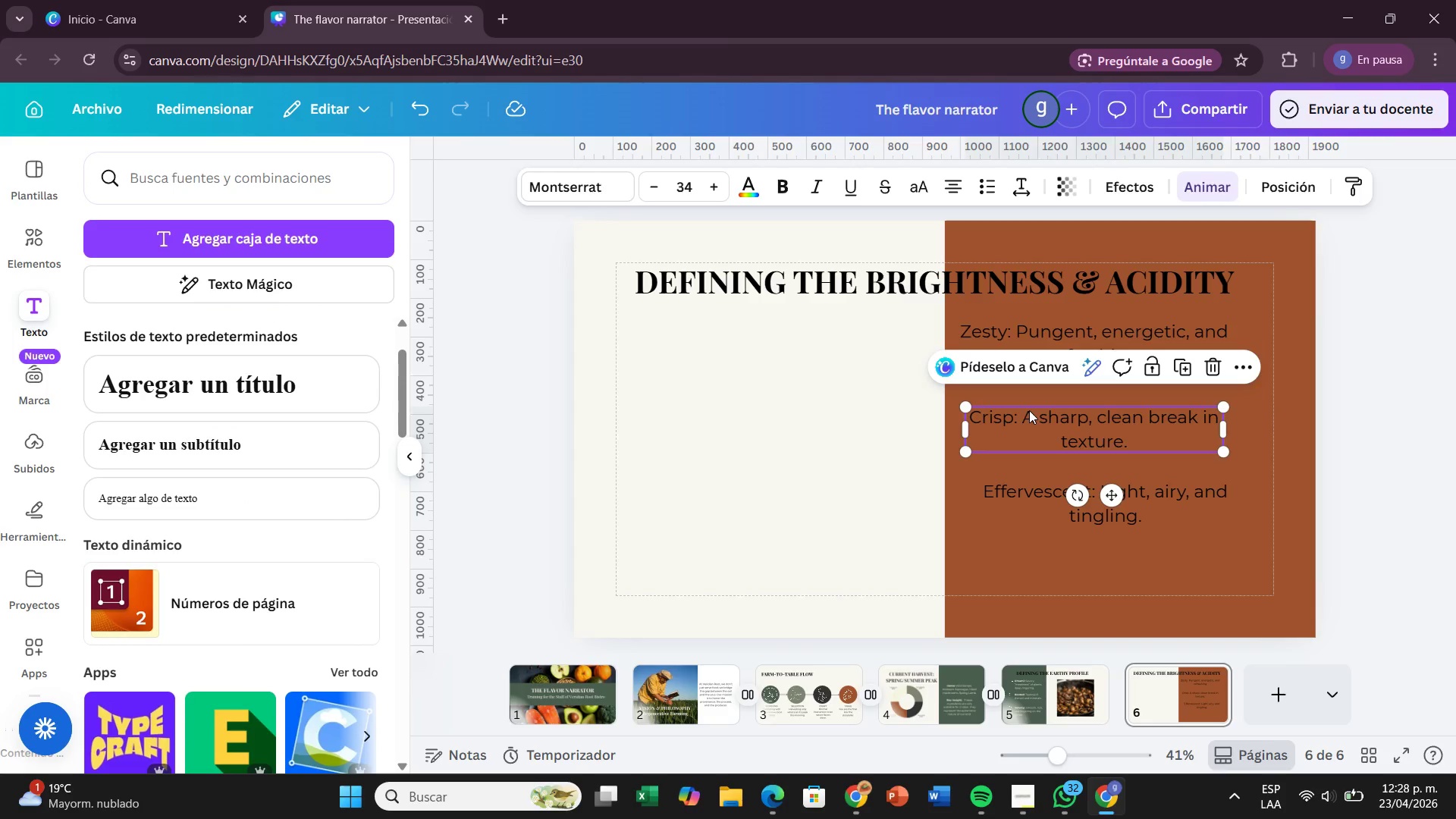 
left_click([1022, 412])
 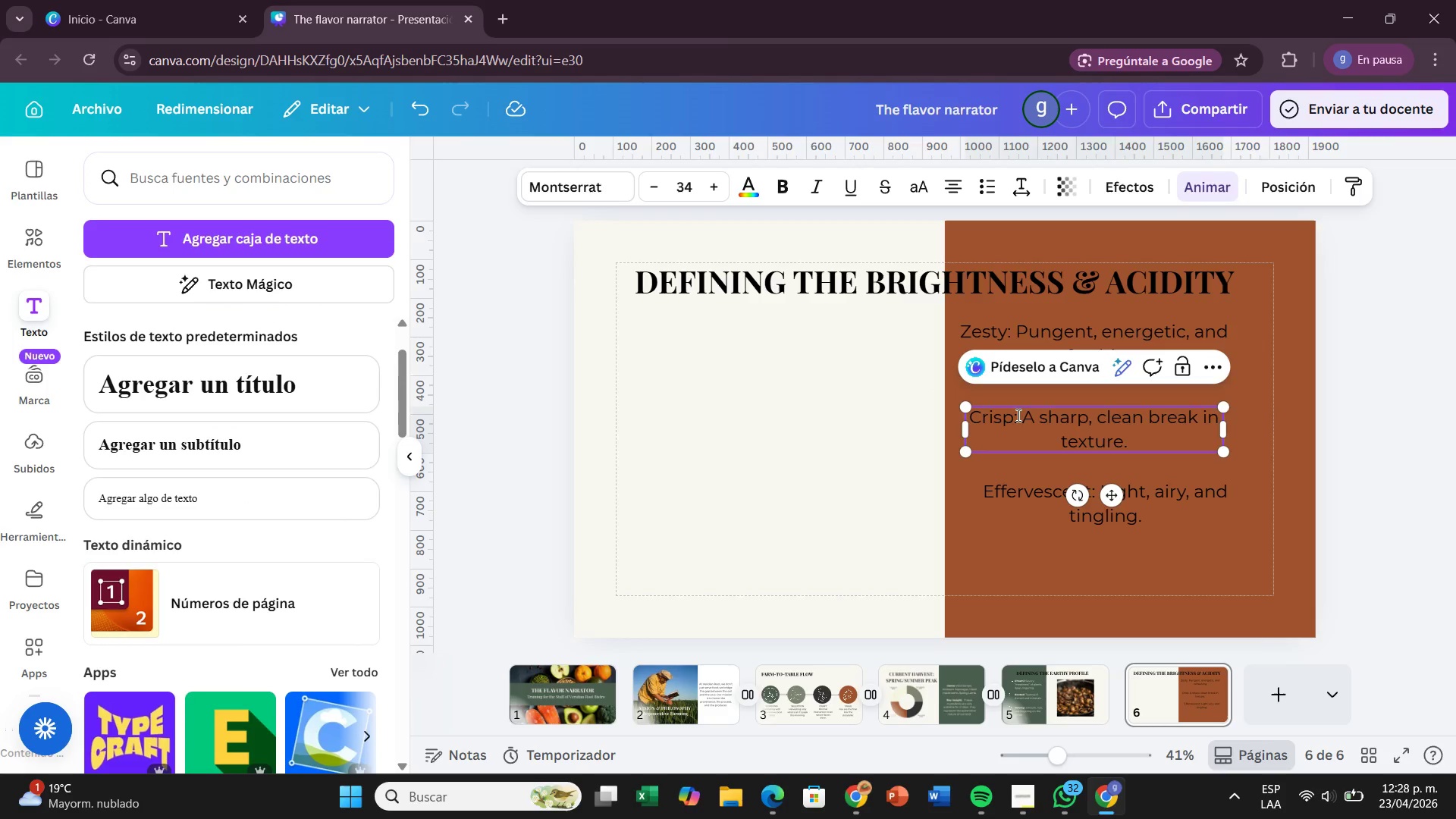 
left_click_drag(start_coordinate=[1017, 415], to_coordinate=[965, 425])
 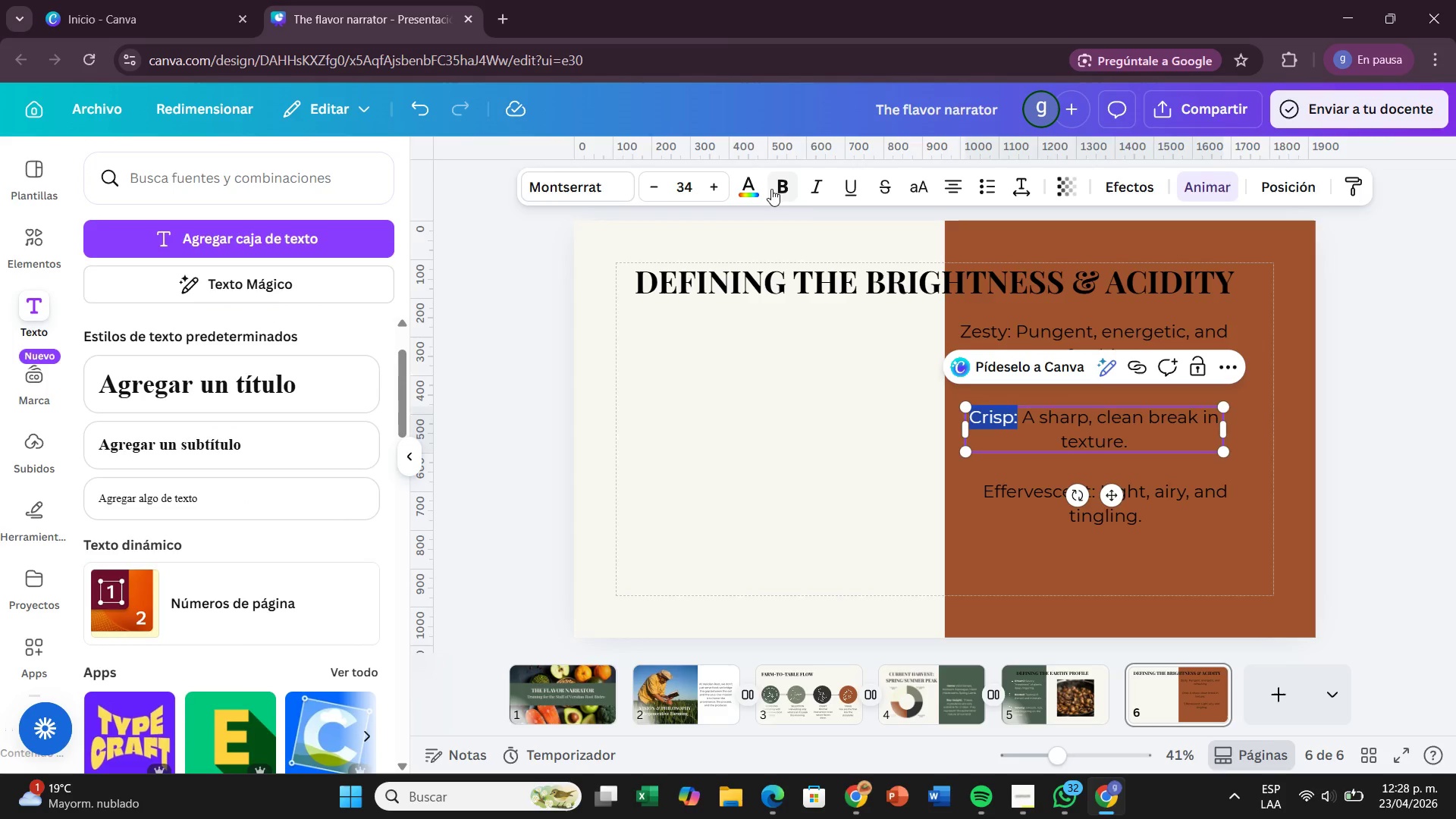 
left_click([771, 187])
 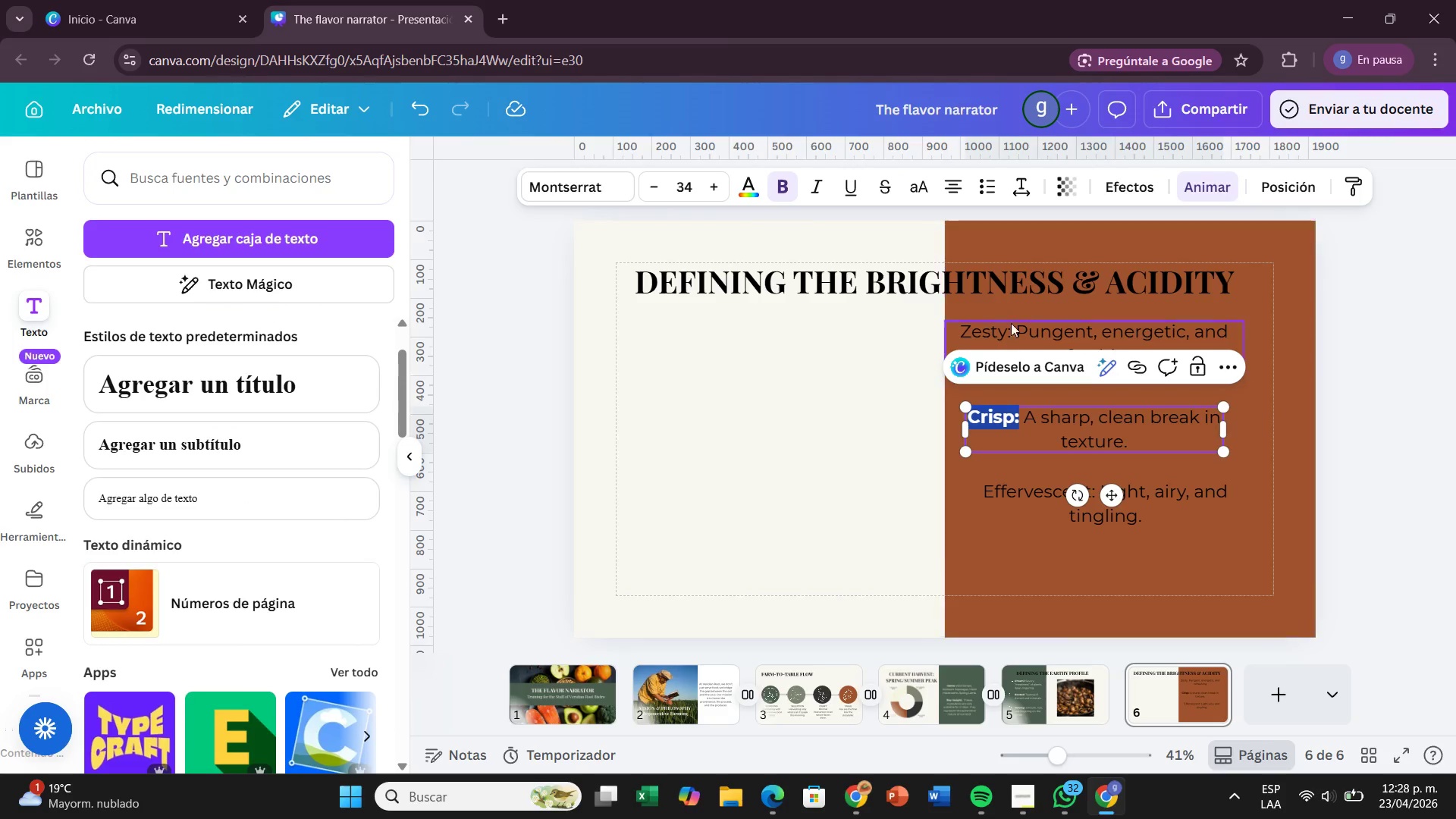 
left_click([1013, 329])
 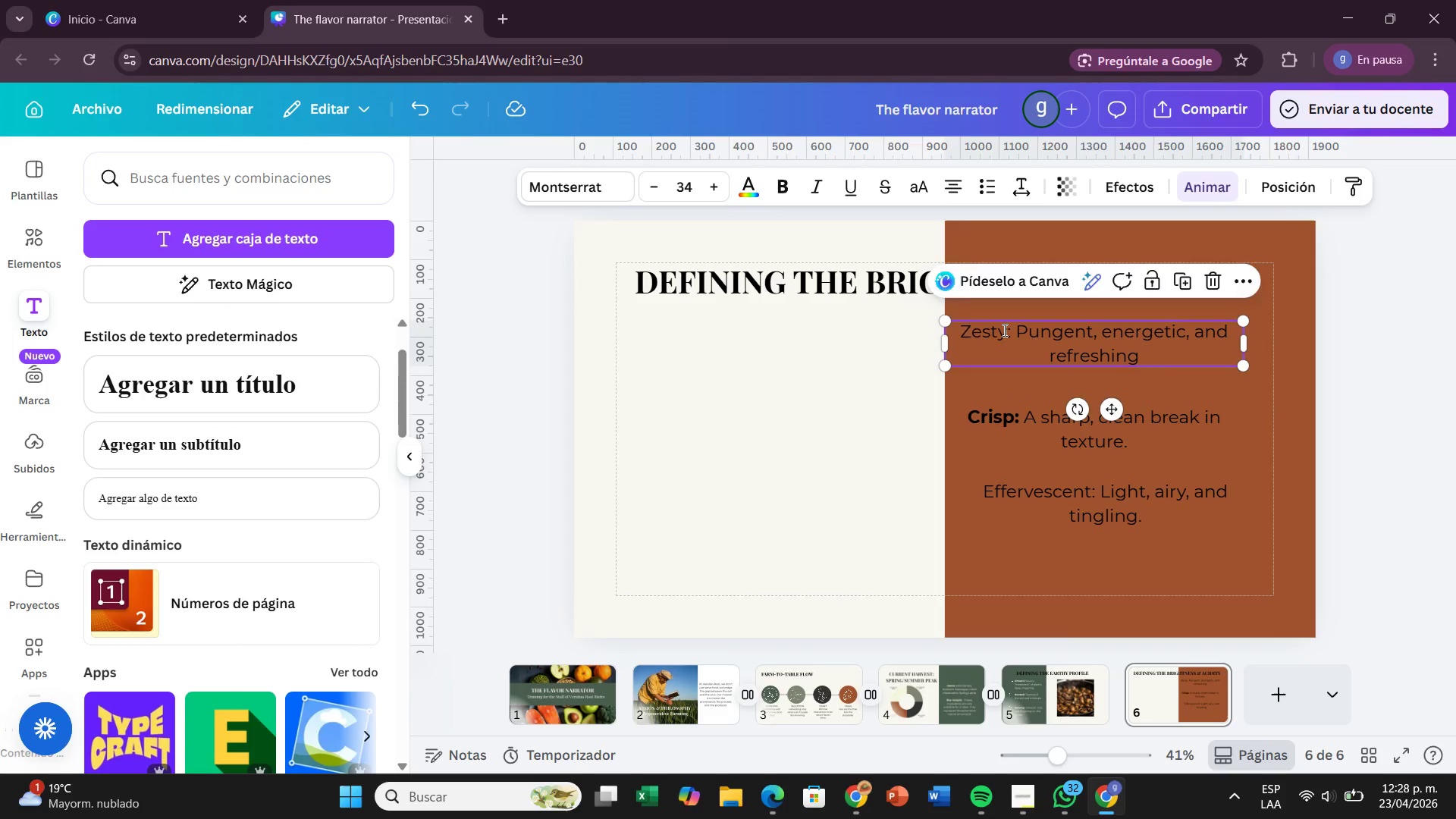 
double_click([1003, 330])
 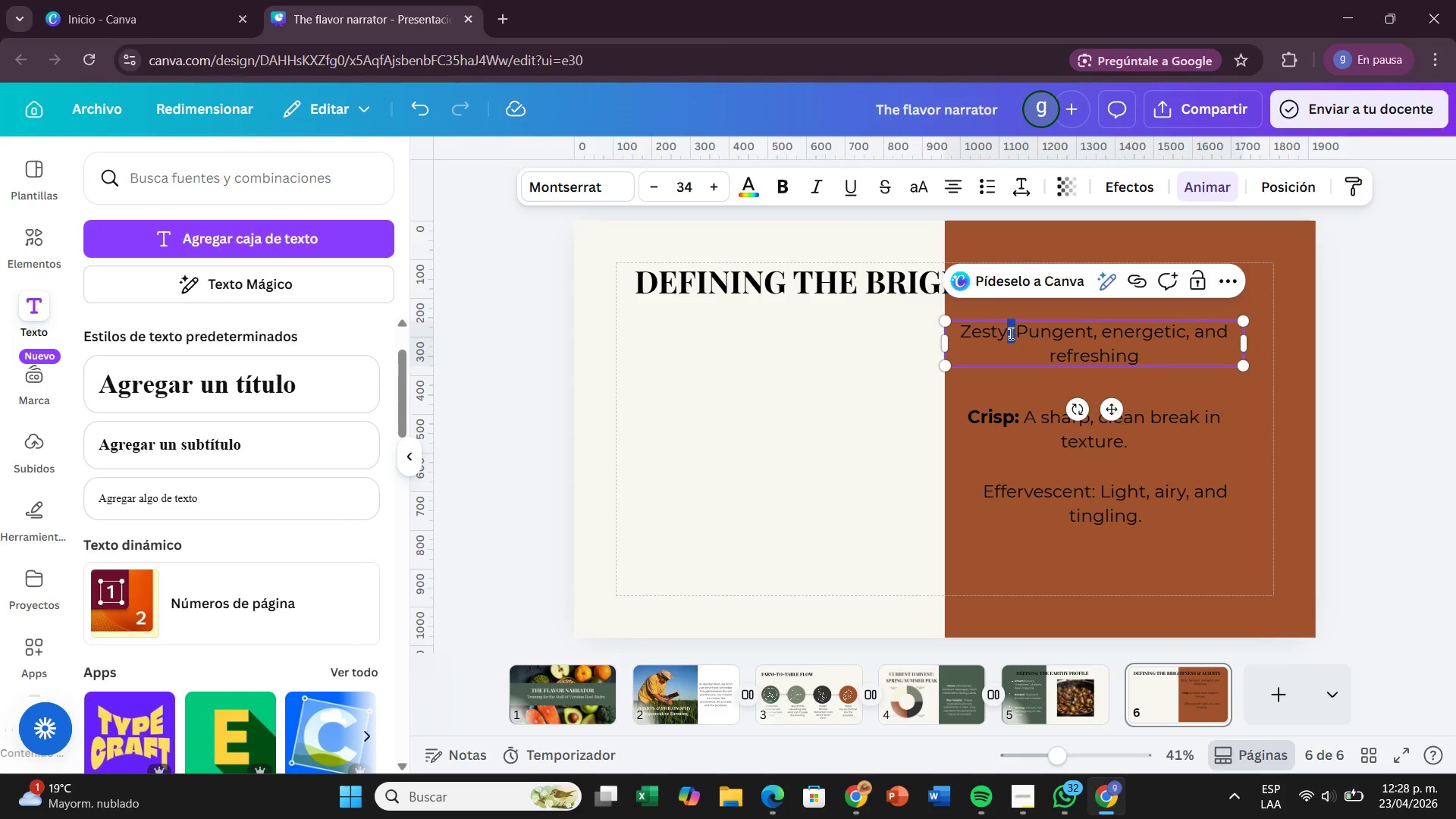 
left_click([1009, 333])
 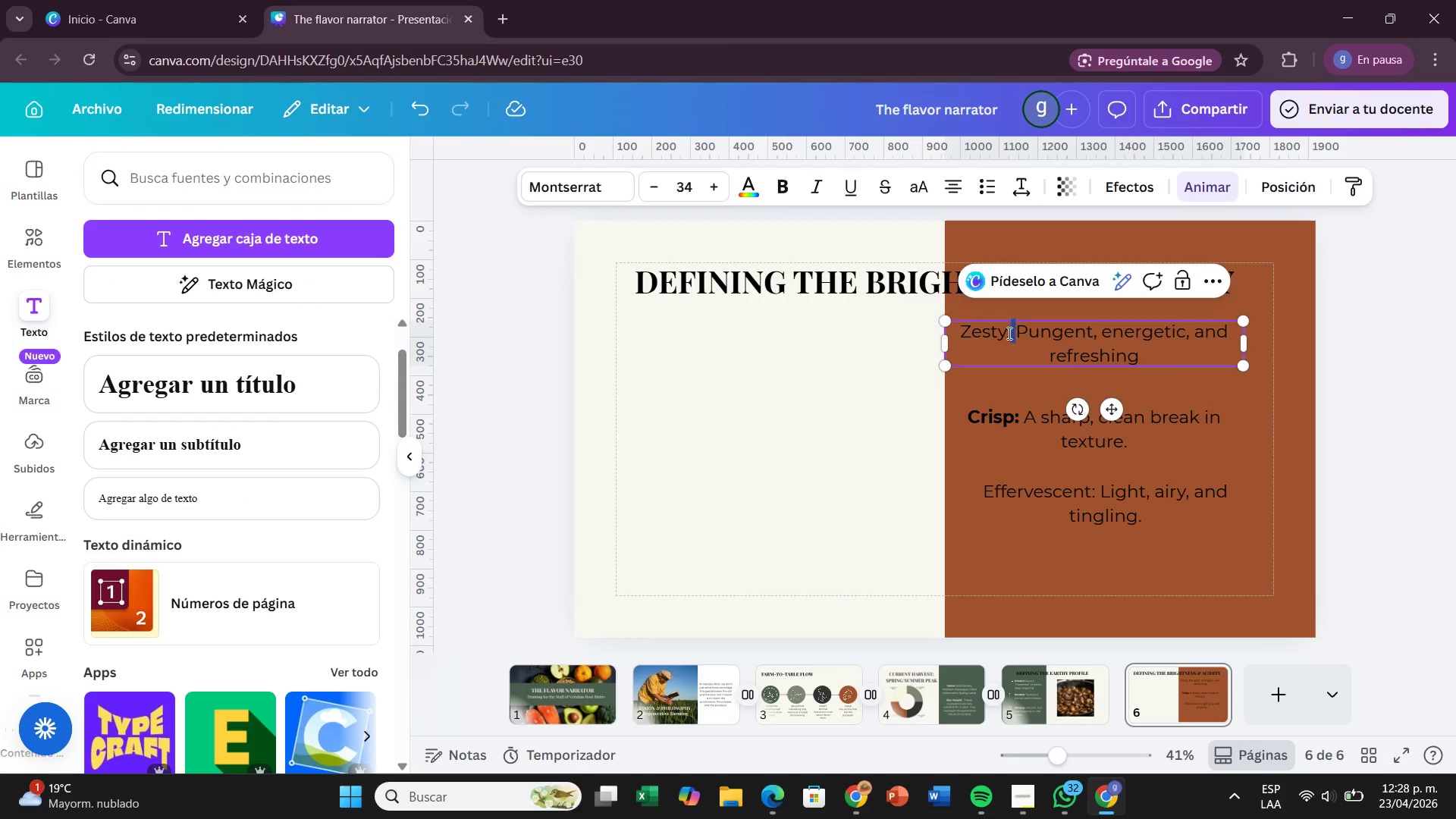 
left_click_drag(start_coordinate=[1009, 333], to_coordinate=[967, 340])
 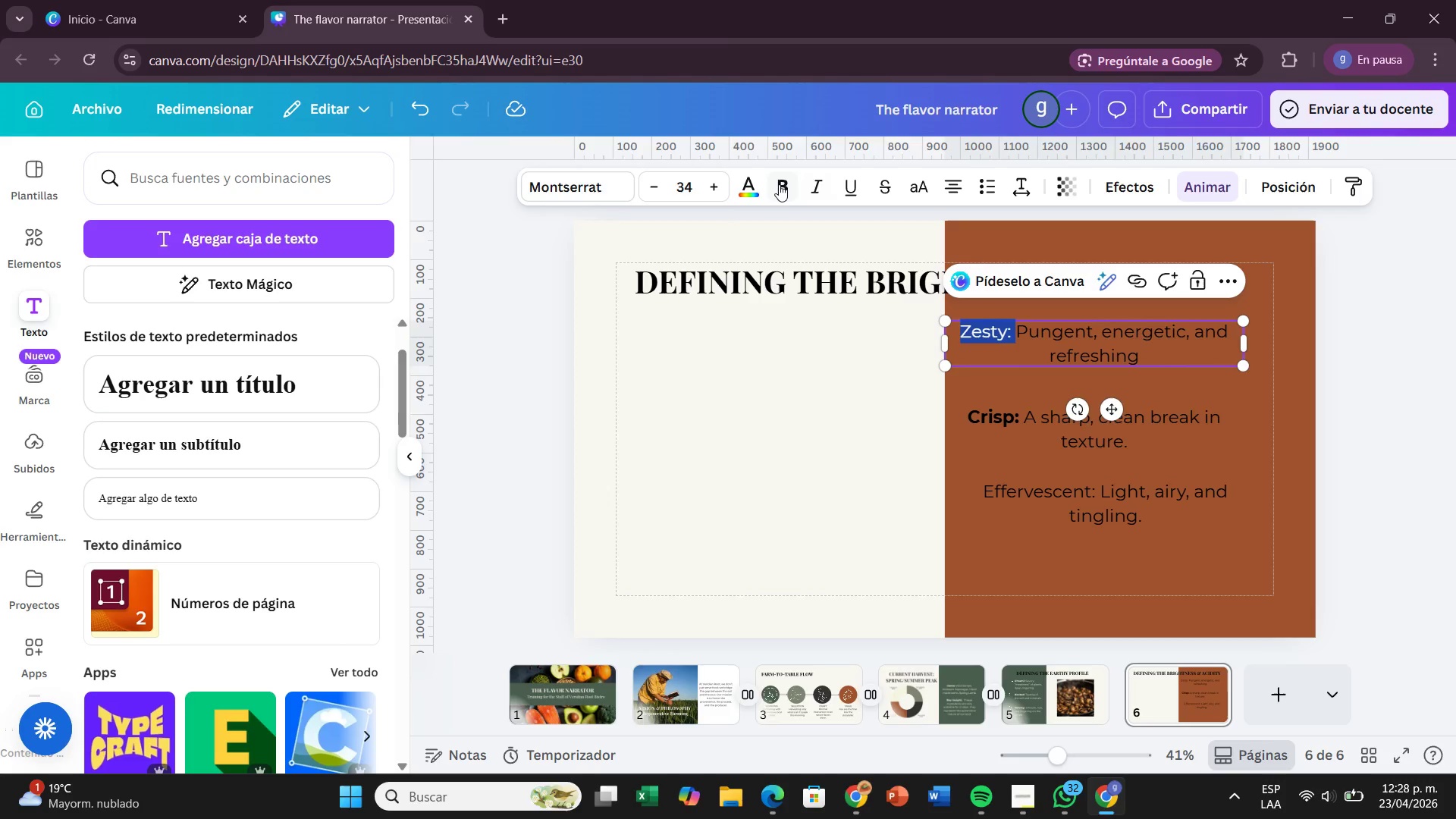 
left_click([779, 184])
 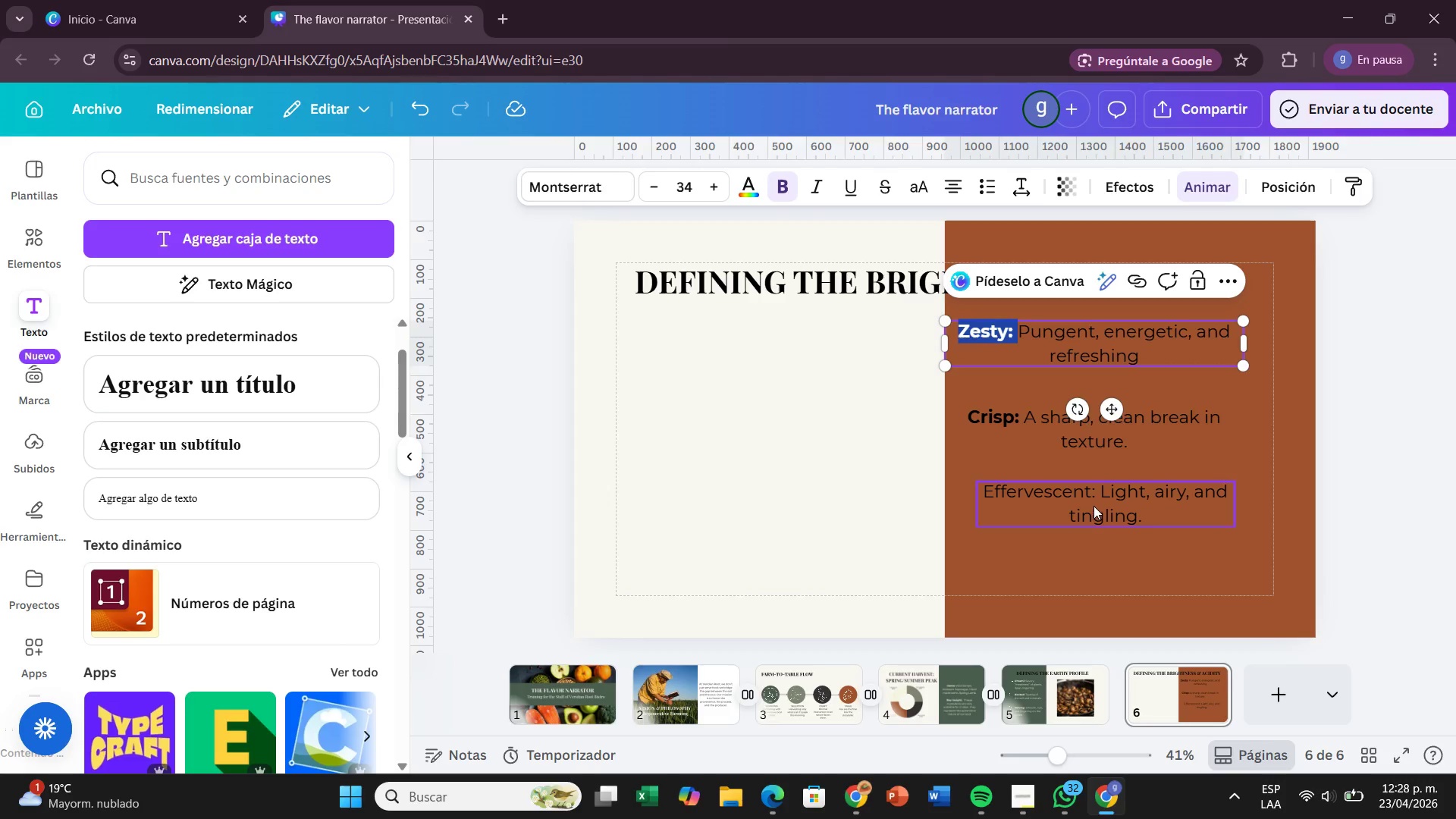 
double_click([1094, 506])
 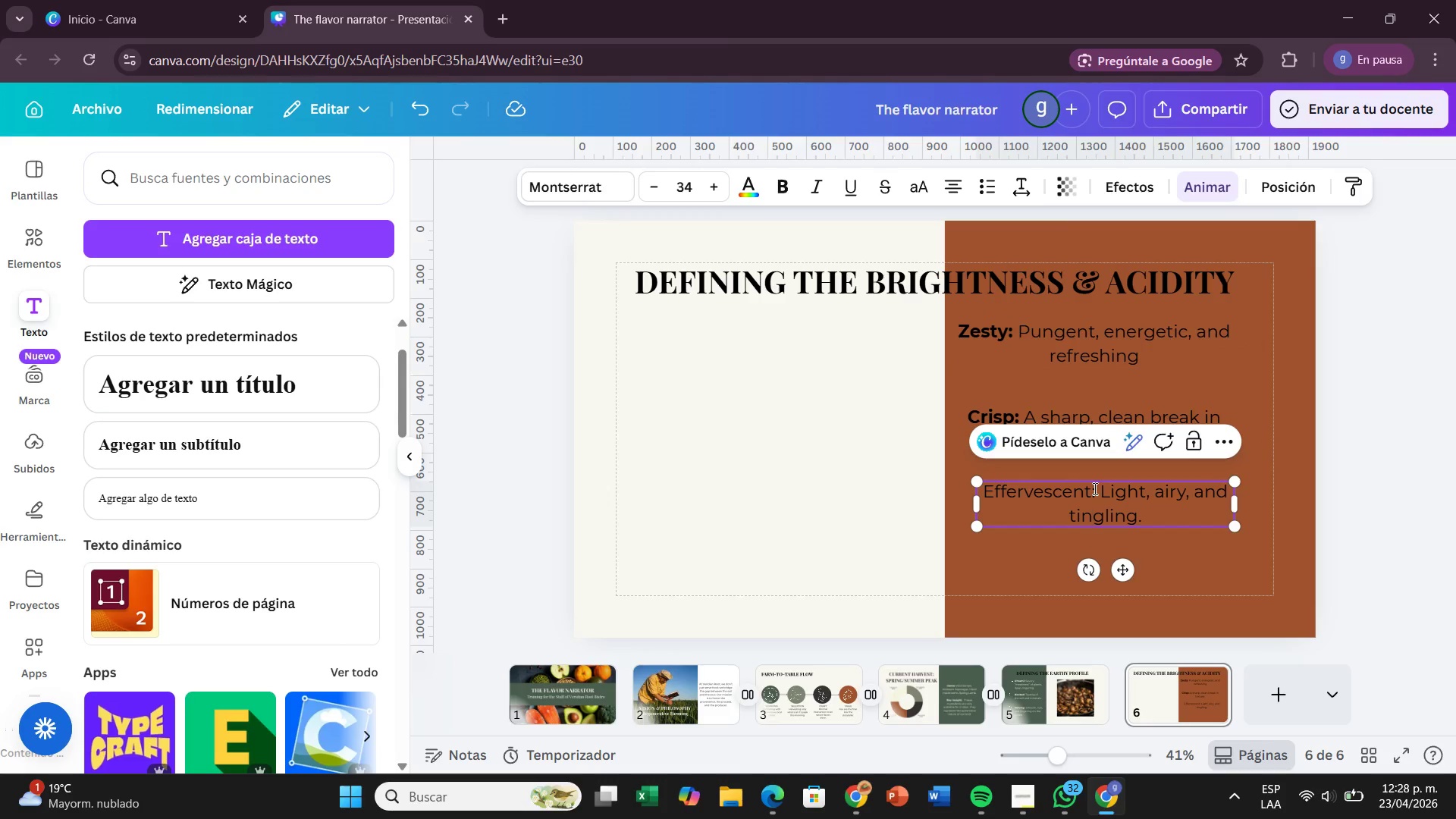 
left_click_drag(start_coordinate=[1094, 488], to_coordinate=[979, 491])
 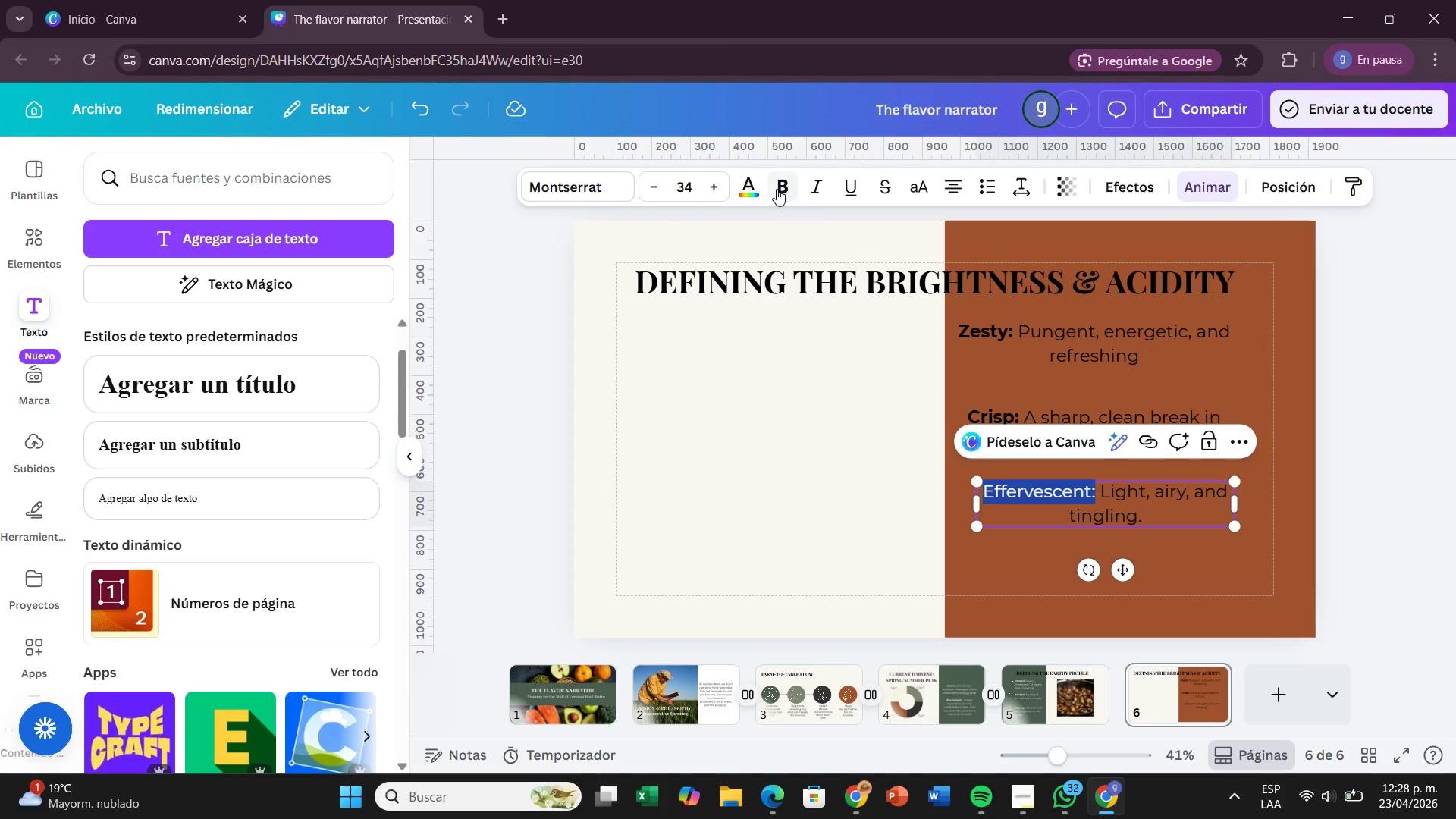 
left_click([777, 189])
 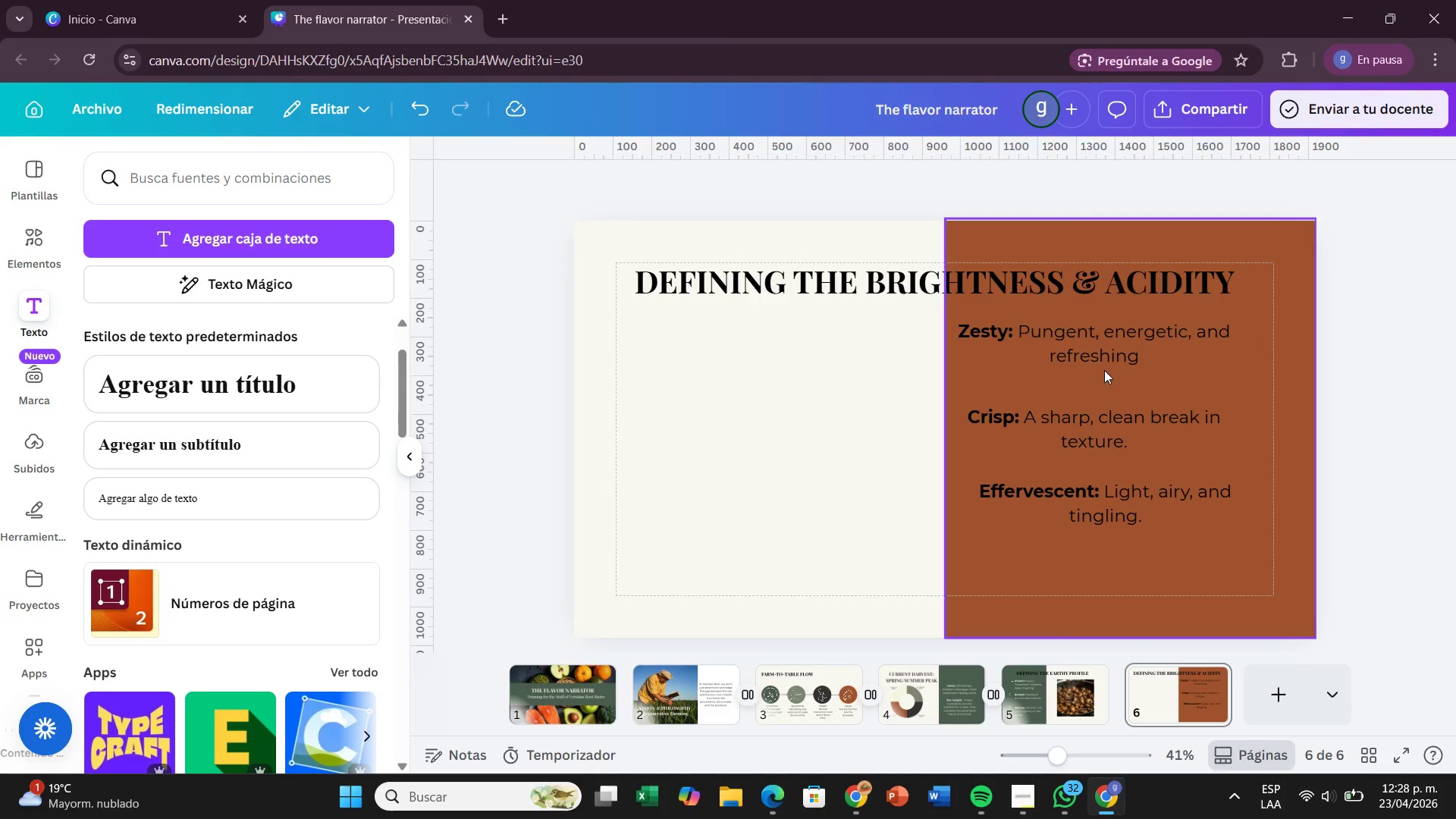 
left_click([1106, 355])
 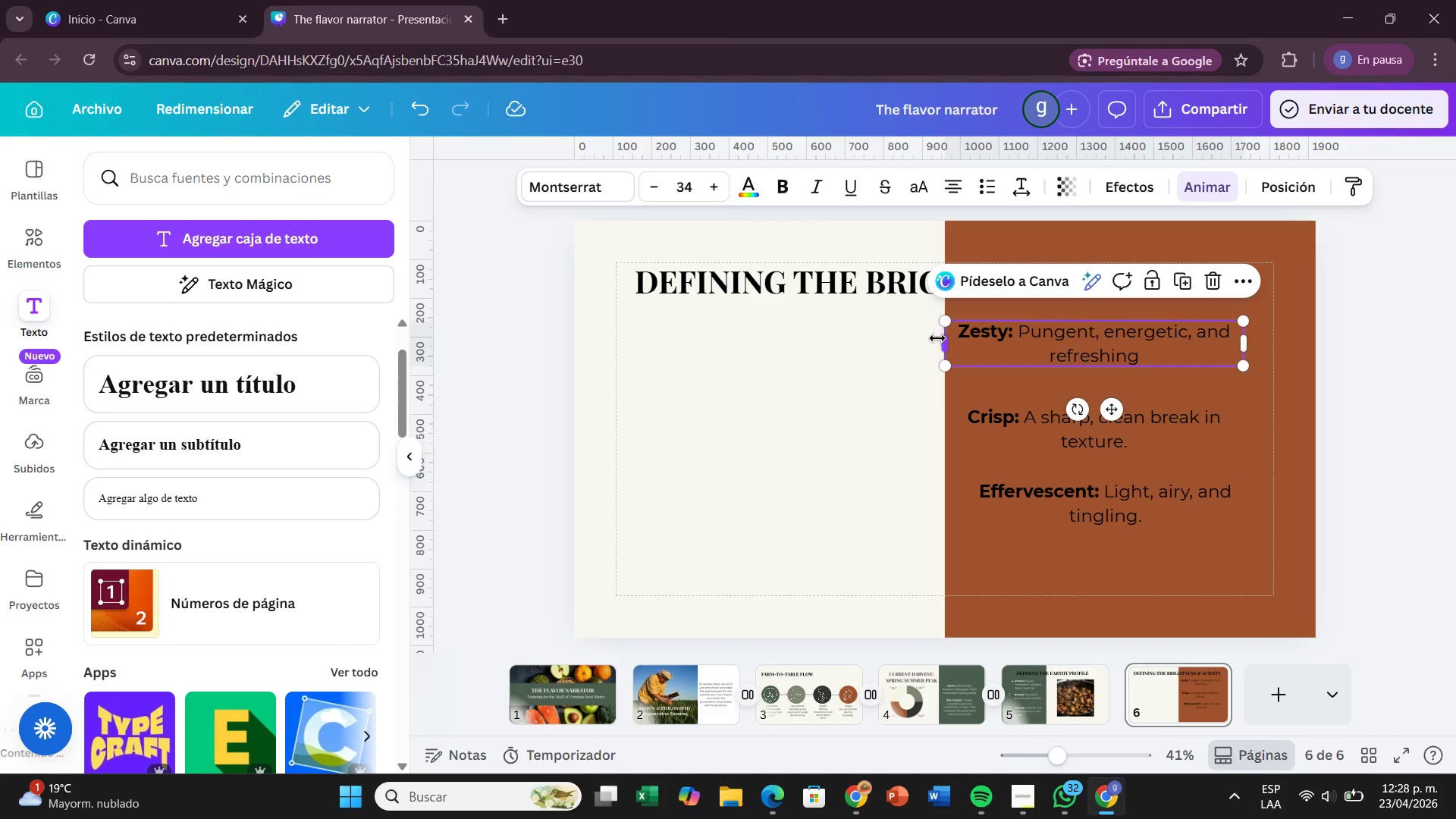 
left_click_drag(start_coordinate=[940, 343], to_coordinate=[977, 350])
 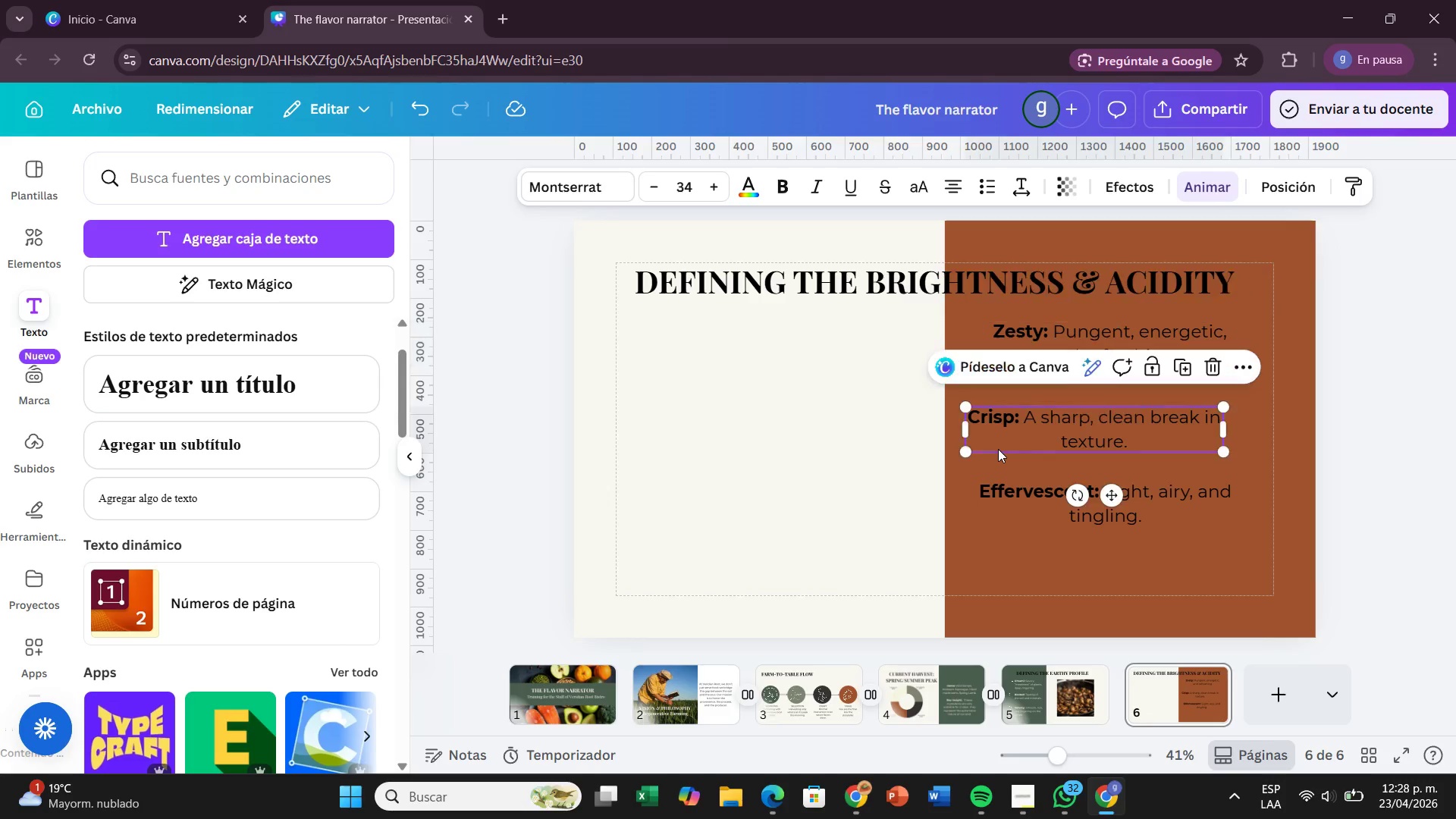 
left_click([998, 449])
 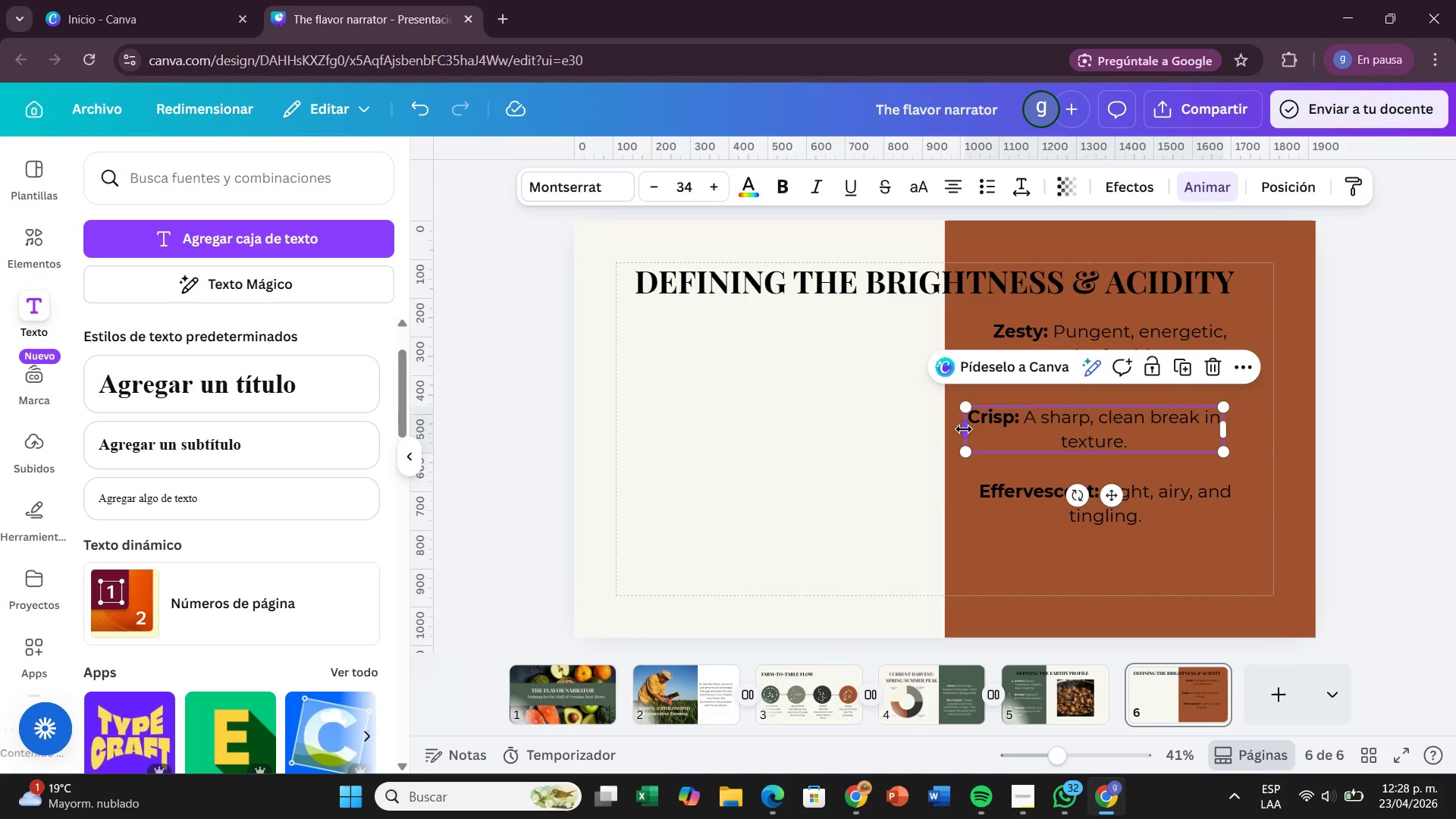 
left_click_drag(start_coordinate=[964, 429], to_coordinate=[987, 426])
 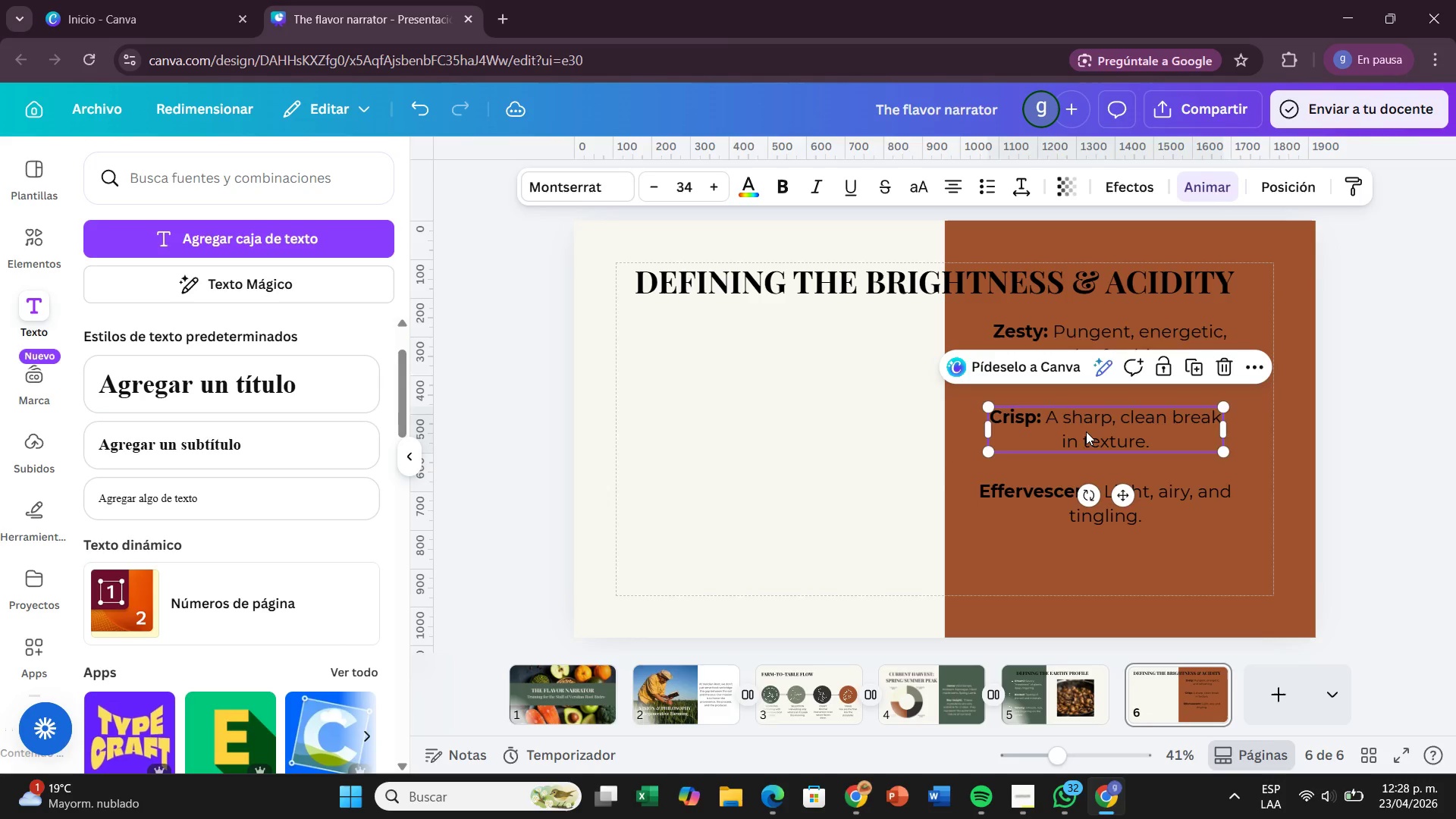 
left_click_drag(start_coordinate=[1085, 431], to_coordinate=[1091, 431])
 